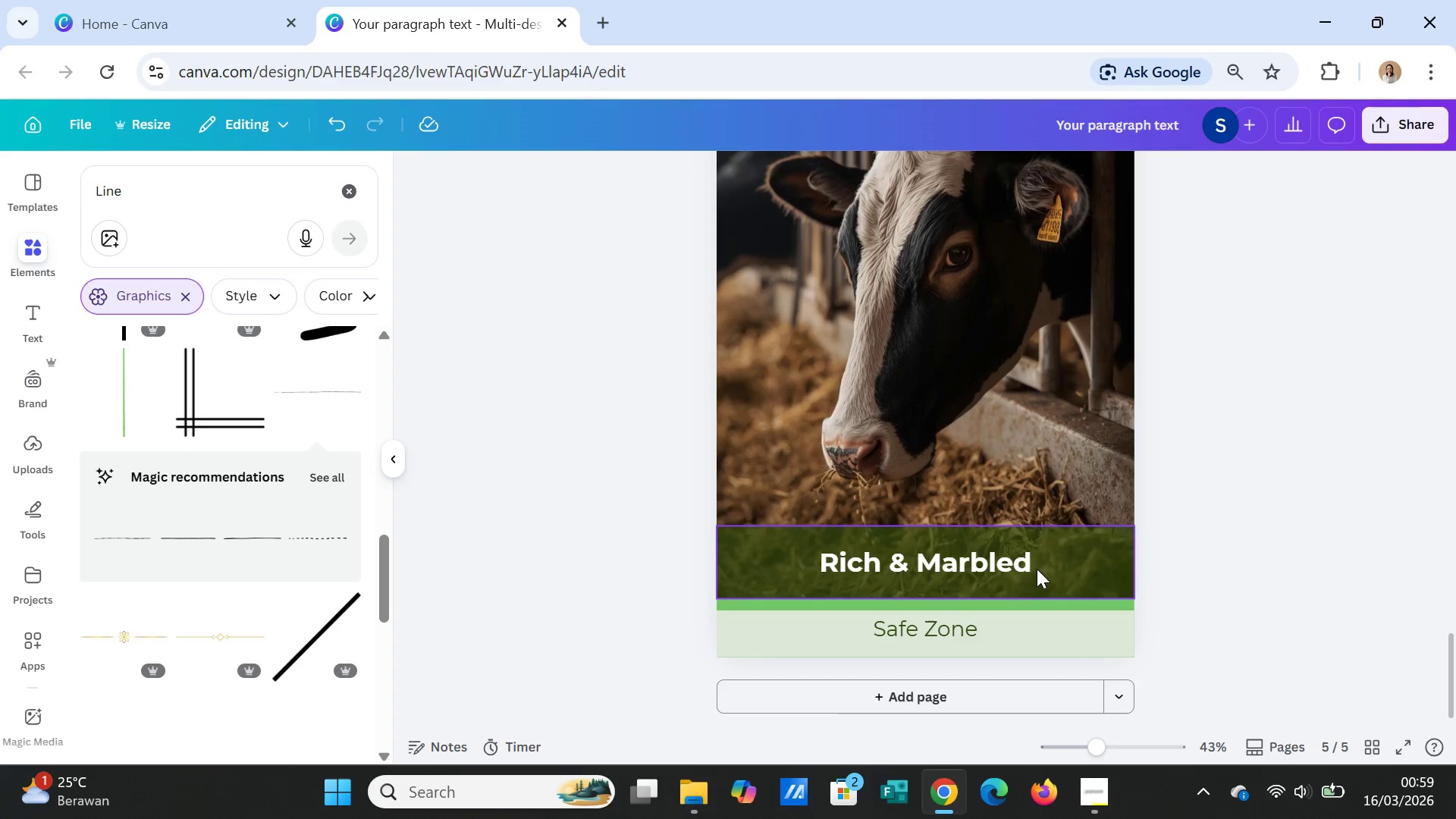 
left_click([1035, 569])
 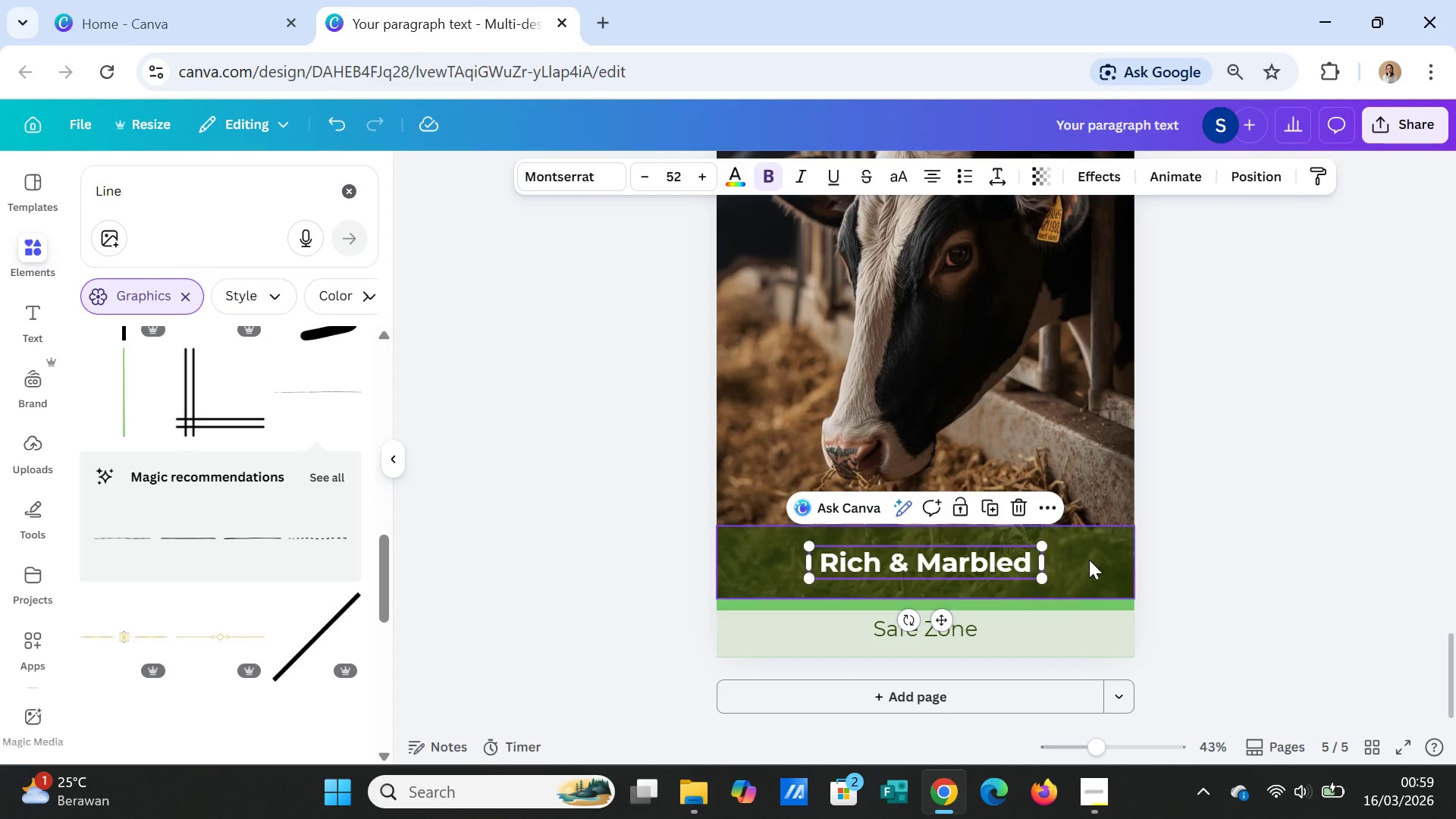 
left_click([1089, 560])
 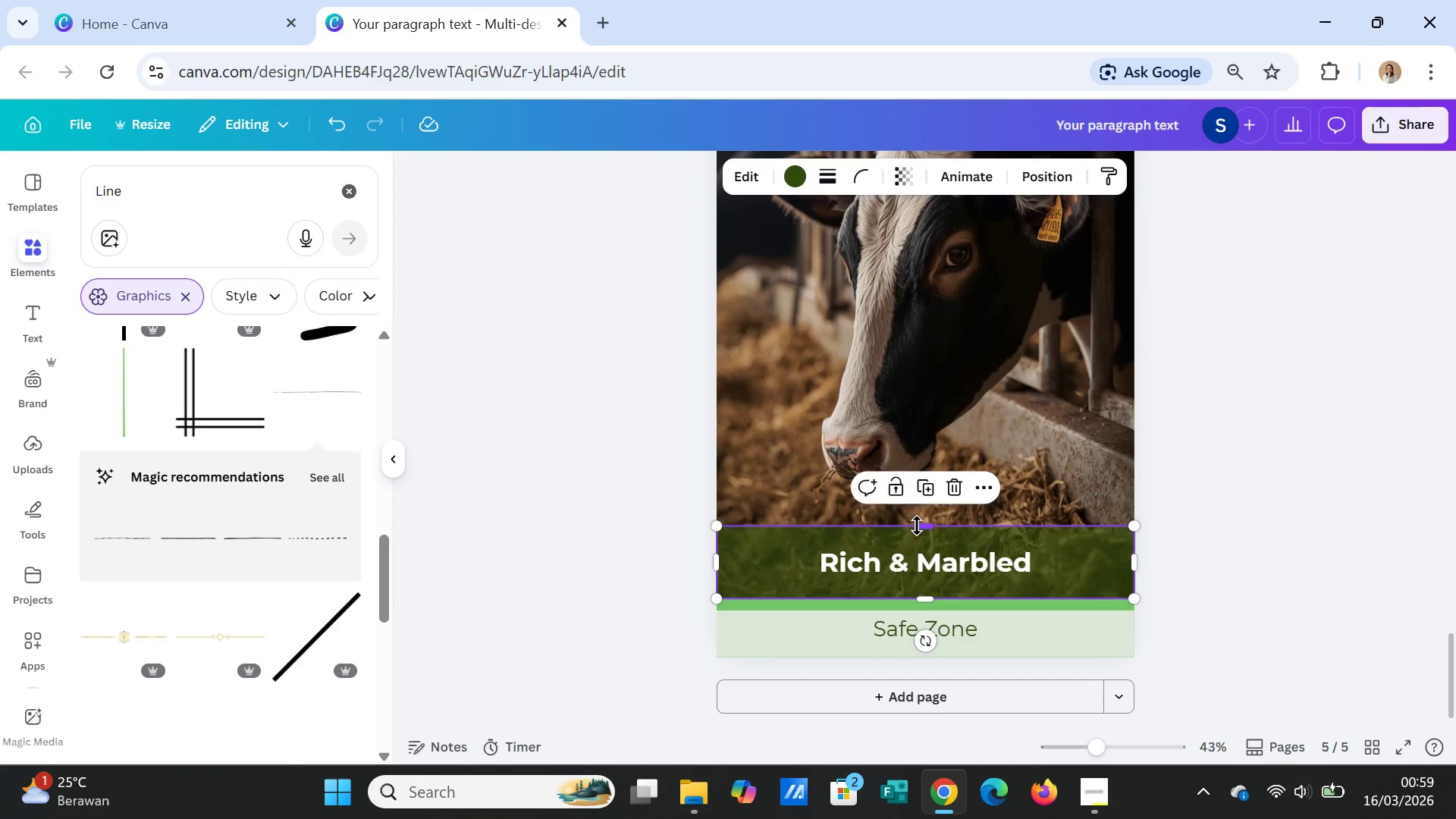 
left_click_drag(start_coordinate=[921, 526], to_coordinate=[923, 538])
 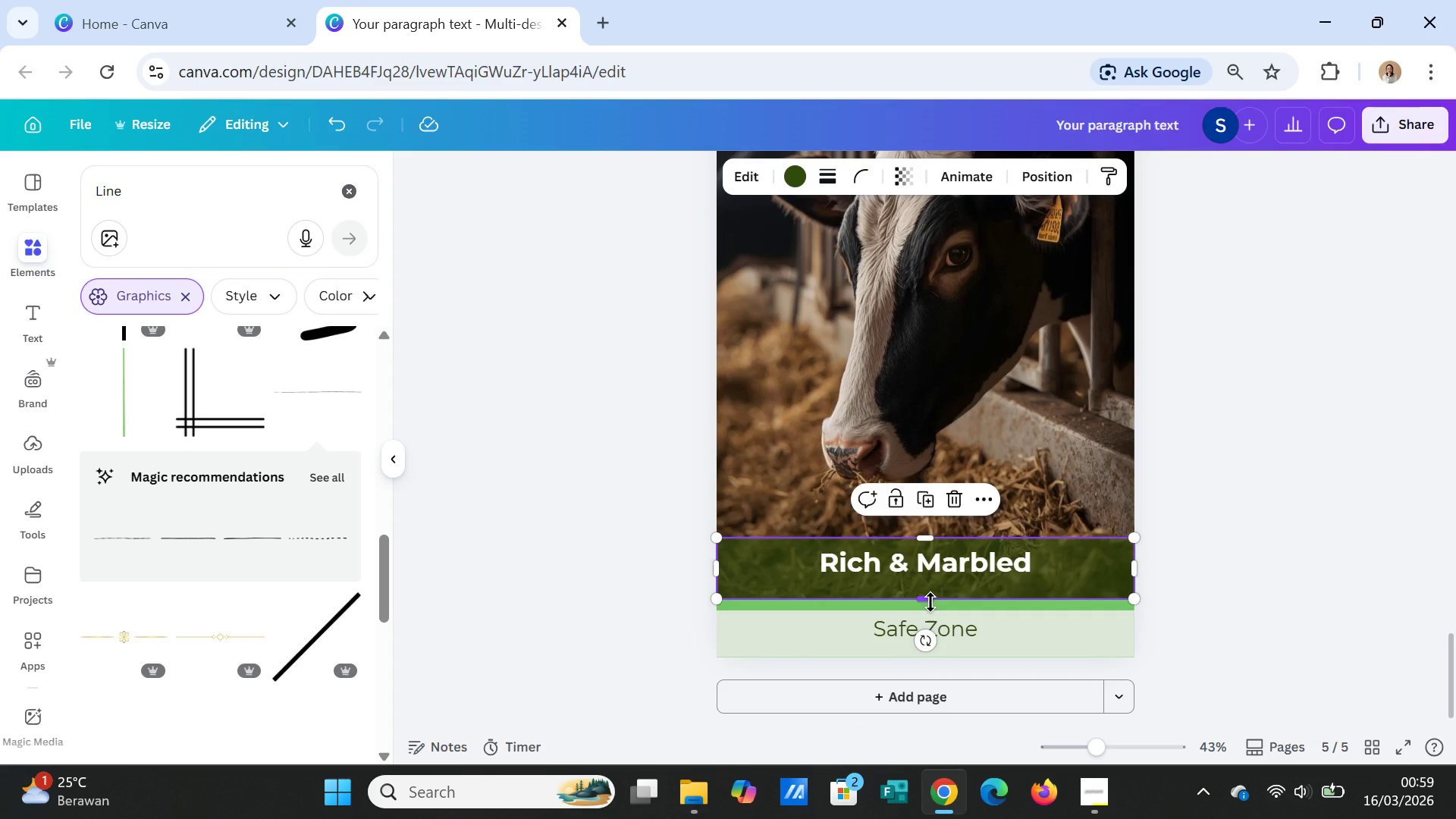 
left_click_drag(start_coordinate=[930, 602], to_coordinate=[930, 612])
 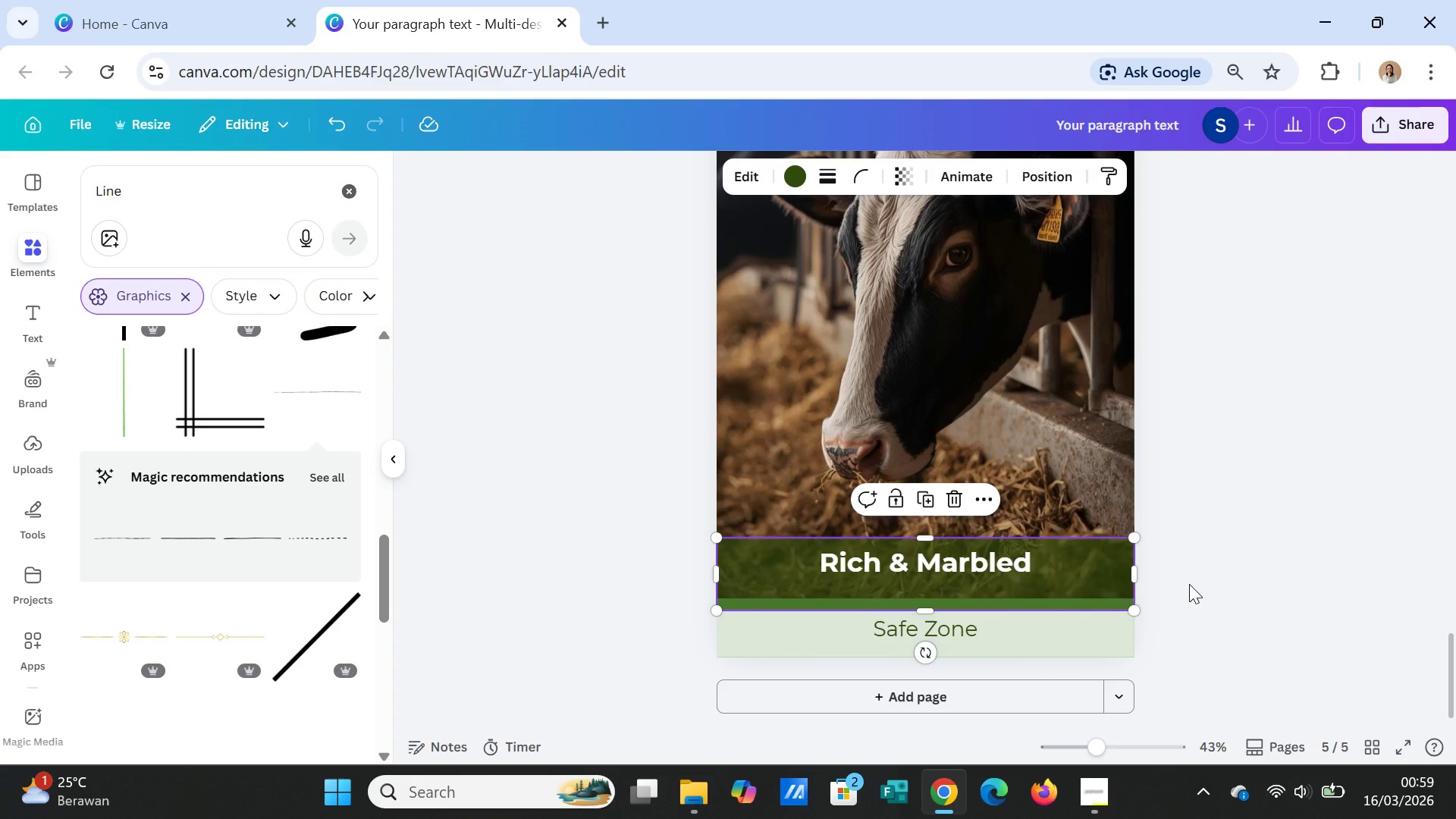 
scroll: coordinate [1189, 584], scroll_direction: up, amount: 13.0
 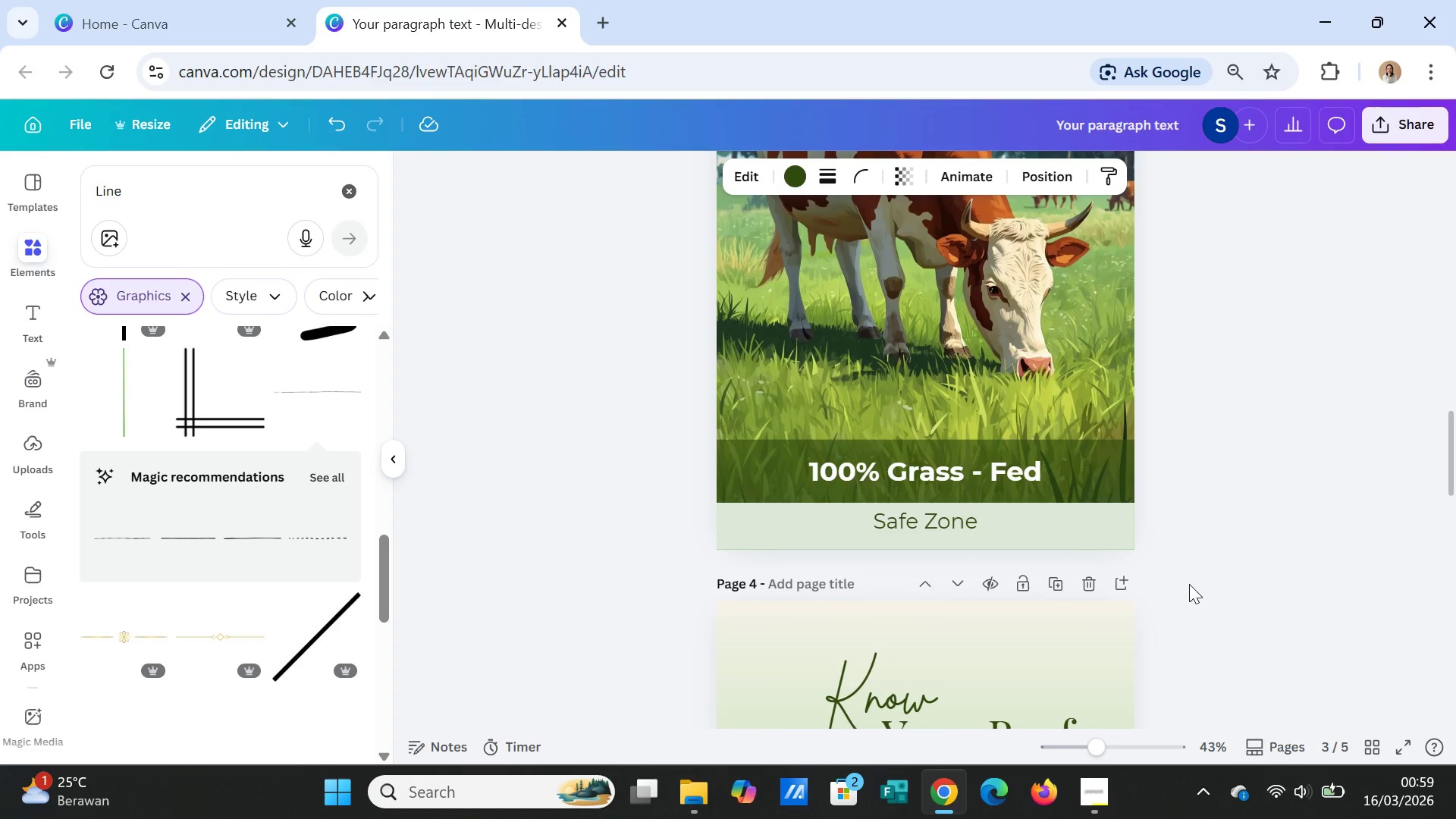 
scroll: coordinate [1189, 585], scroll_direction: down, amount: 15.0
 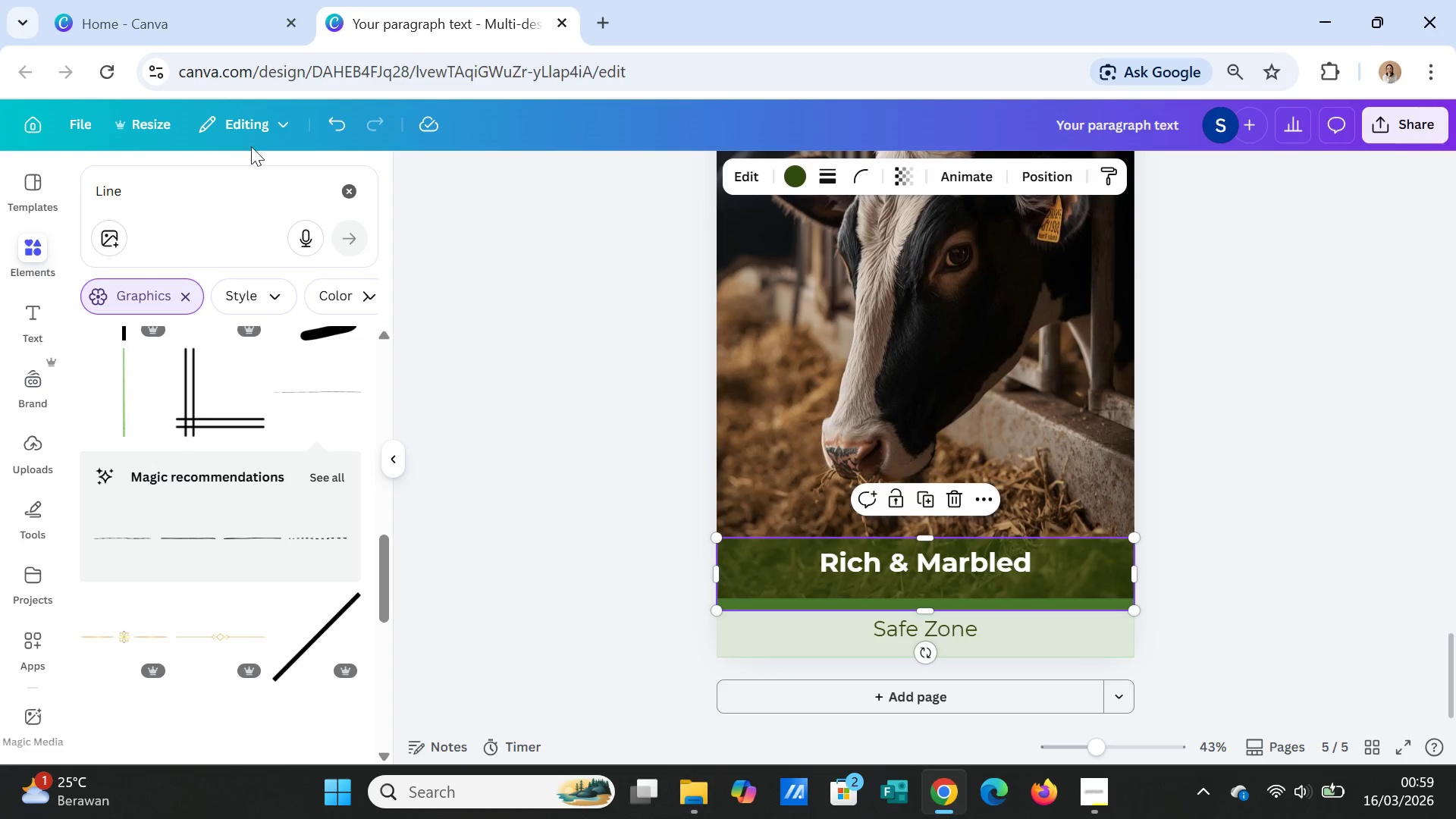 
left_click([329, 111])
 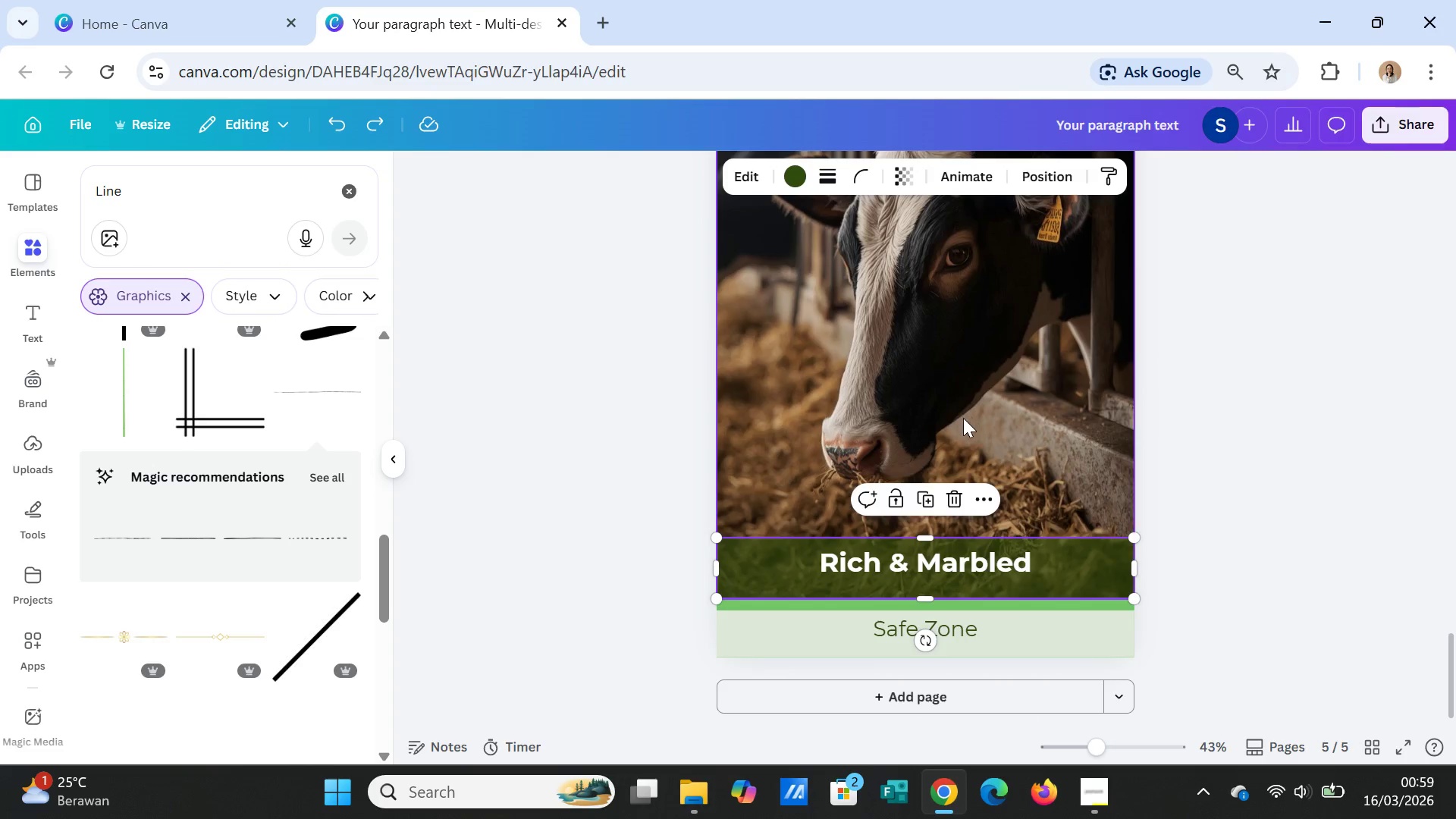 
left_click([1018, 419])
 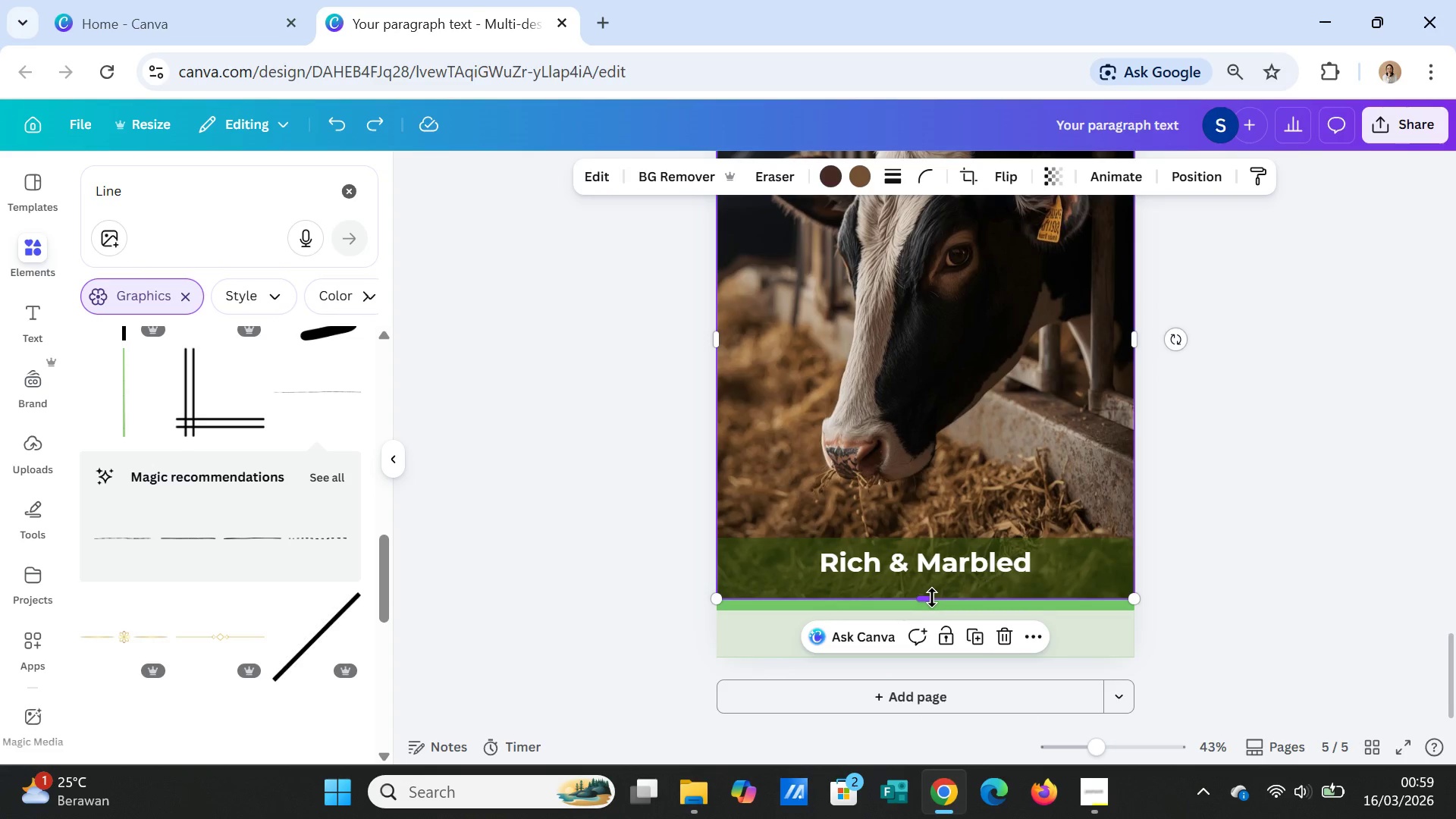 
left_click_drag(start_coordinate=[932, 598], to_coordinate=[931, 607])
 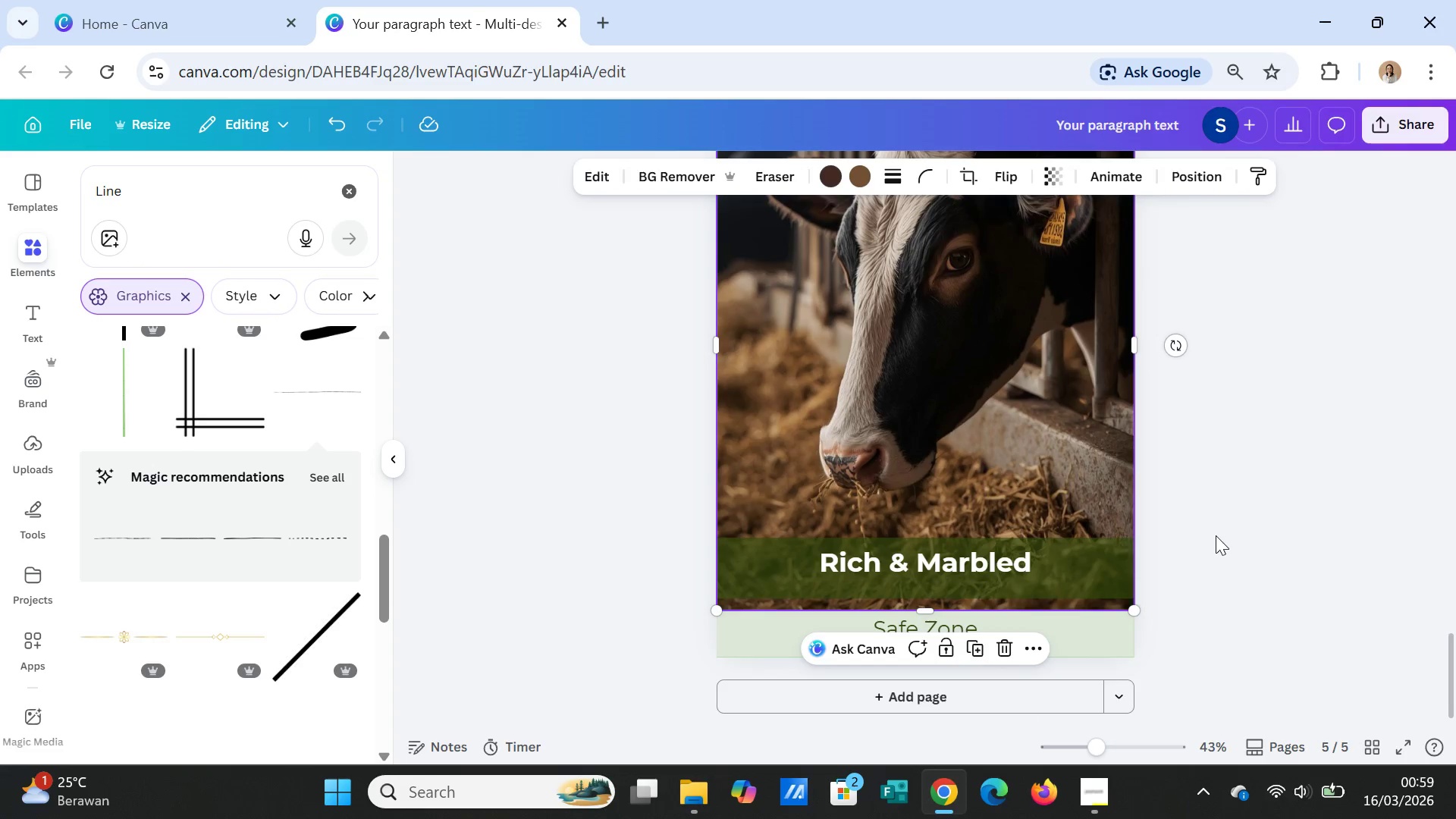 
left_click([1216, 535])
 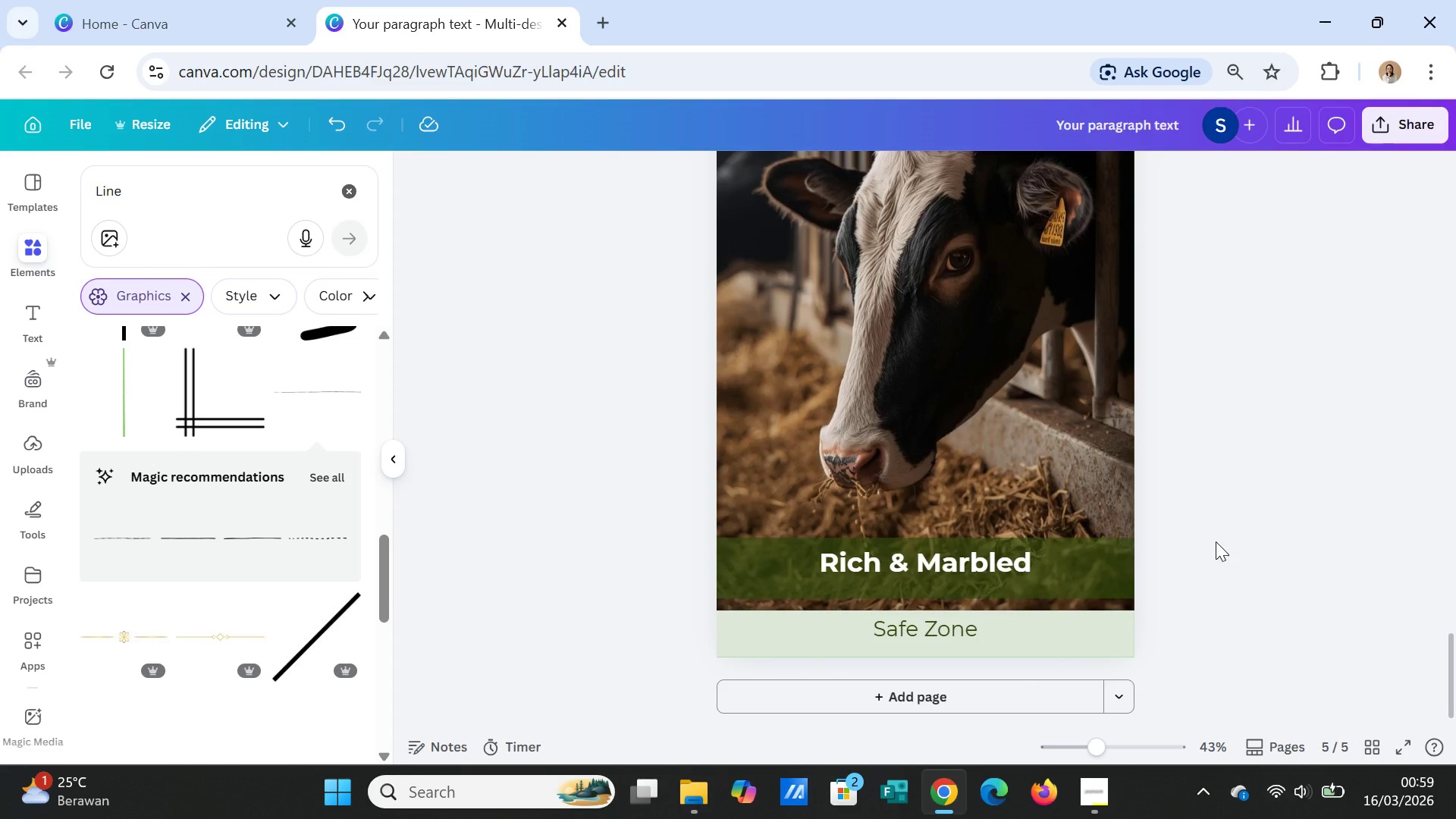 
scroll: coordinate [1216, 541], scroll_direction: none, amount: 0.0
 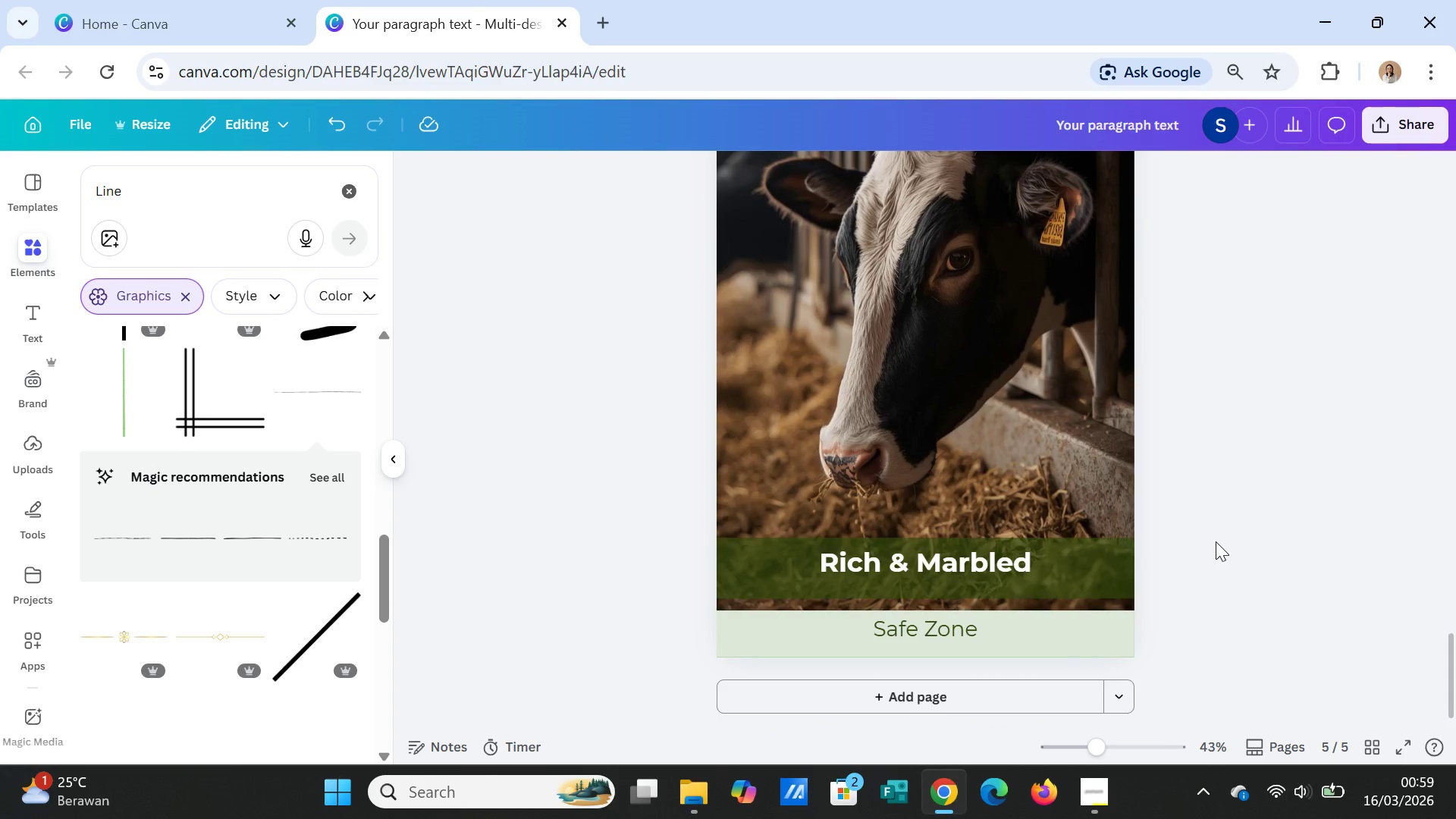 
scroll: coordinate [1216, 541], scroll_direction: down, amount: 4.0
 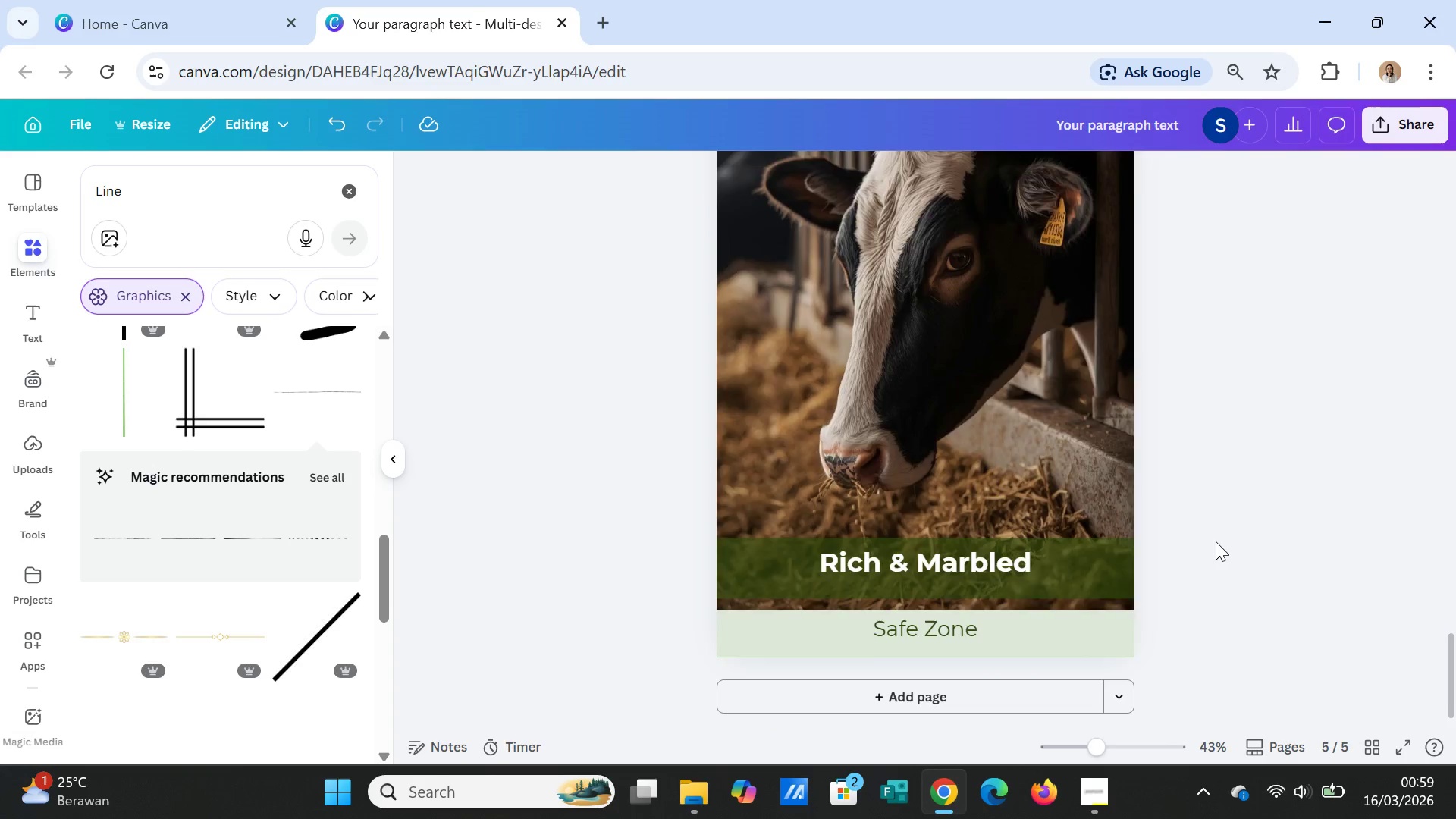 
scroll: coordinate [1216, 541], scroll_direction: up, amount: 12.0
 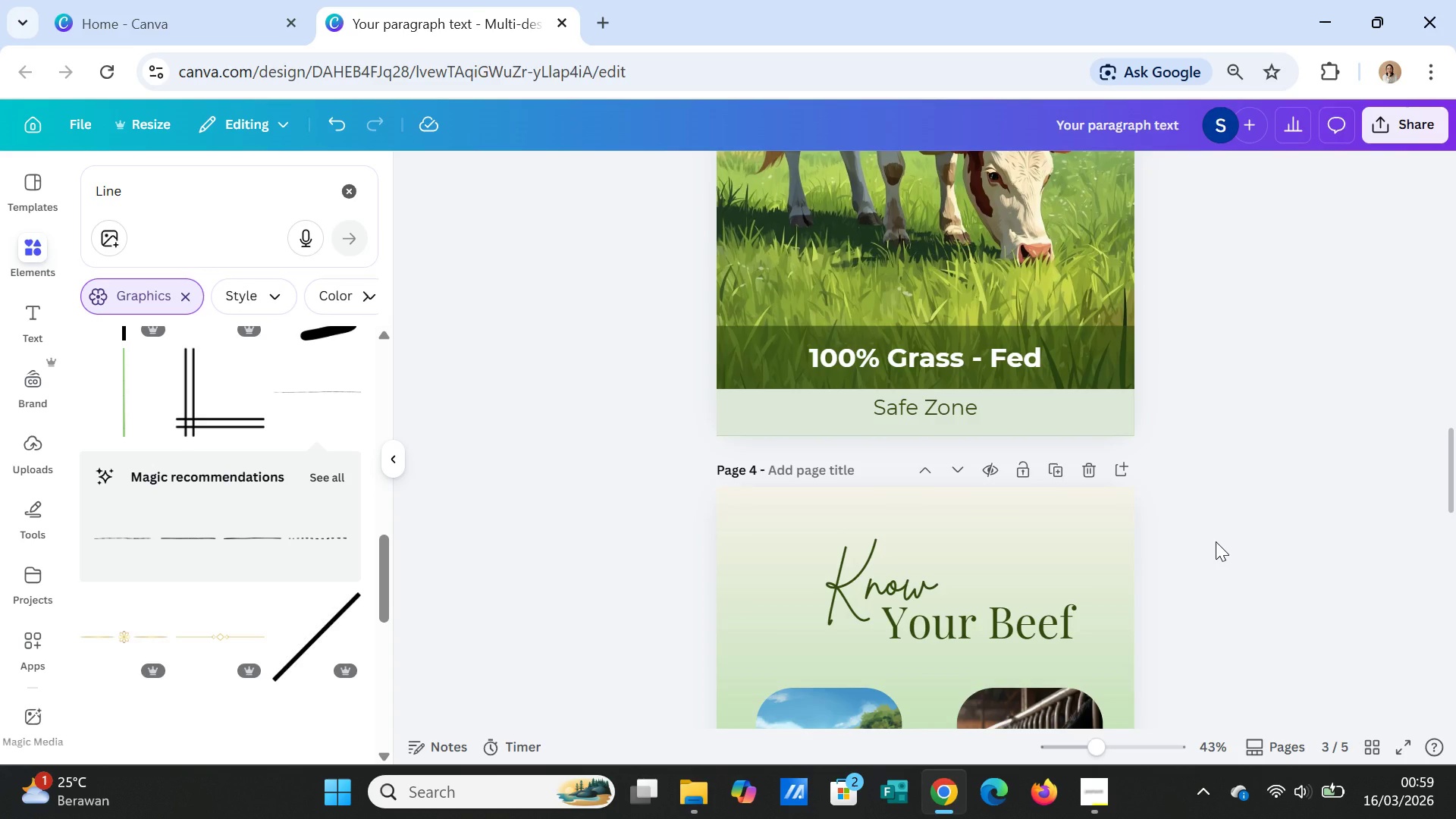 
scroll: coordinate [1218, 541], scroll_direction: down, amount: 13.0
 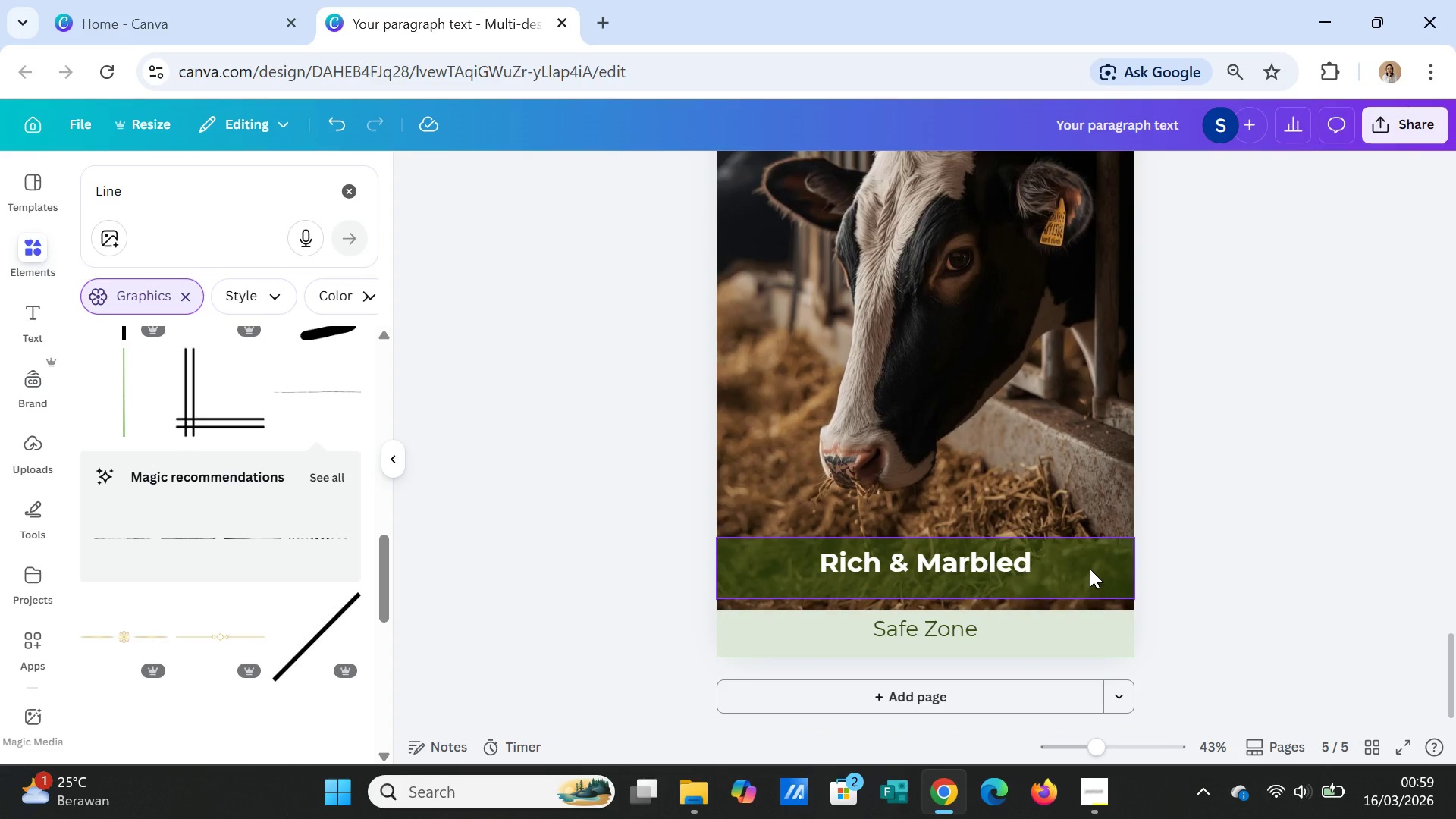 
left_click_drag(start_coordinate=[1090, 569], to_coordinate=[1090, 574])
 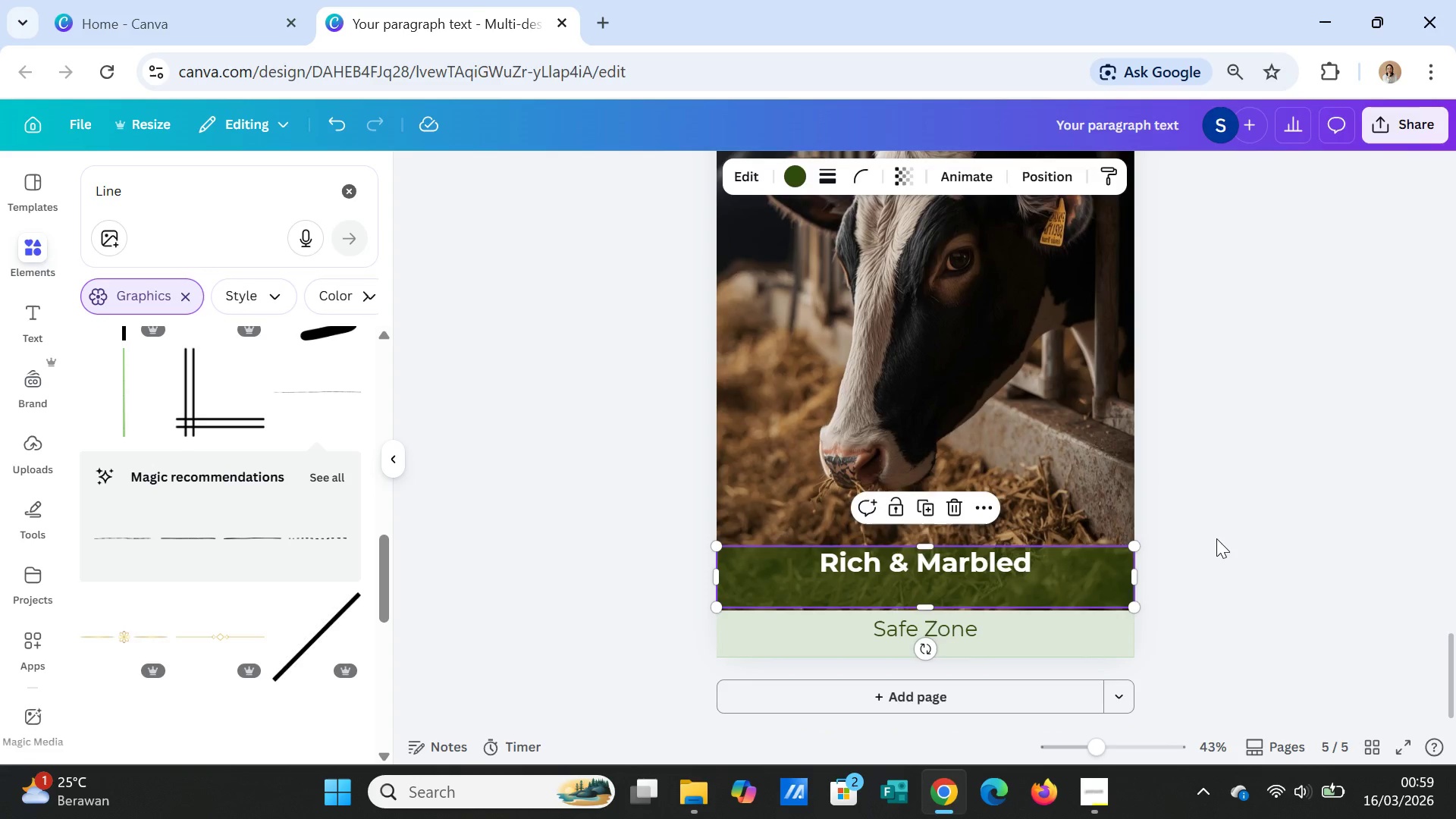 
left_click([1216, 538])
 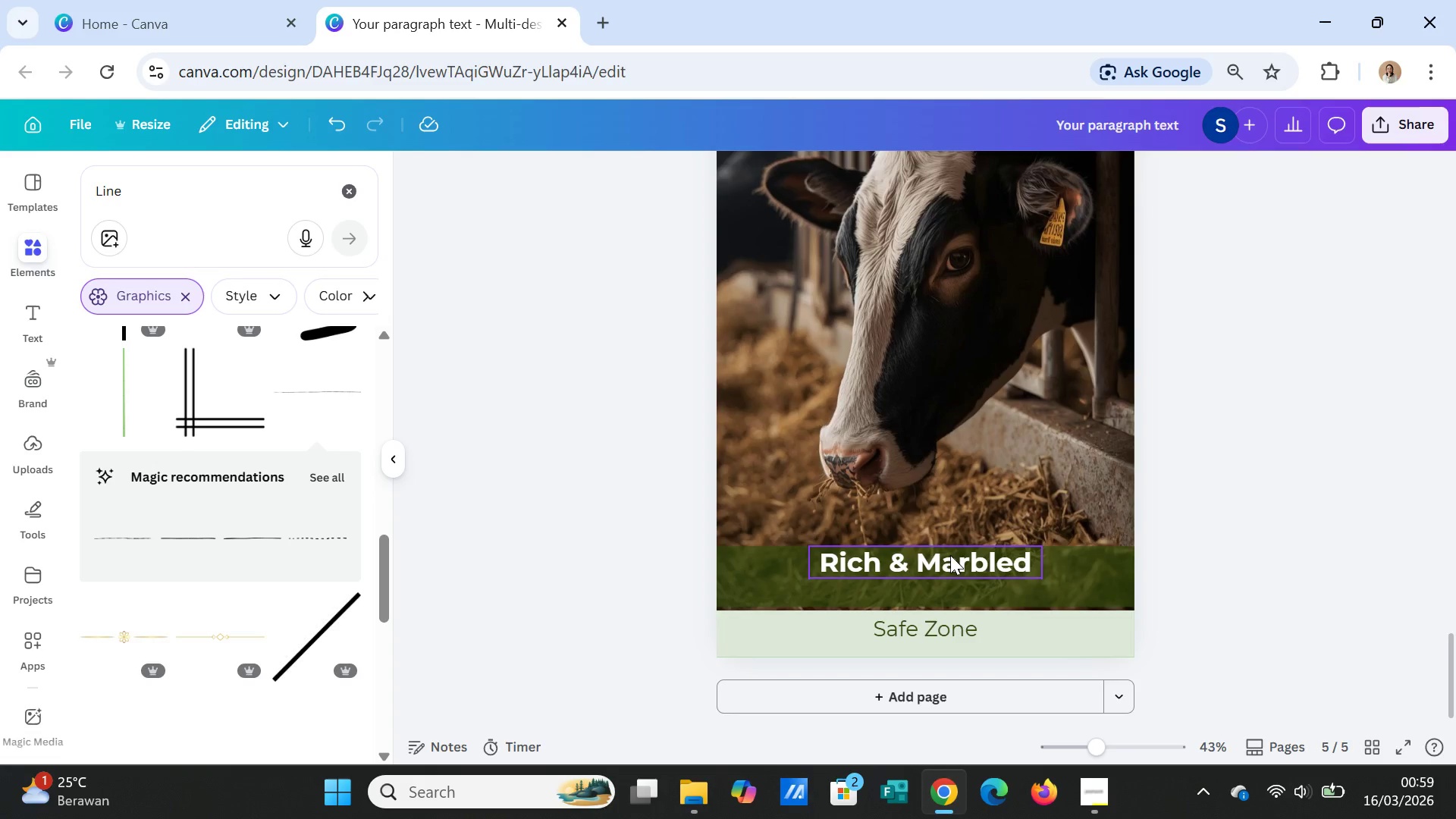 
left_click([950, 555])
 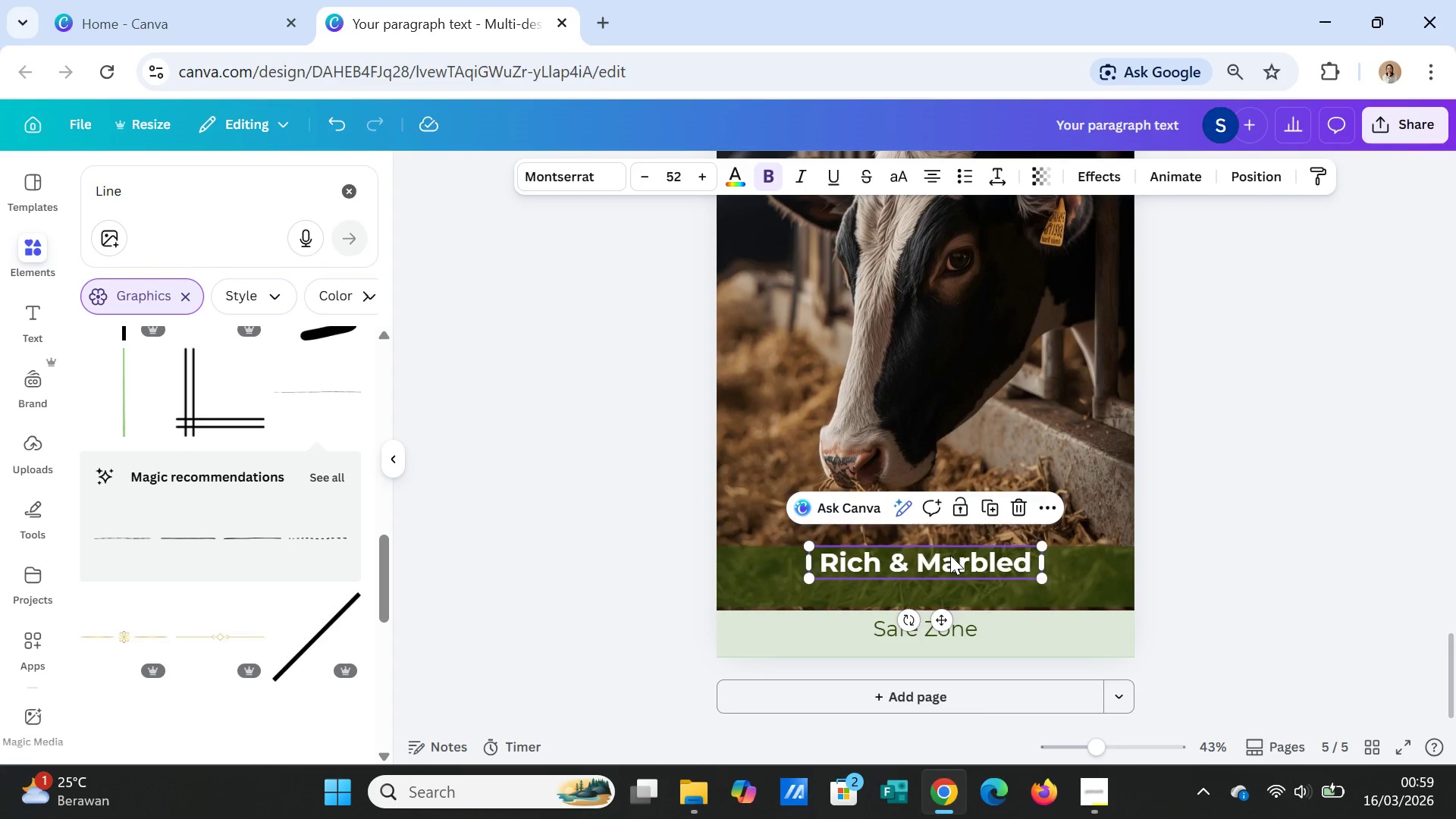 
left_click_drag(start_coordinate=[950, 555], to_coordinate=[951, 566])
 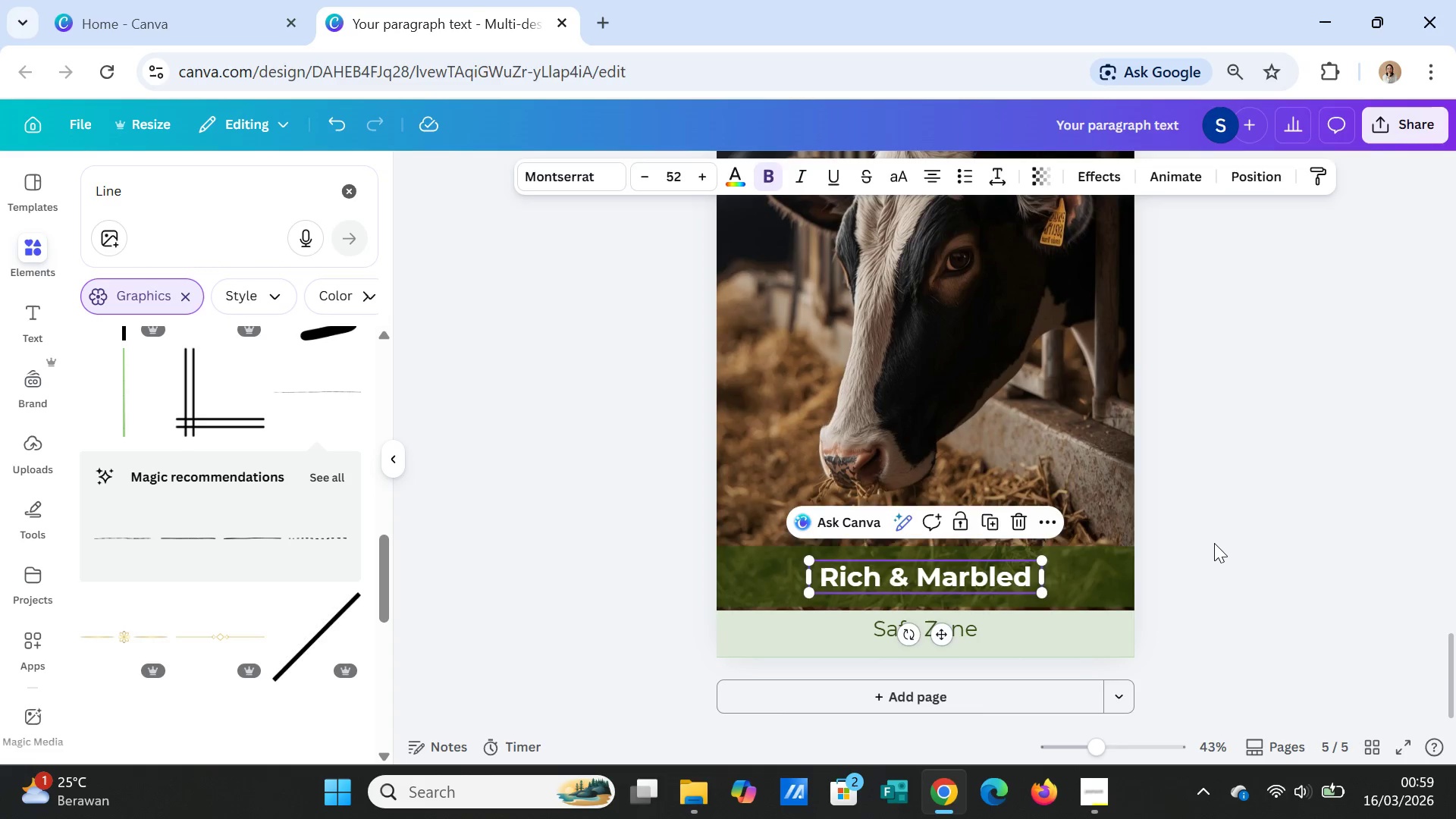 
left_click([1214, 543])
 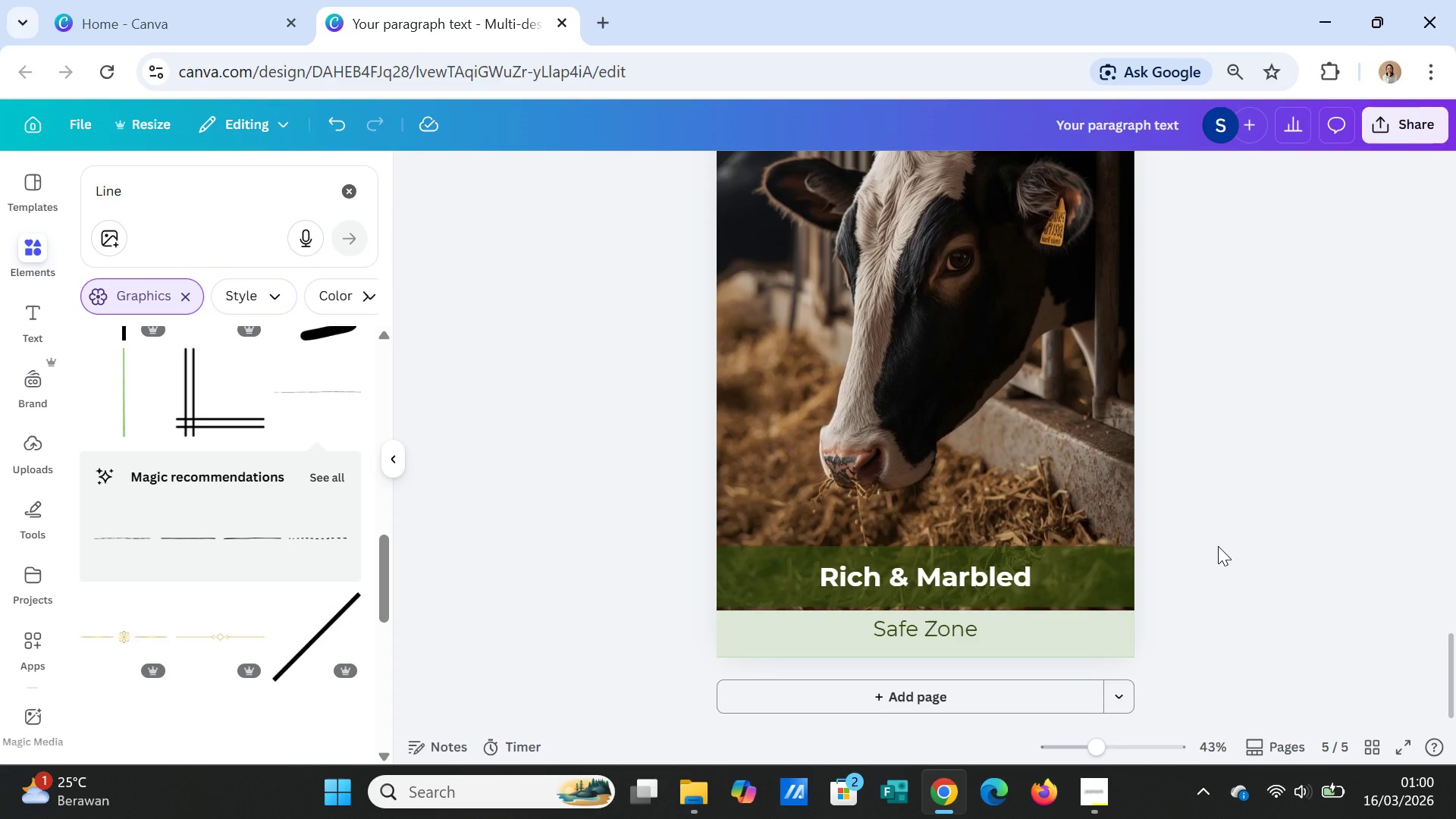 
wait(11.95)
 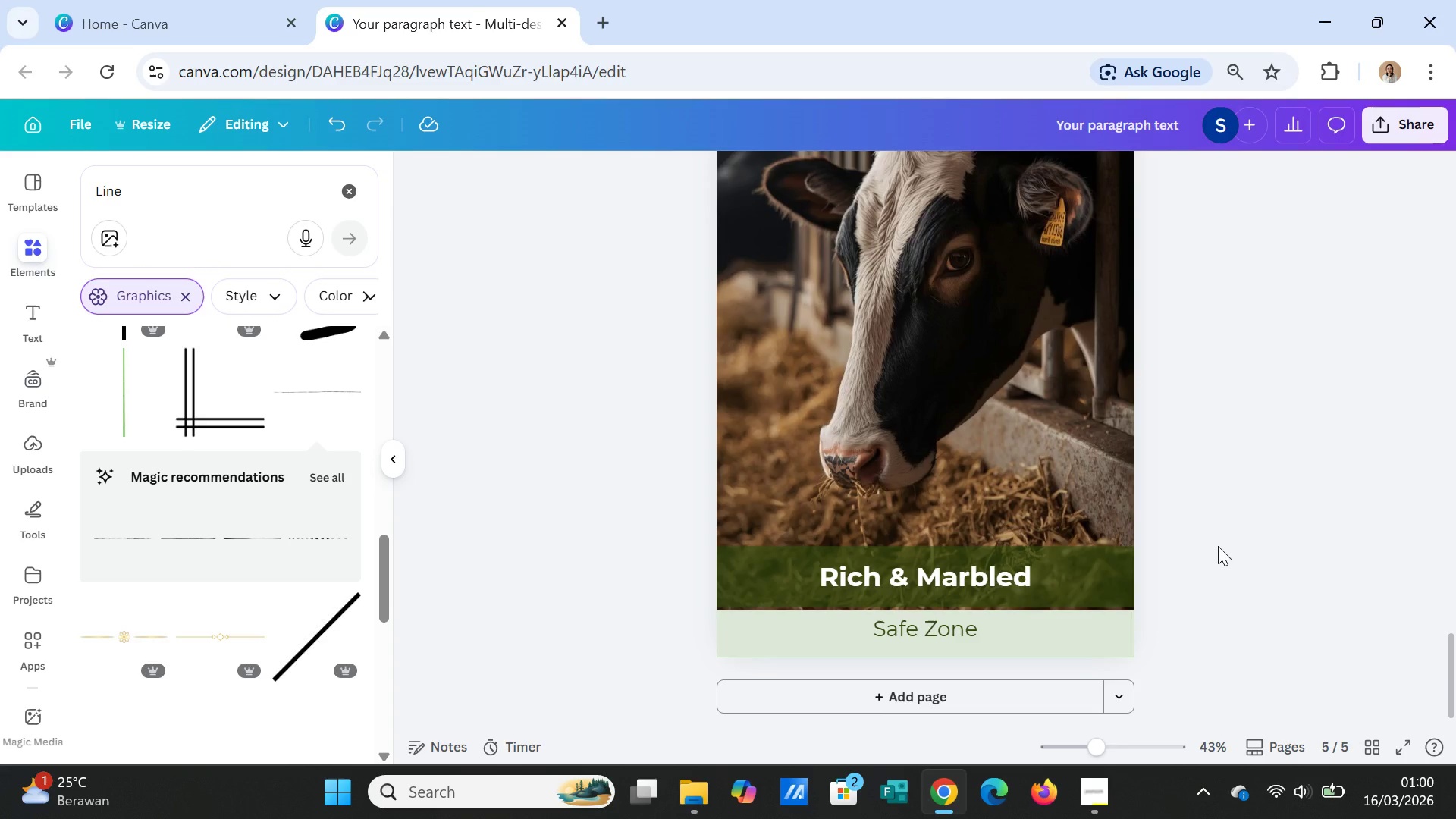 
left_click([1065, 690])
 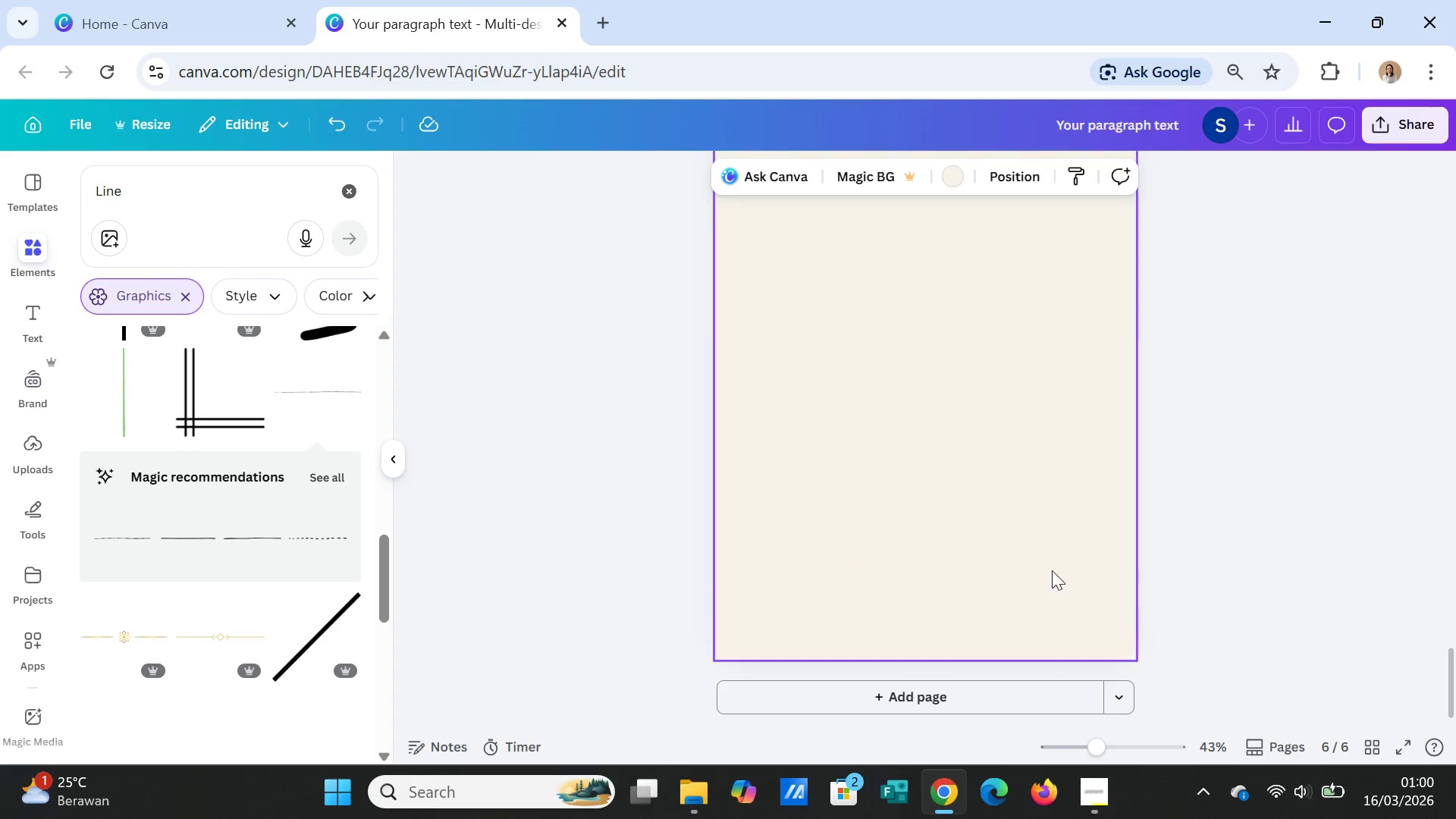 
mouse_move([1056, 528])
 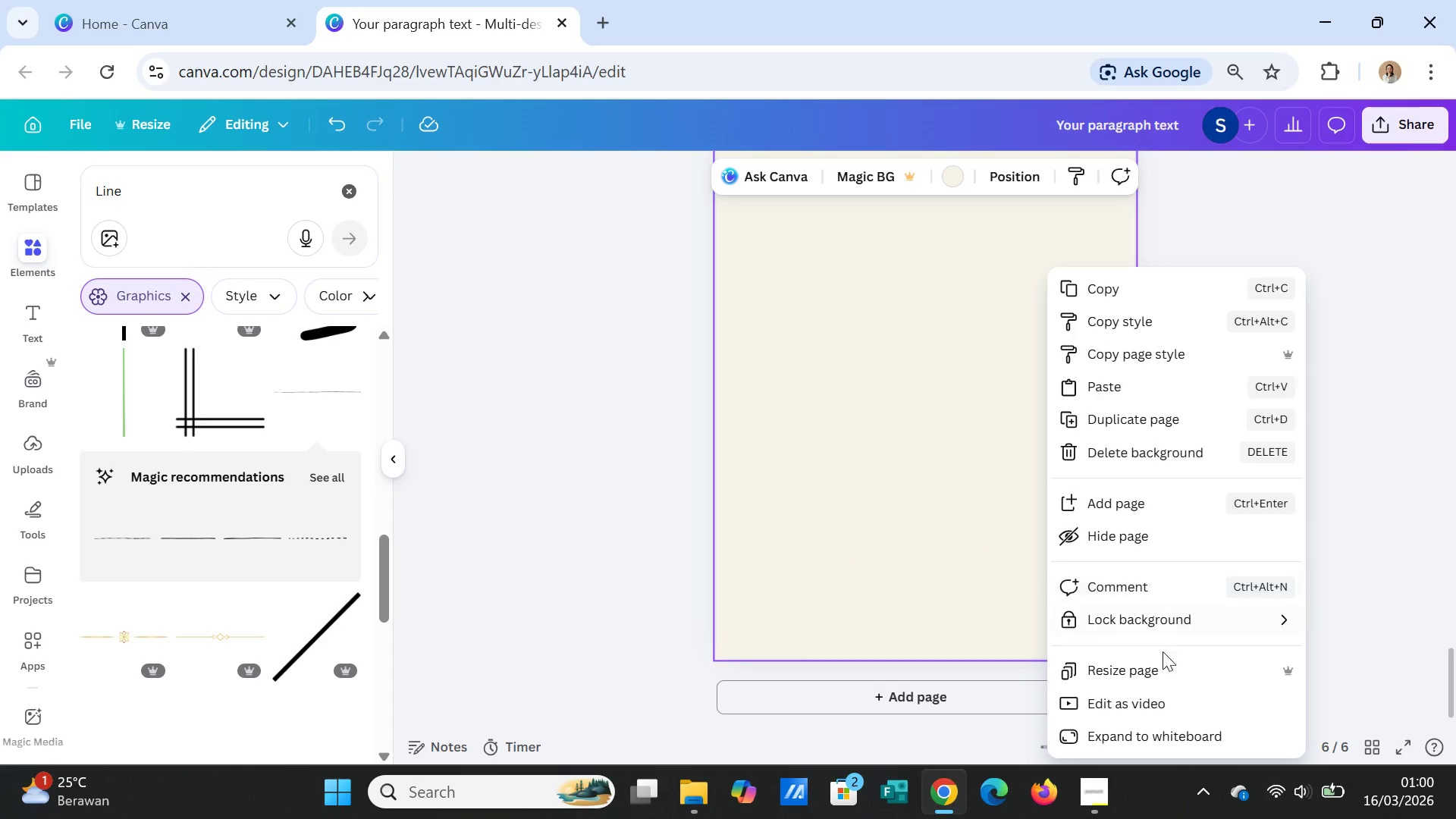 
left_click([1153, 670])
 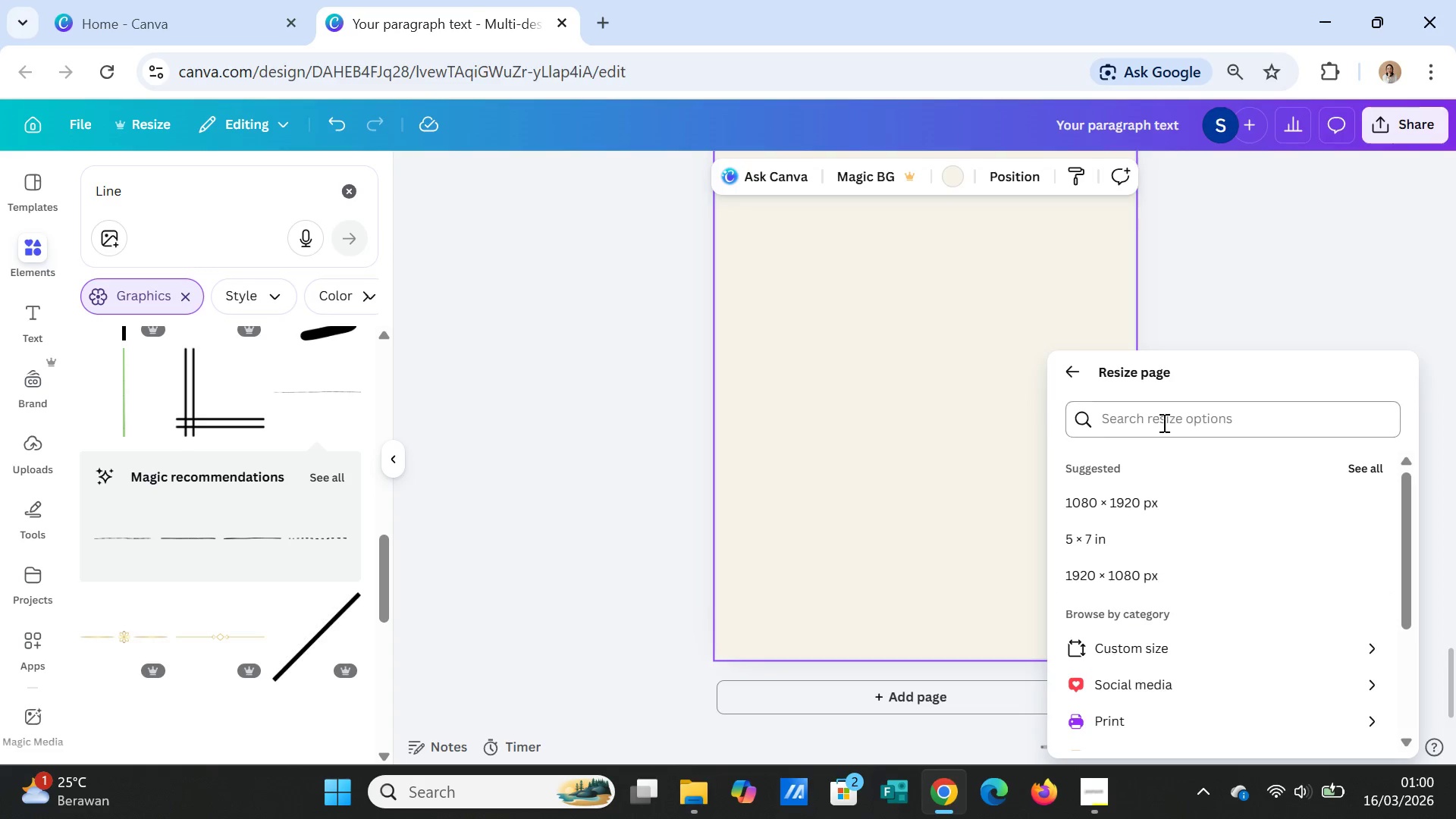 
type(1080)
 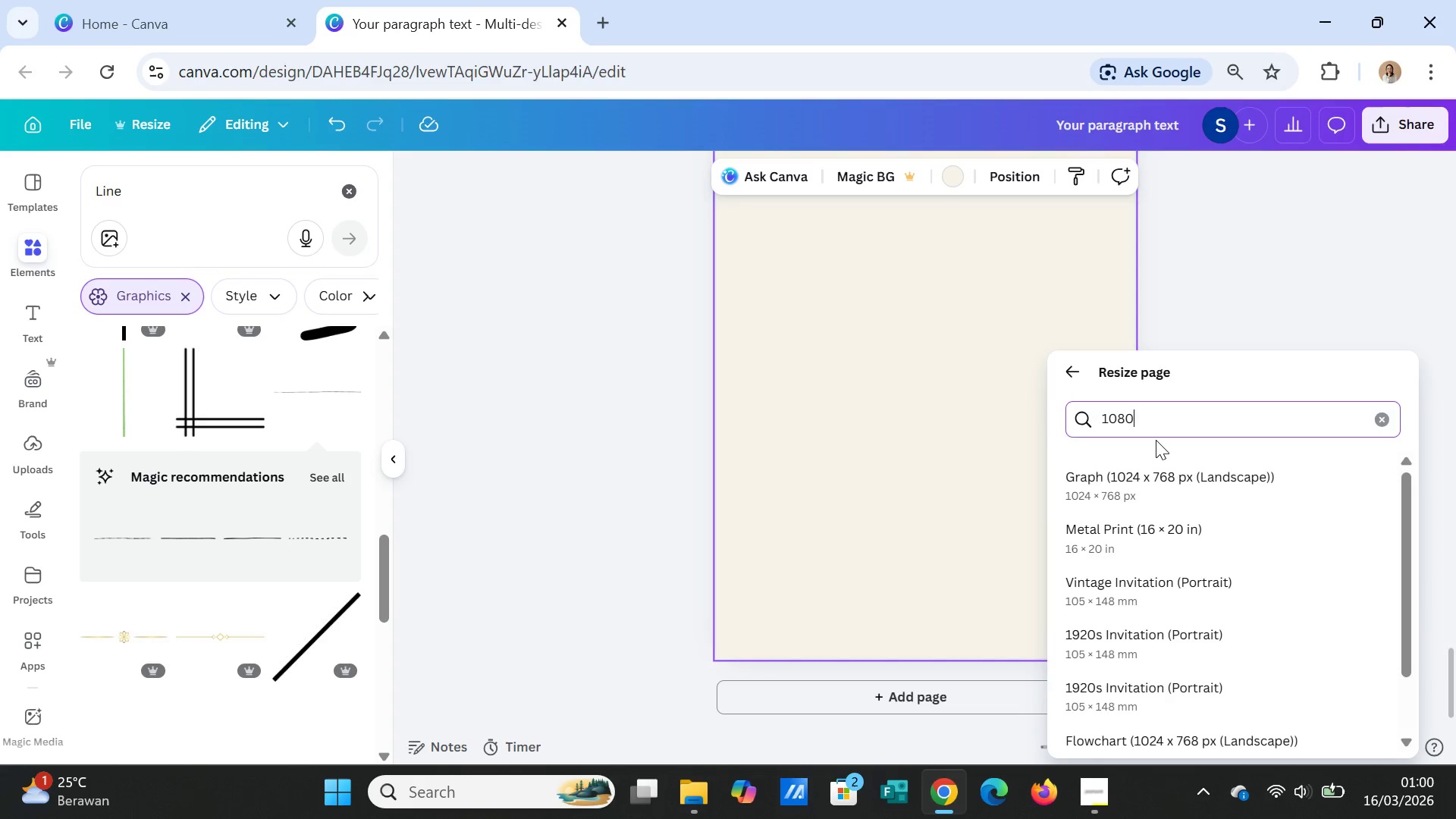 
type(x1080)
 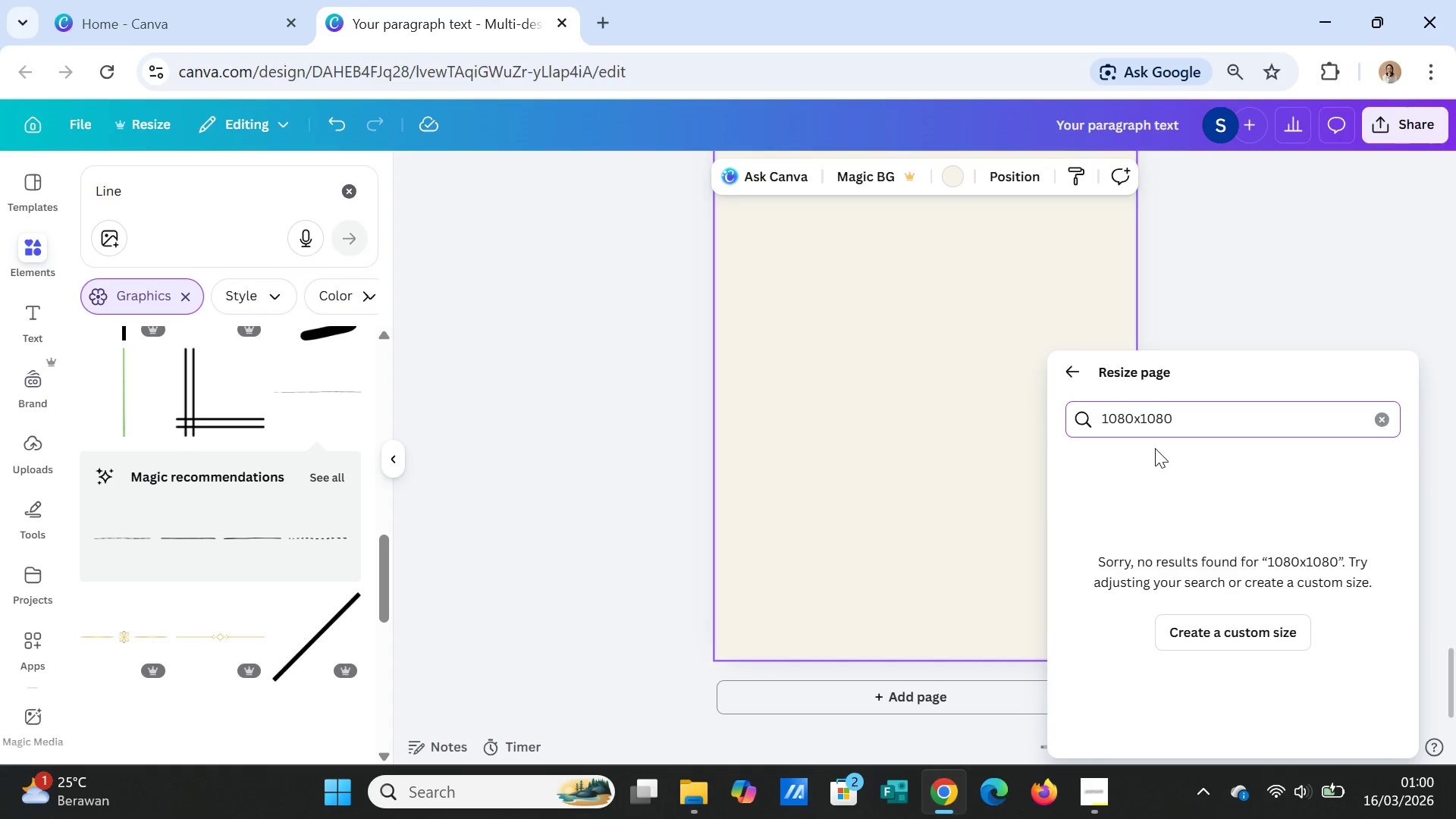 
hold_key(key=Backspace, duration=1.05)
 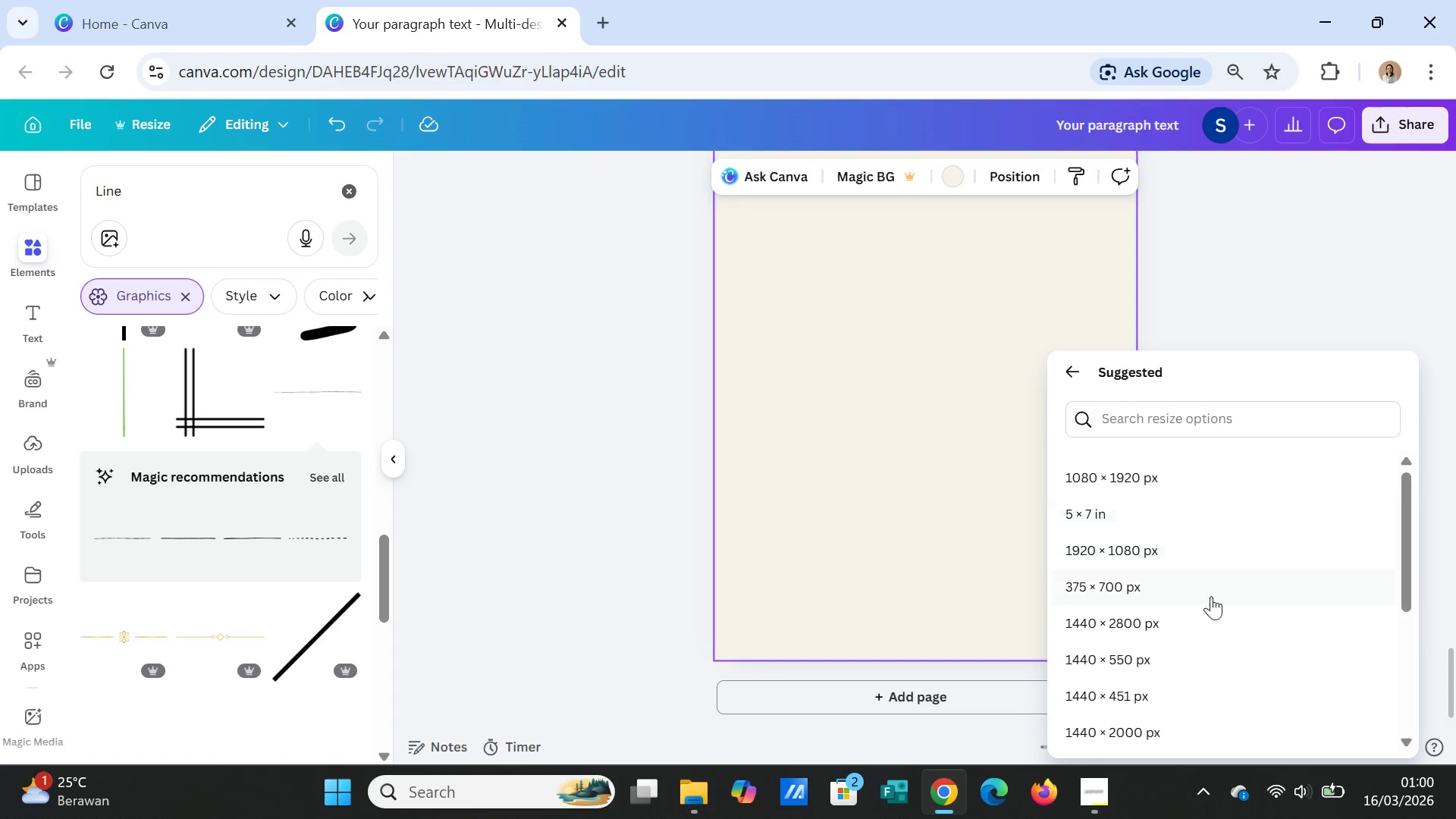 
scroll: coordinate [1171, 654], scroll_direction: down, amount: 1.0
 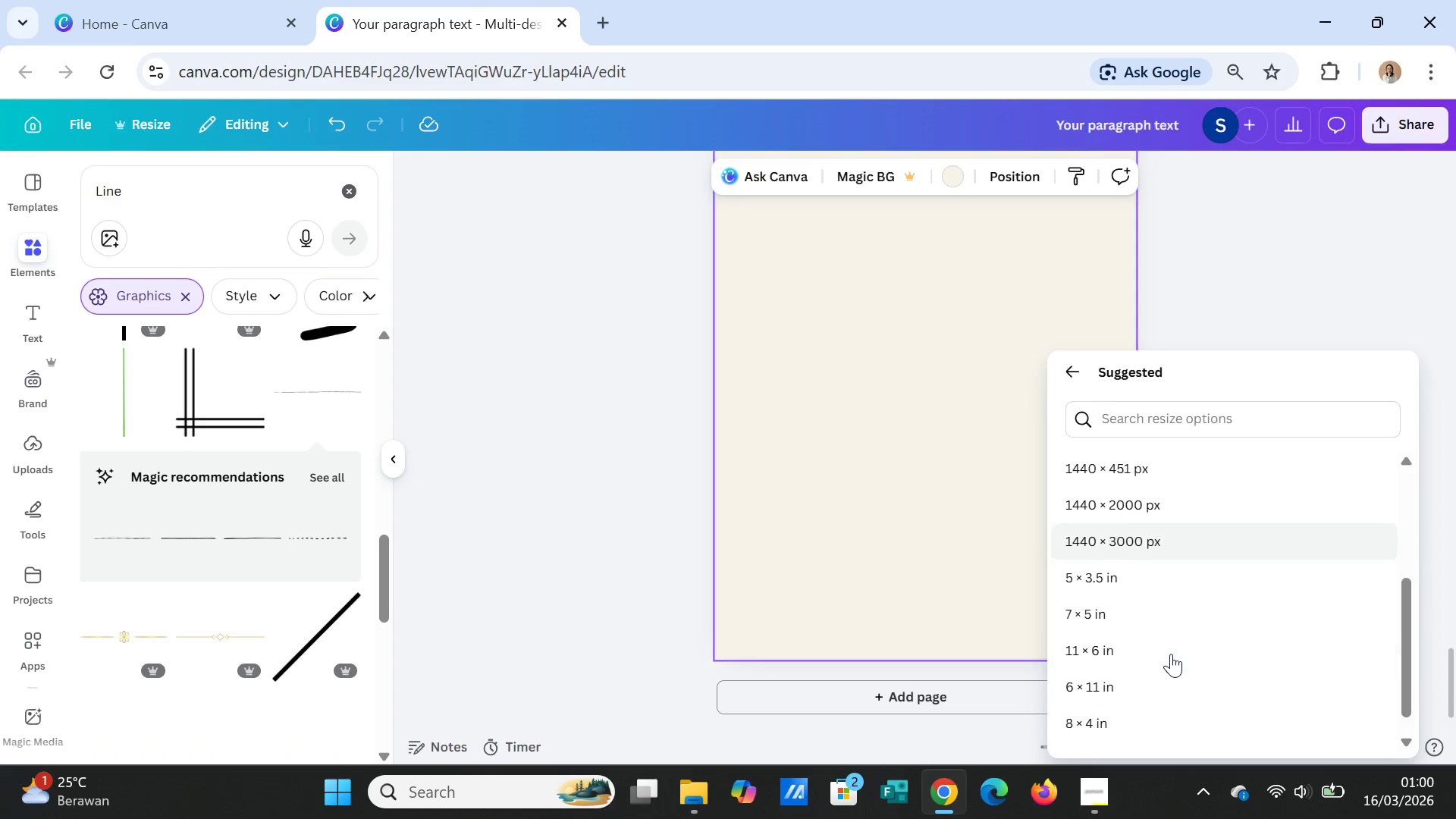 
scroll: coordinate [1172, 654], scroll_direction: up, amount: 4.0
 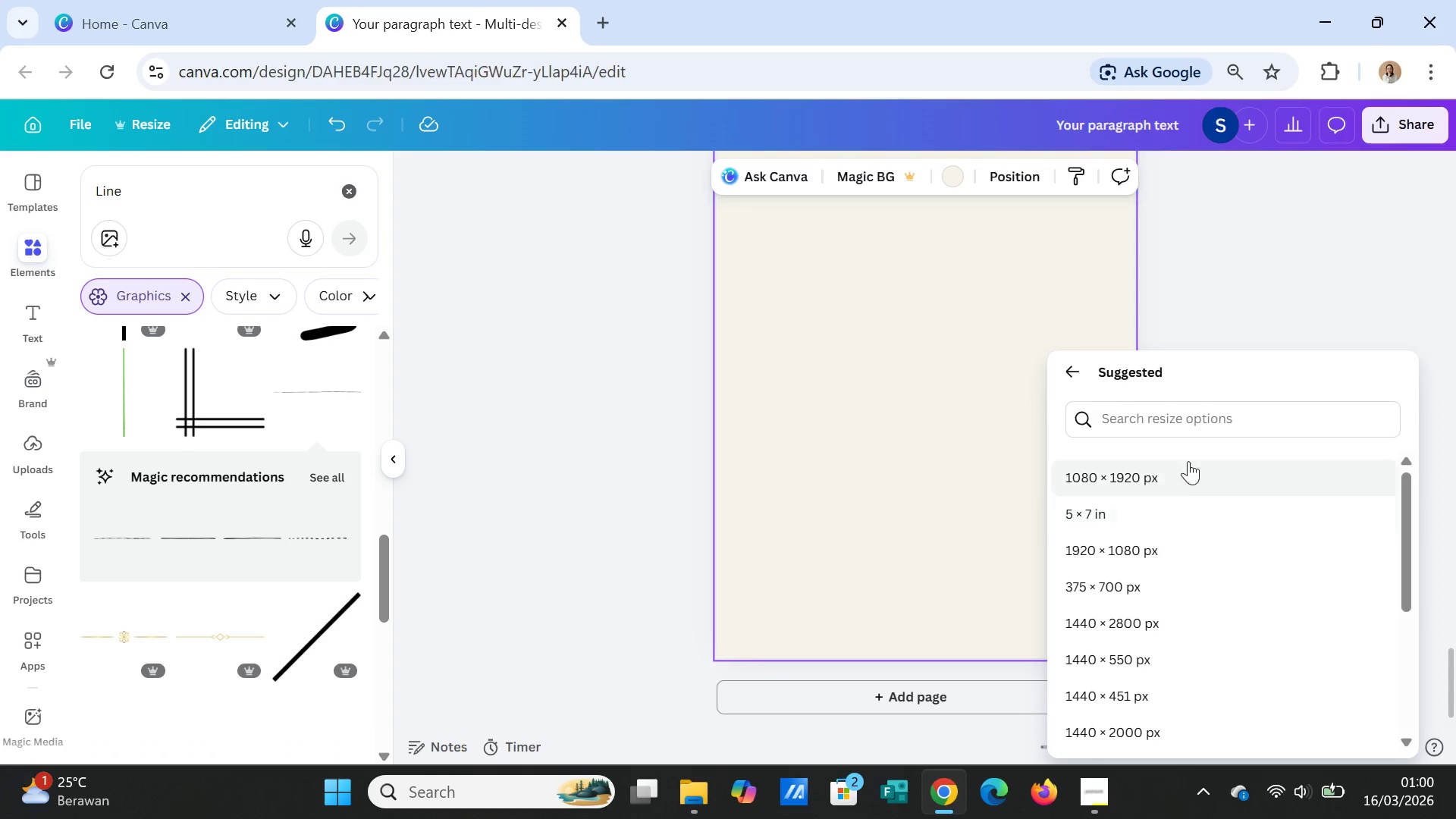 
left_click([1188, 428])
 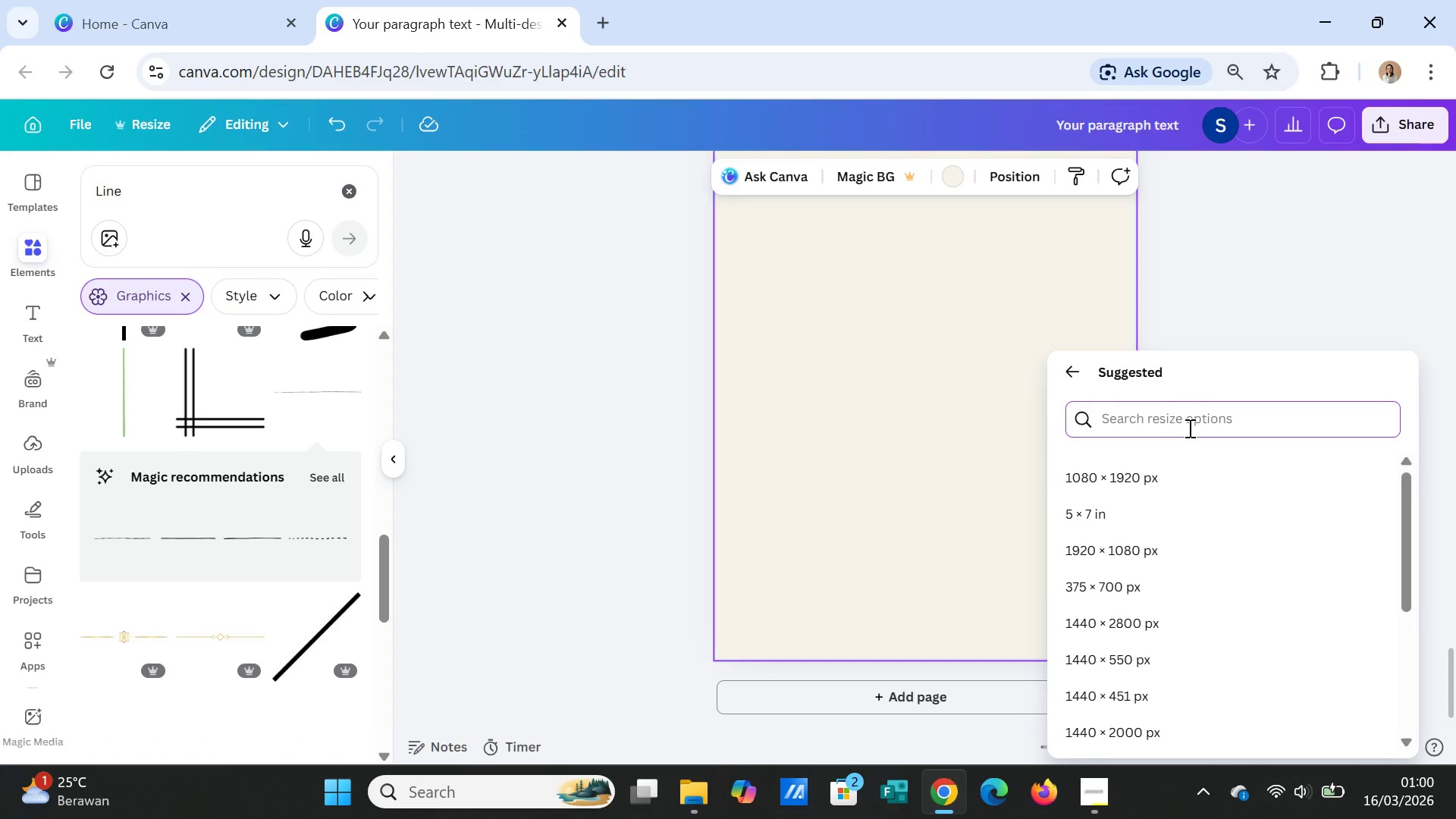 
type(1080)
 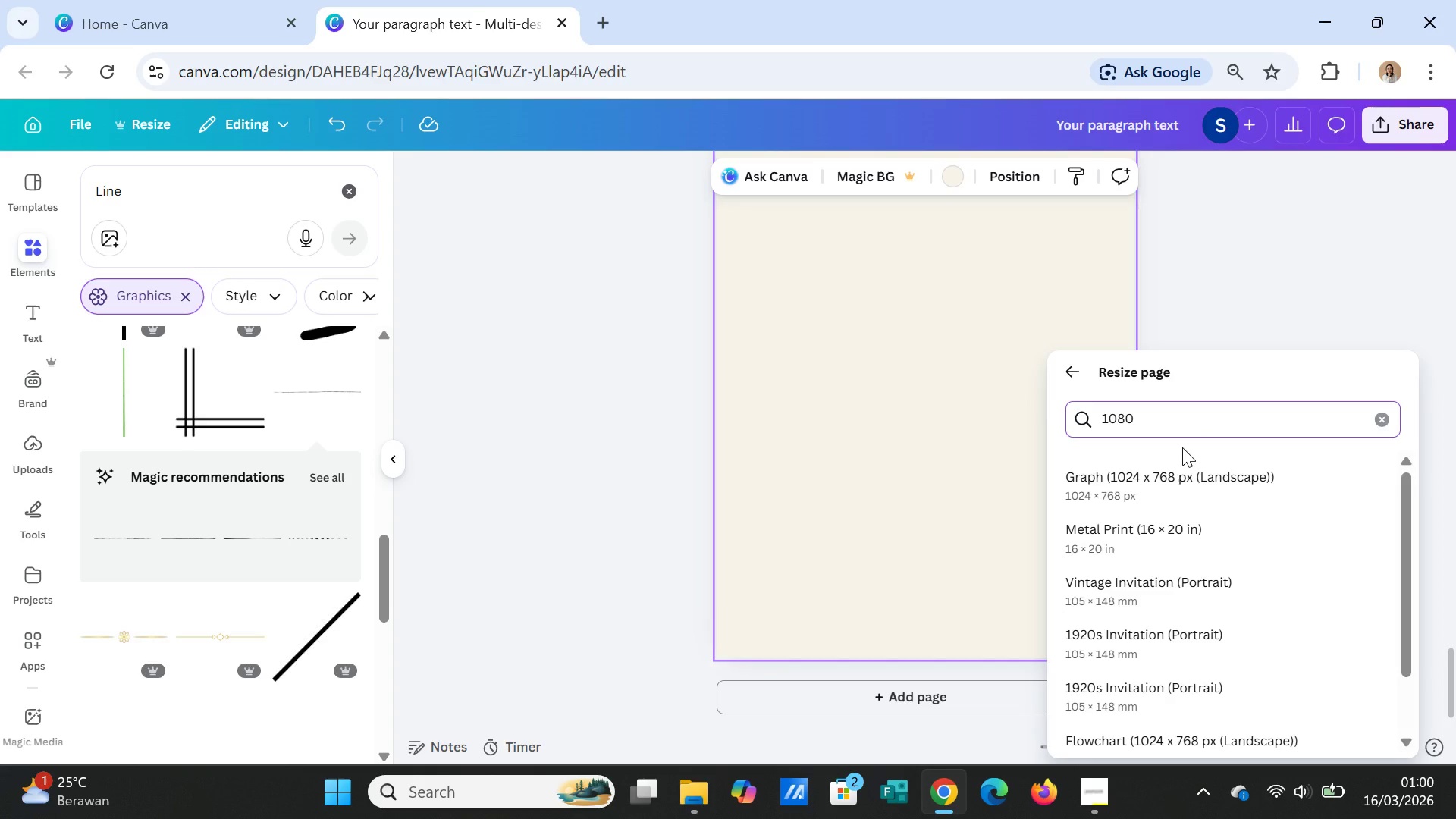 
key(Enter)
 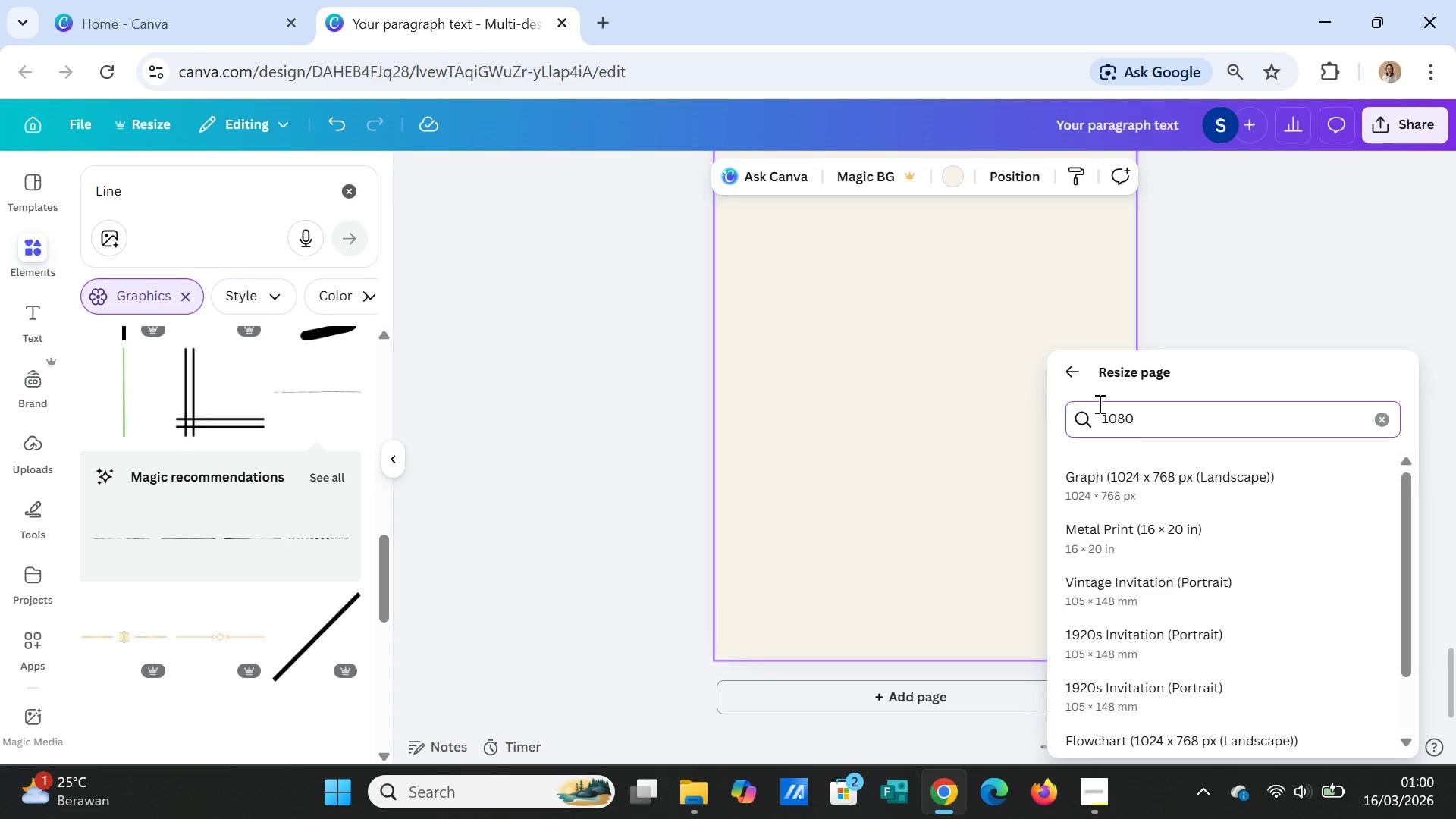 
left_click([1080, 368])
 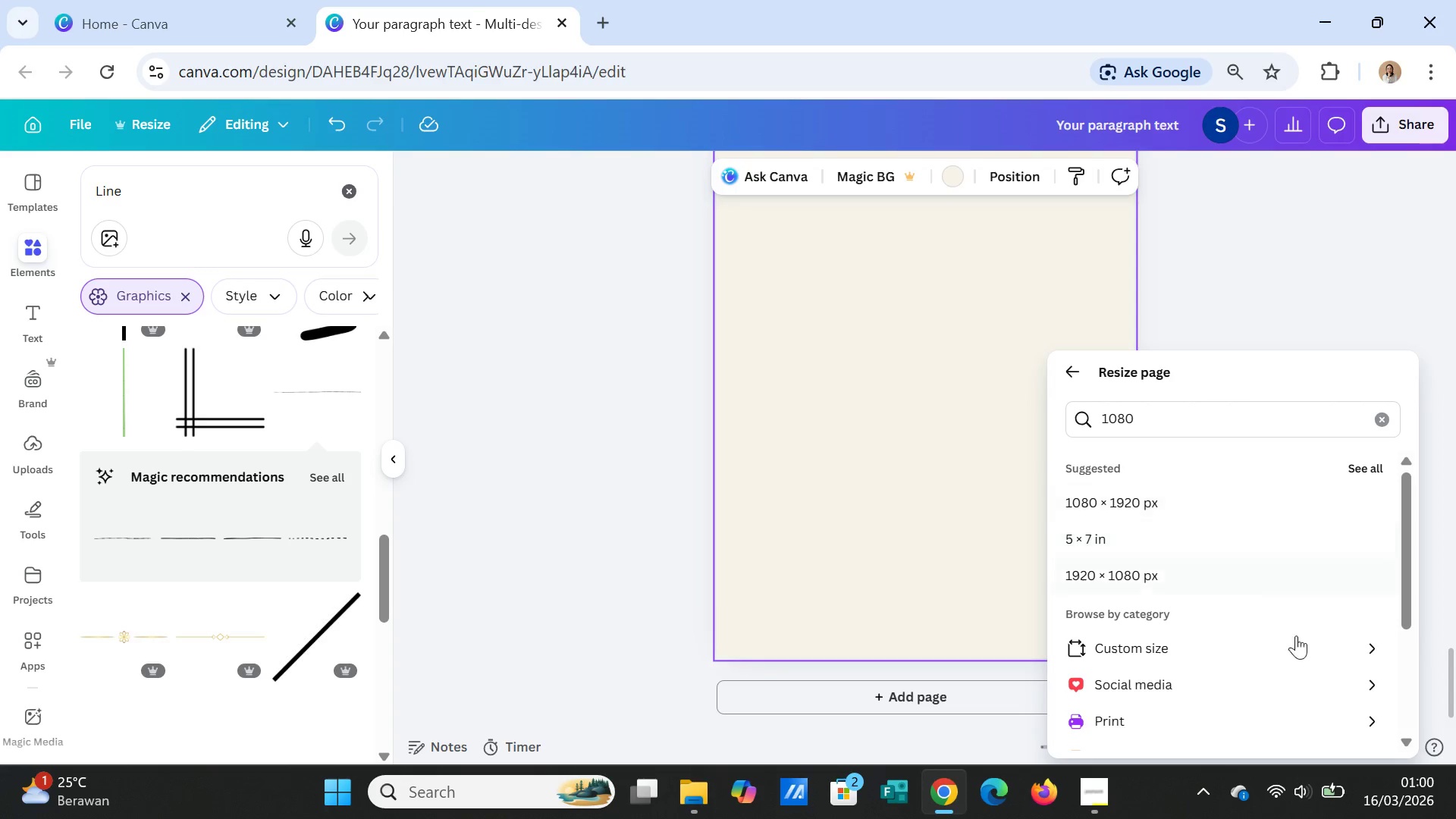 
left_click([1263, 648])
 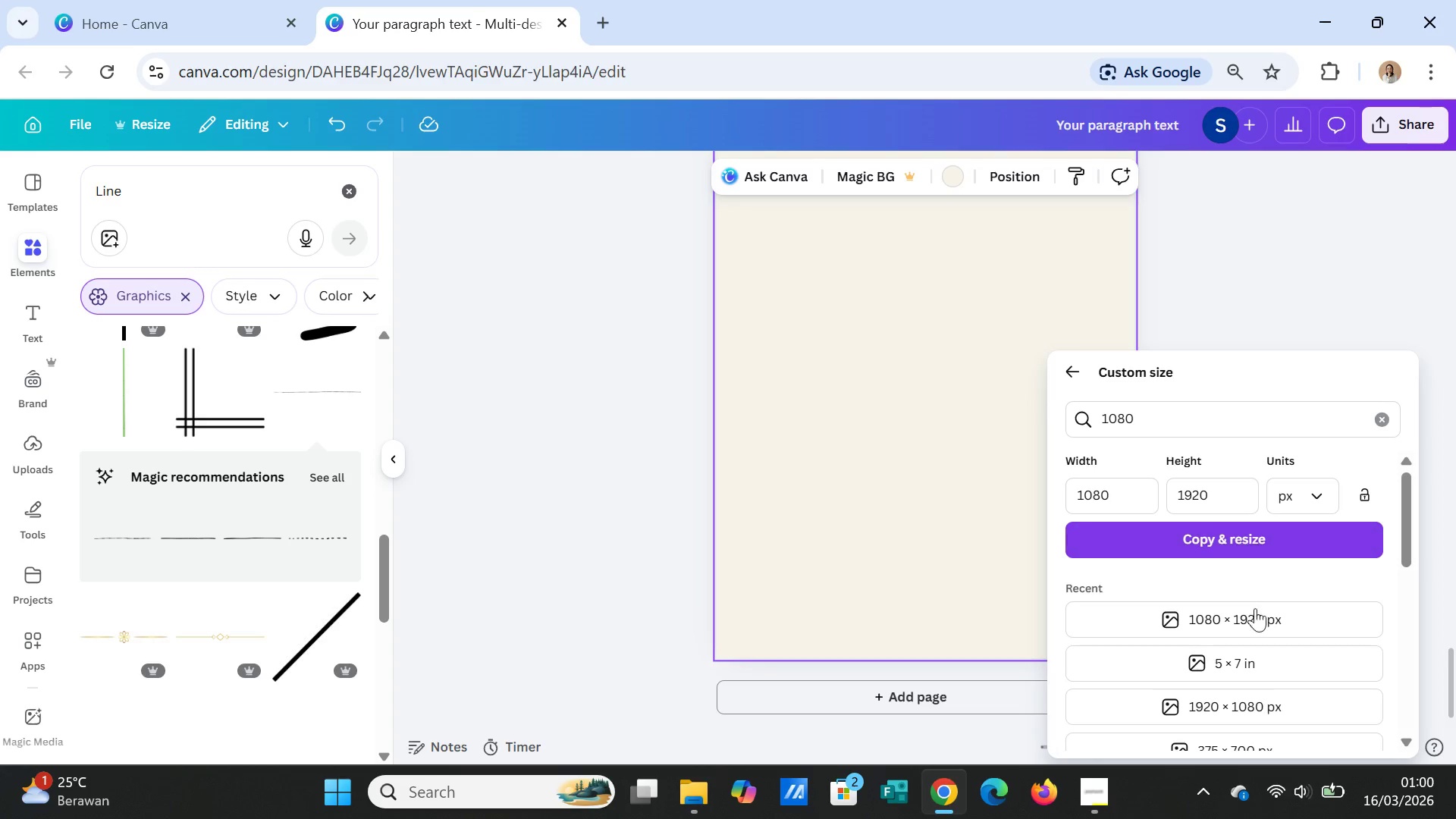 
double_click([1238, 495])
 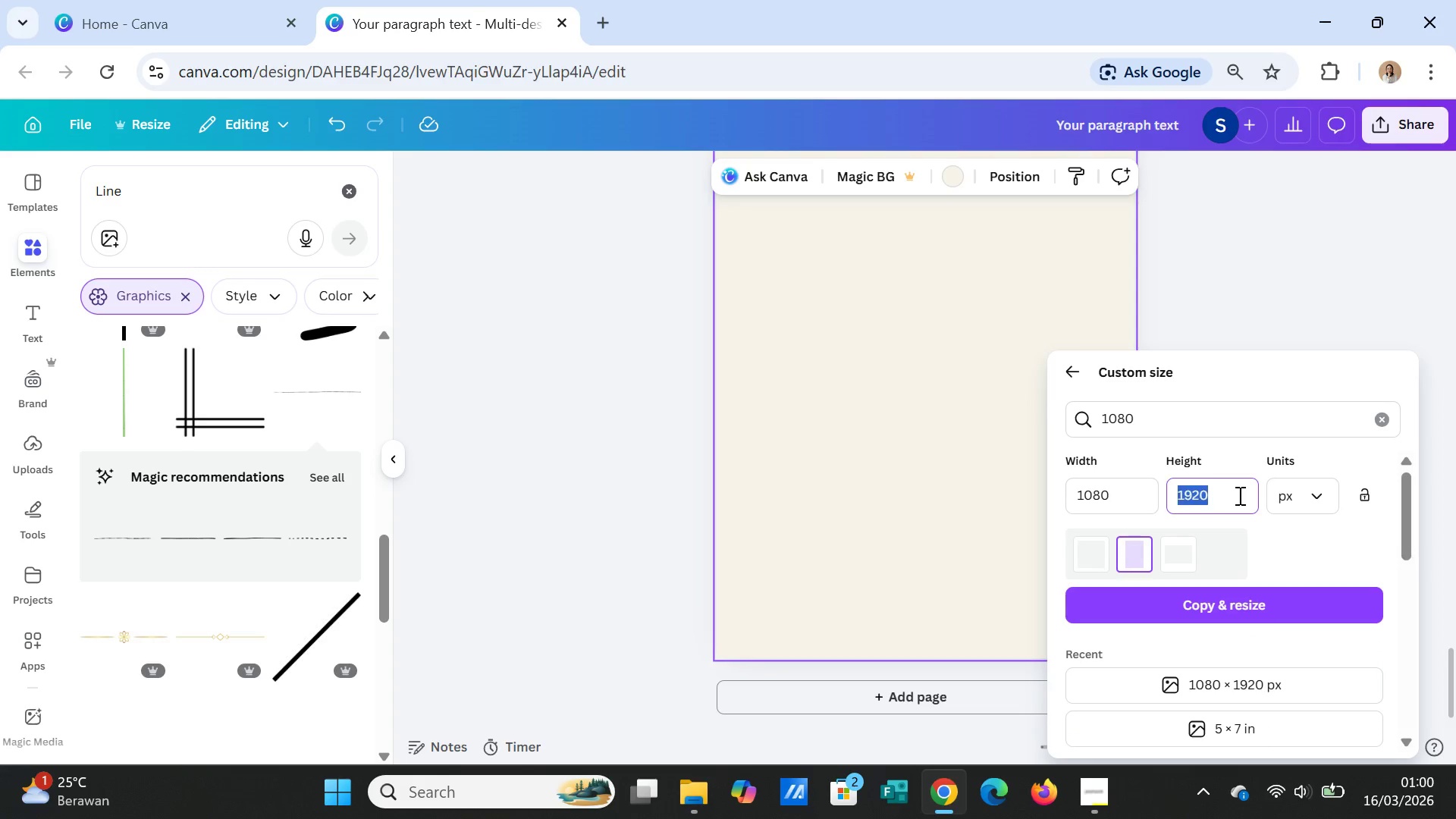 
type(1080)
 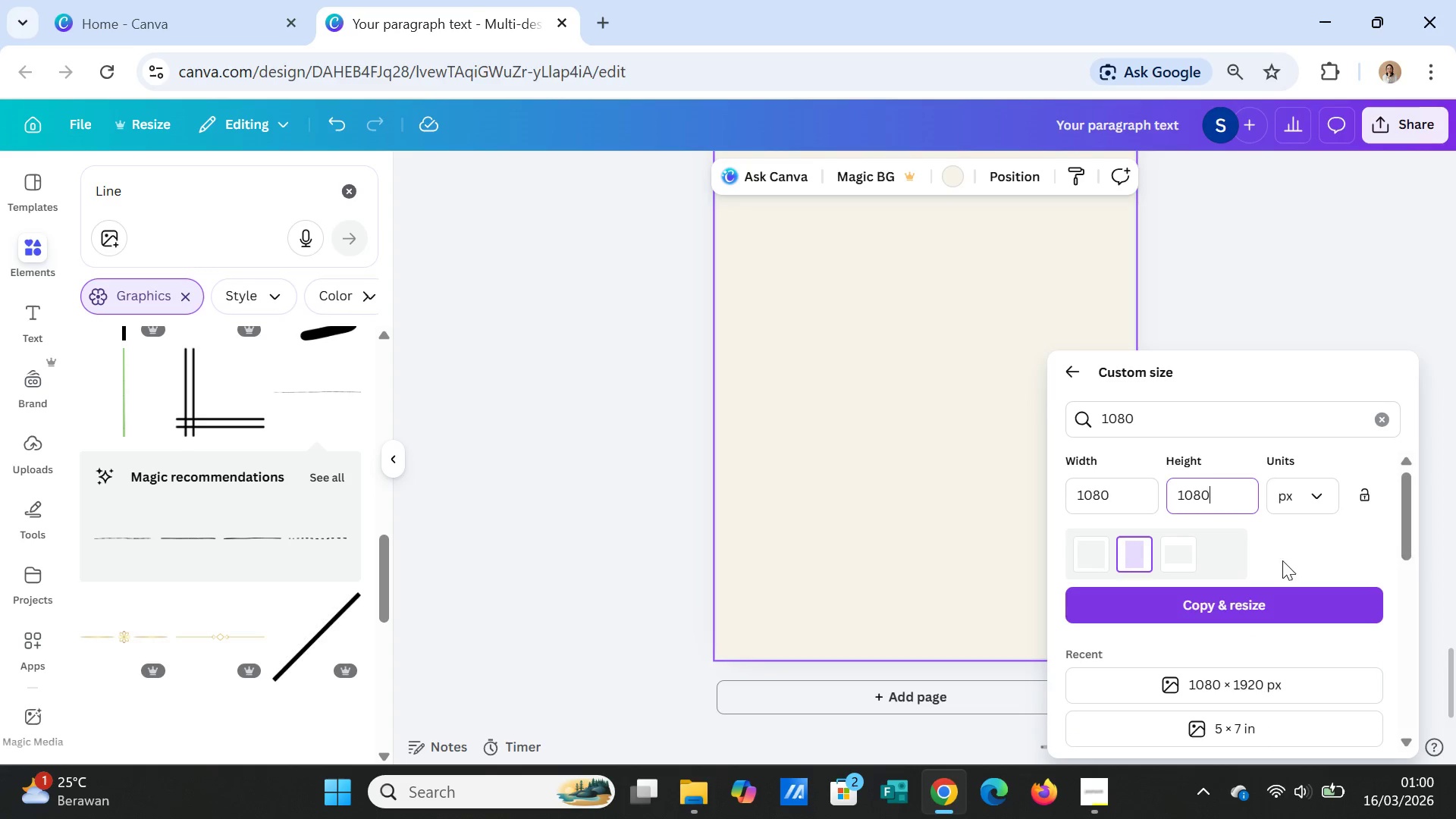 
left_click([1300, 548])
 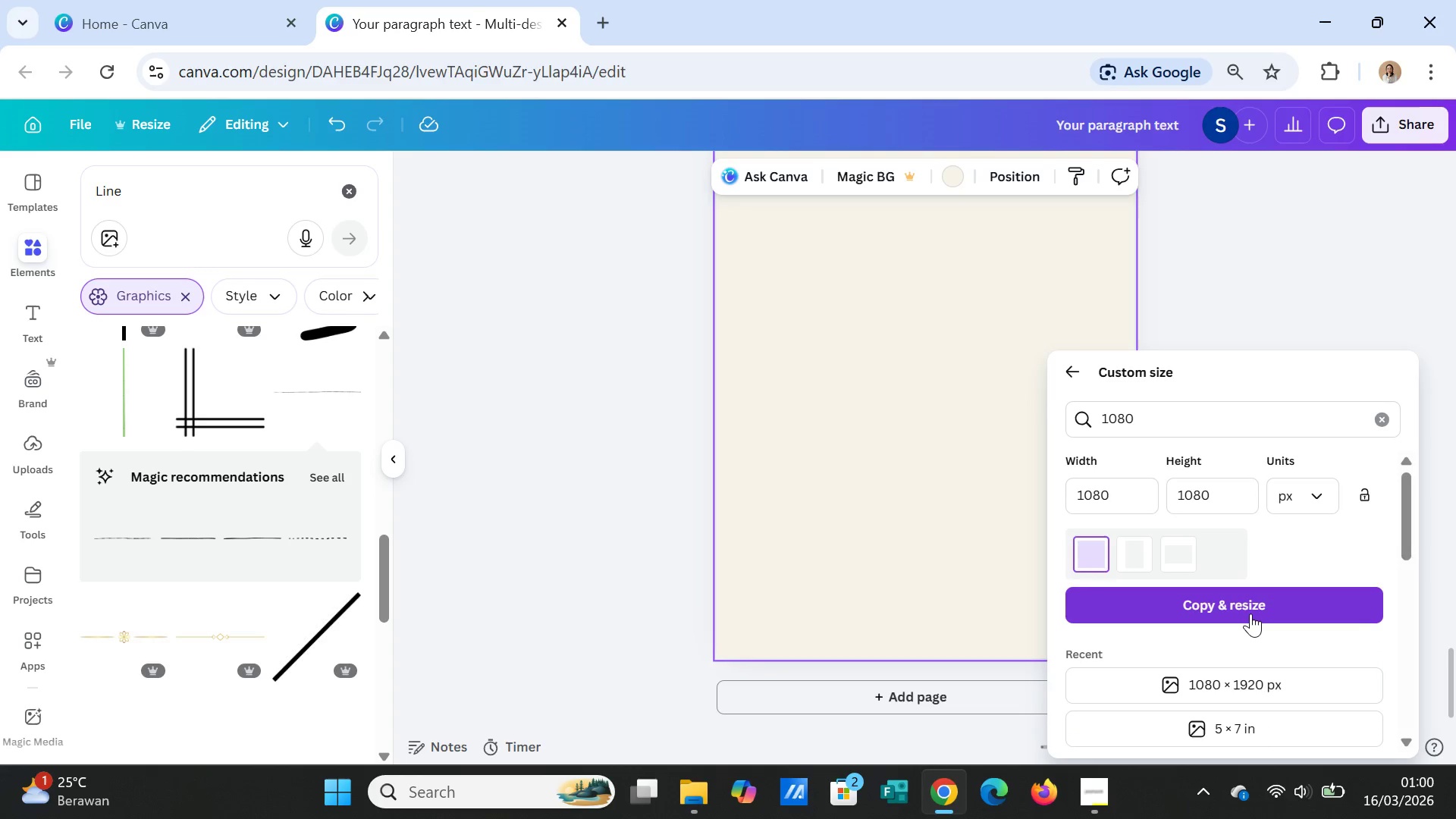 
left_click([1250, 613])
 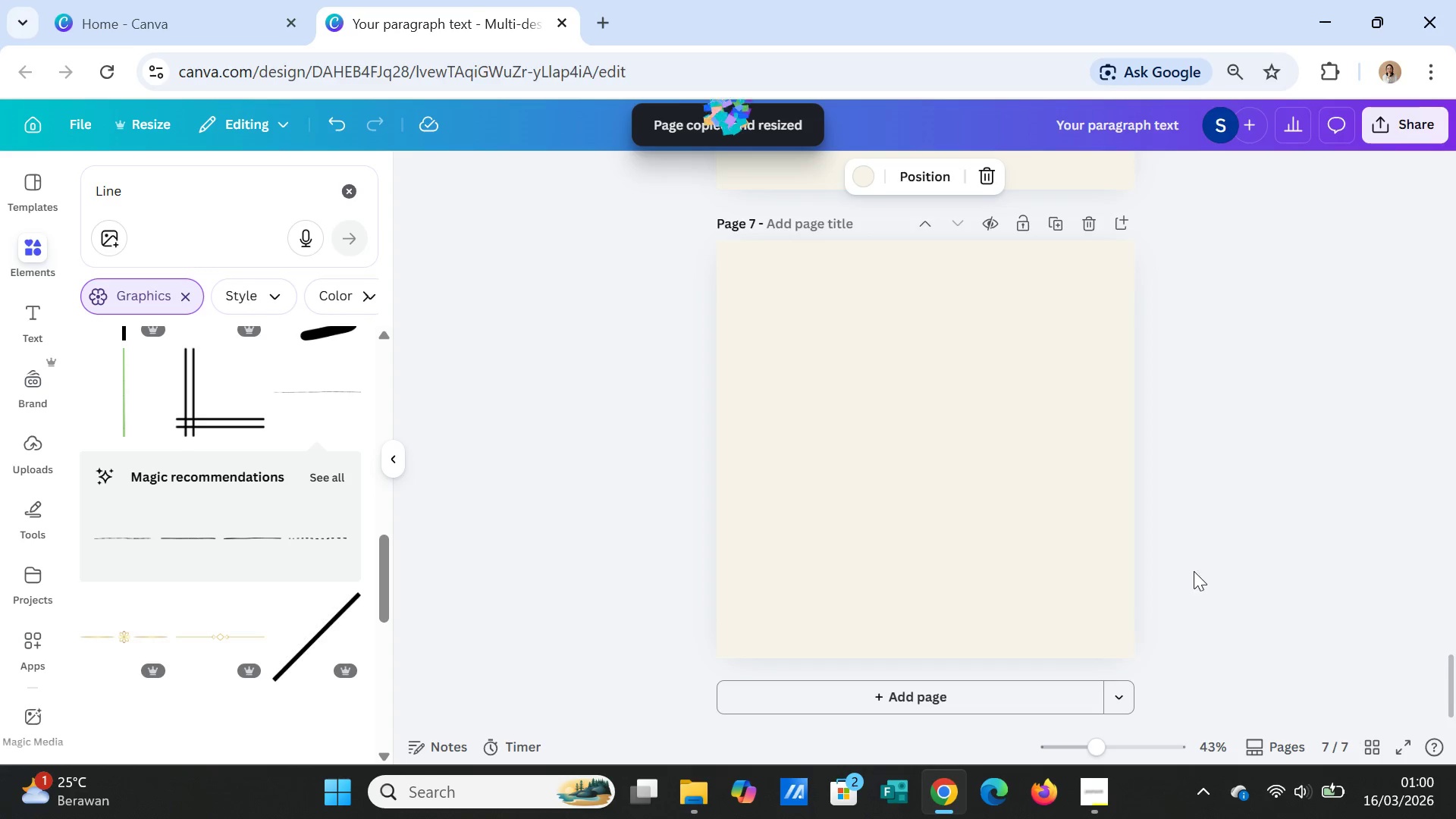 
scroll: coordinate [1210, 557], scroll_direction: up, amount: 9.0
 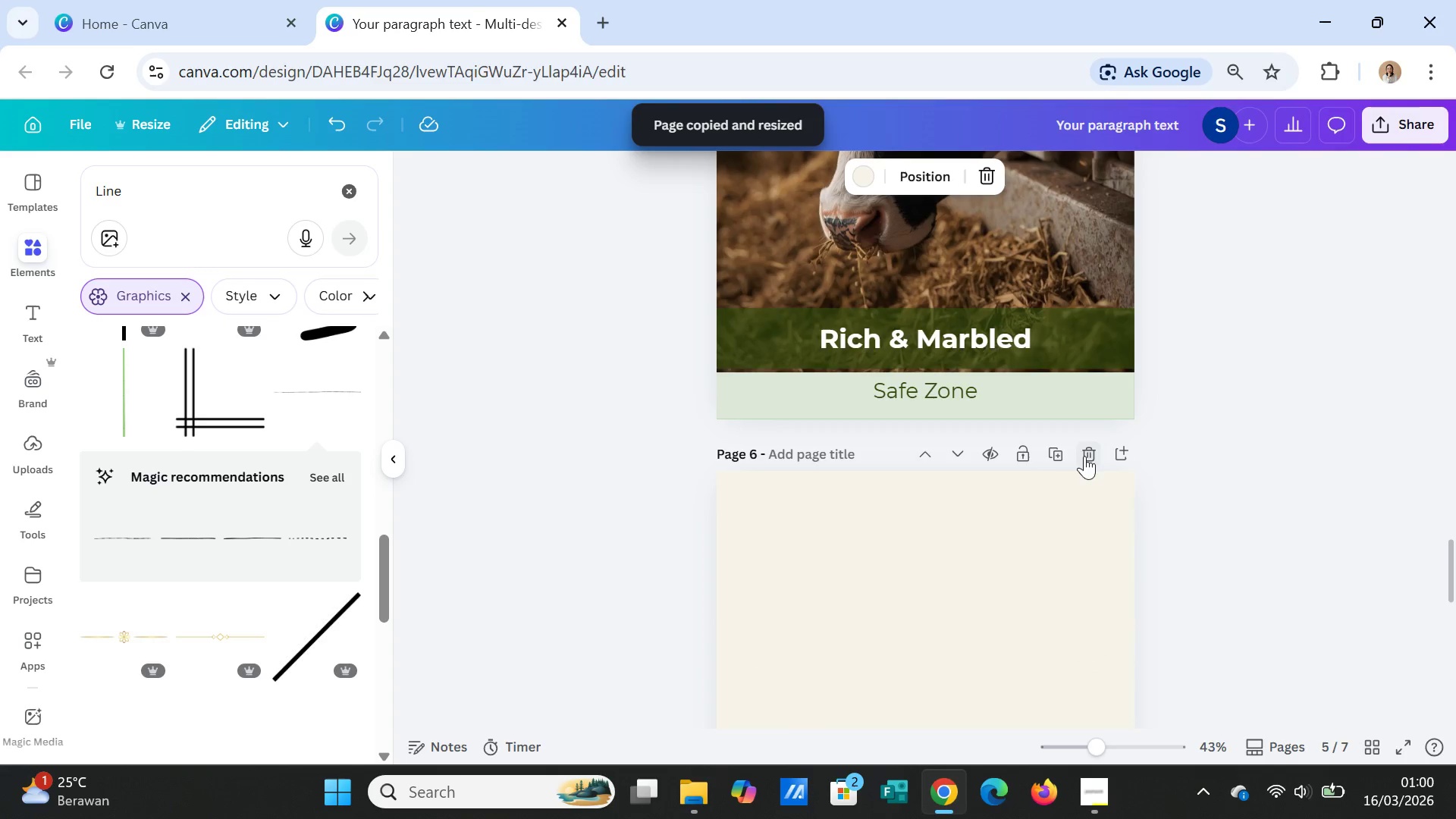 
left_click([1086, 455])
 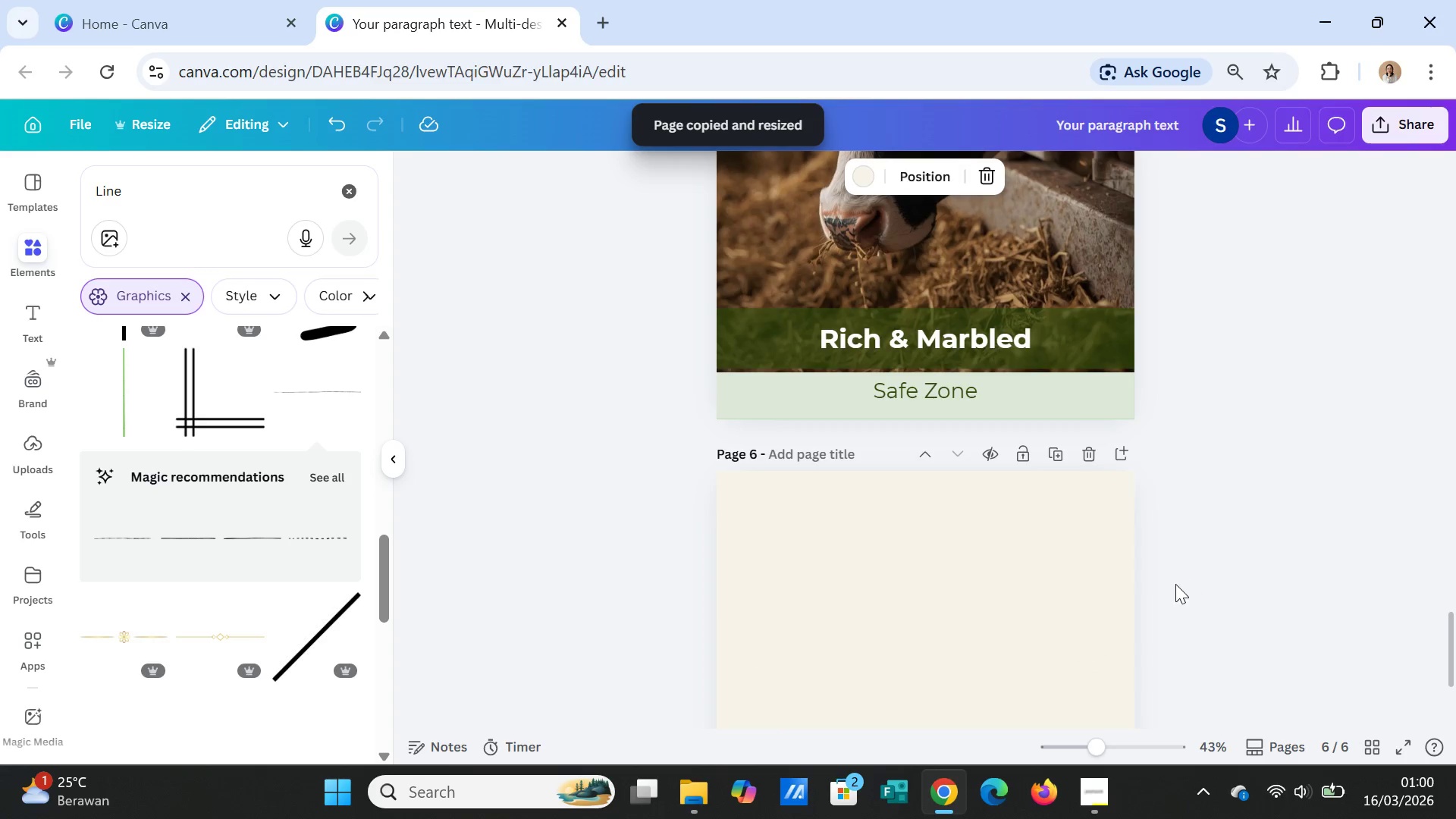 
left_click([1009, 522])
 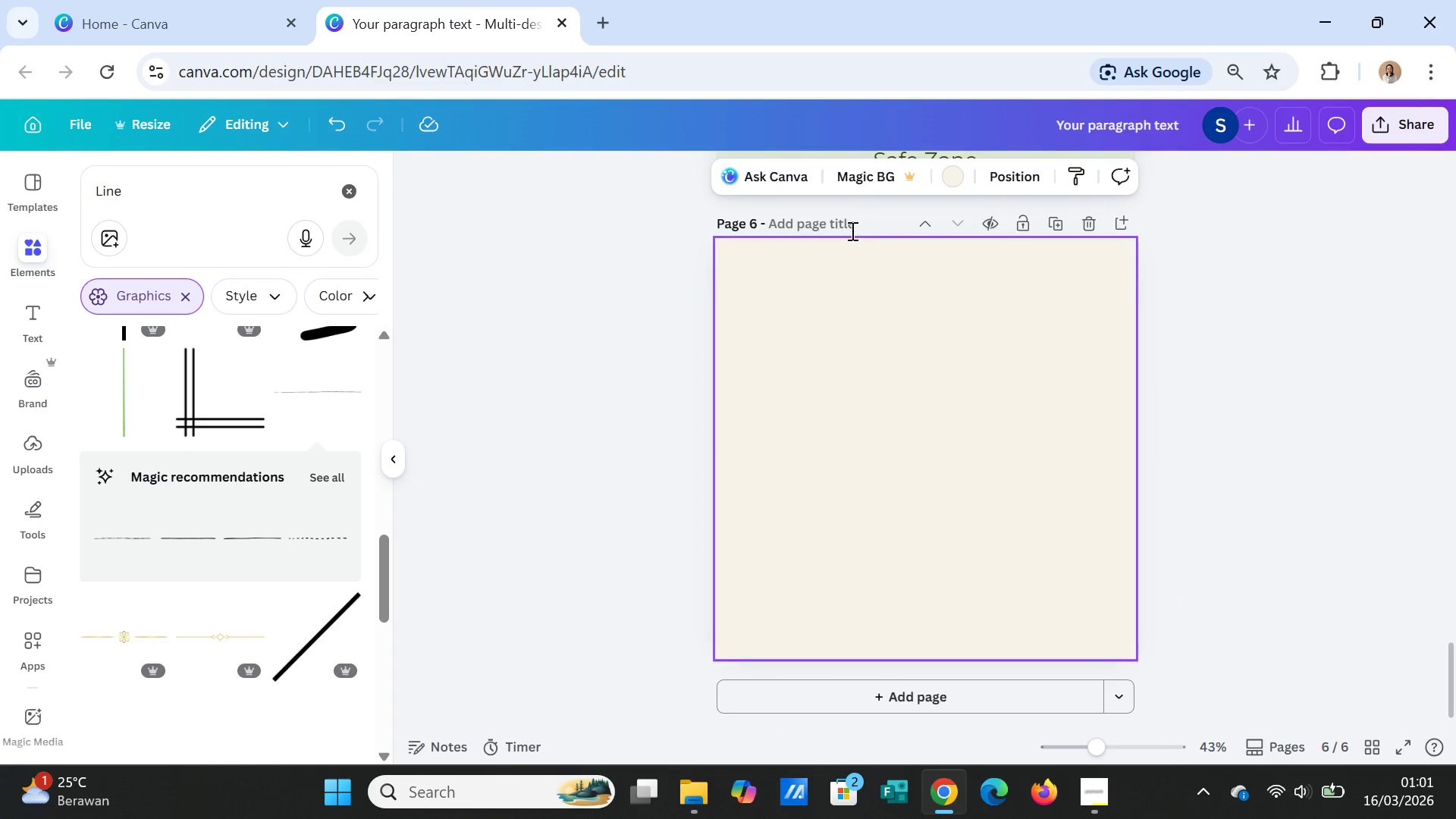 
scroll: coordinate [1172, 588], scroll_direction: down, amount: 3.0
 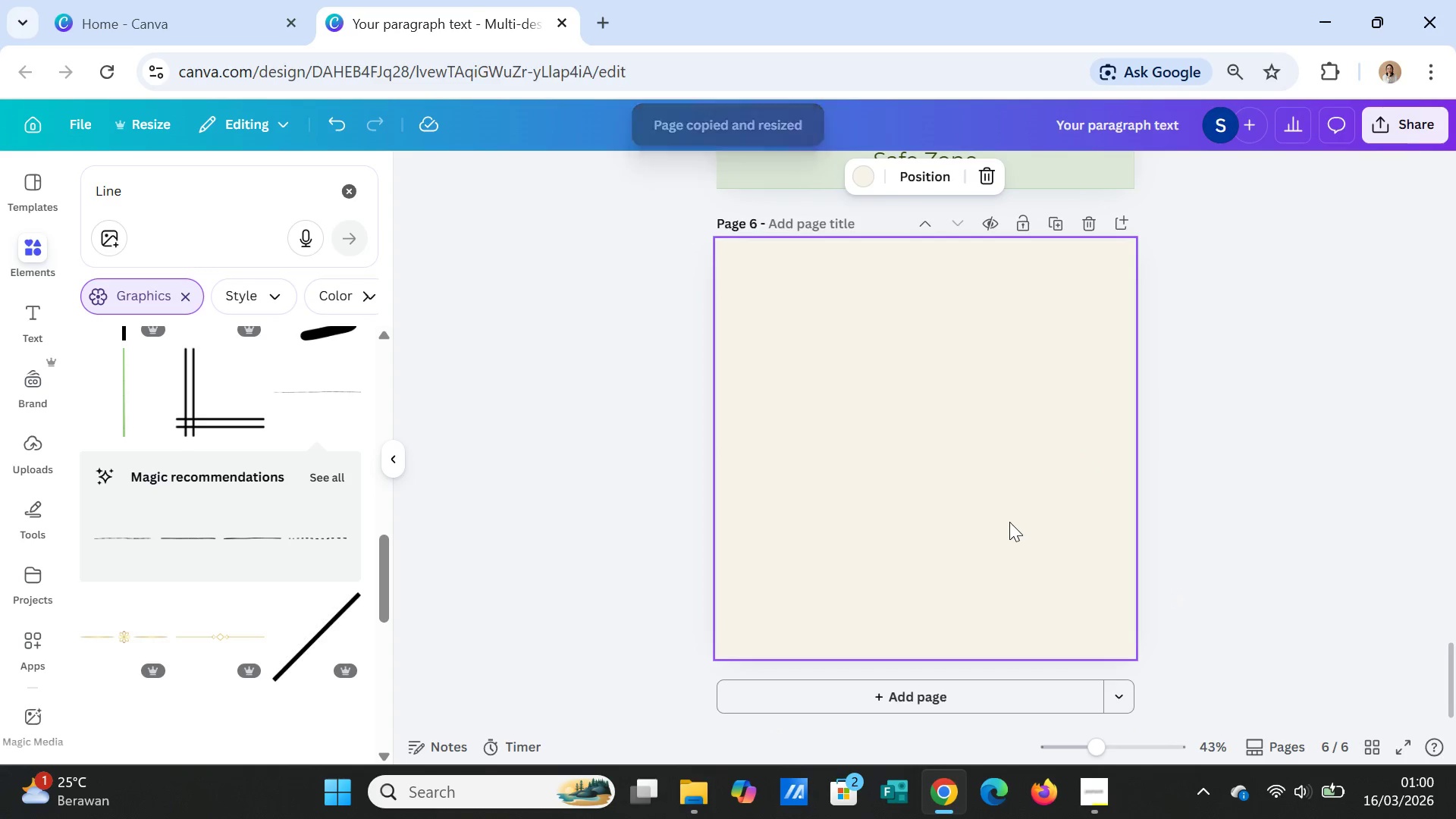 
left_click([954, 174])
 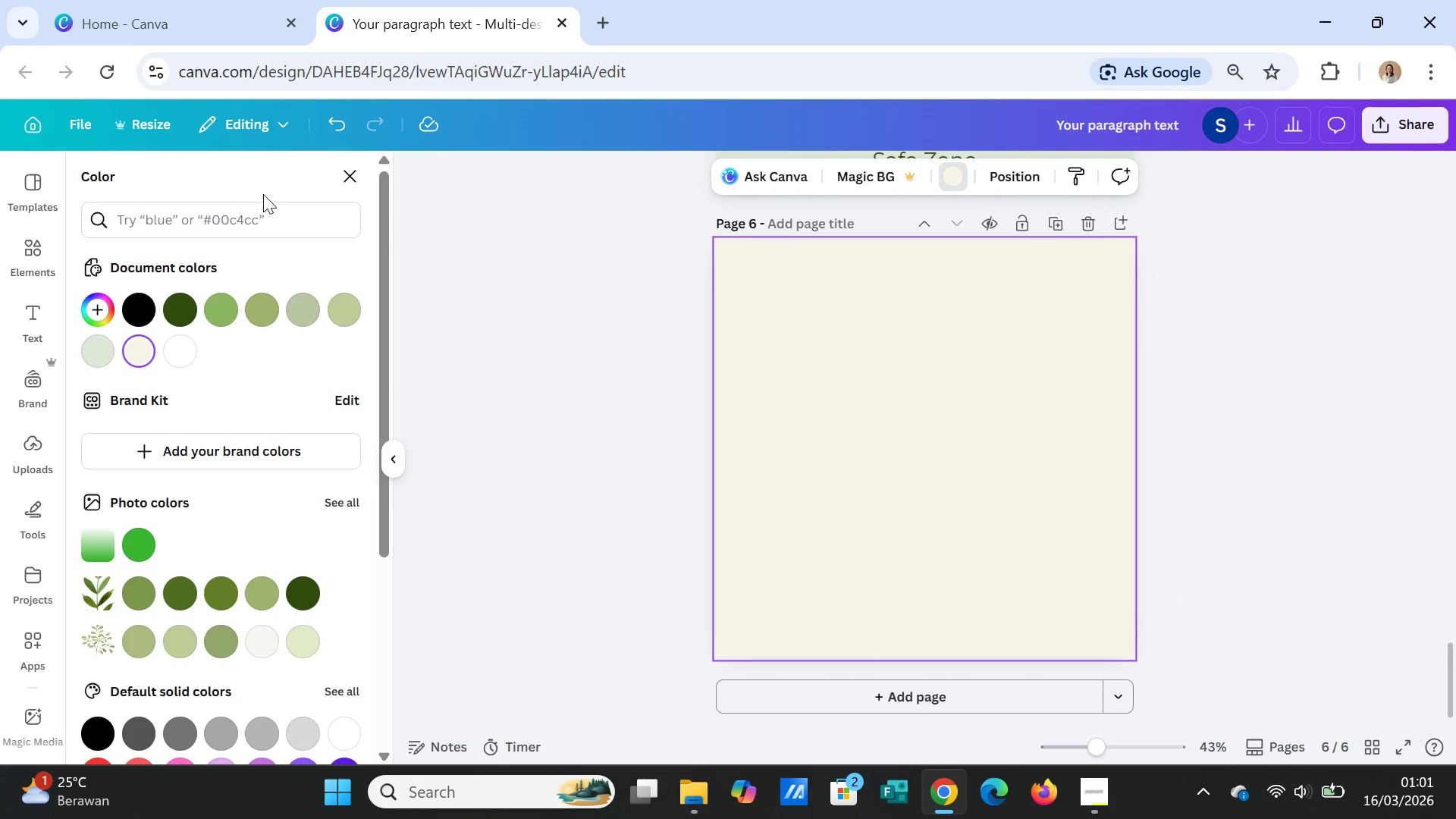 
left_click([261, 220])
 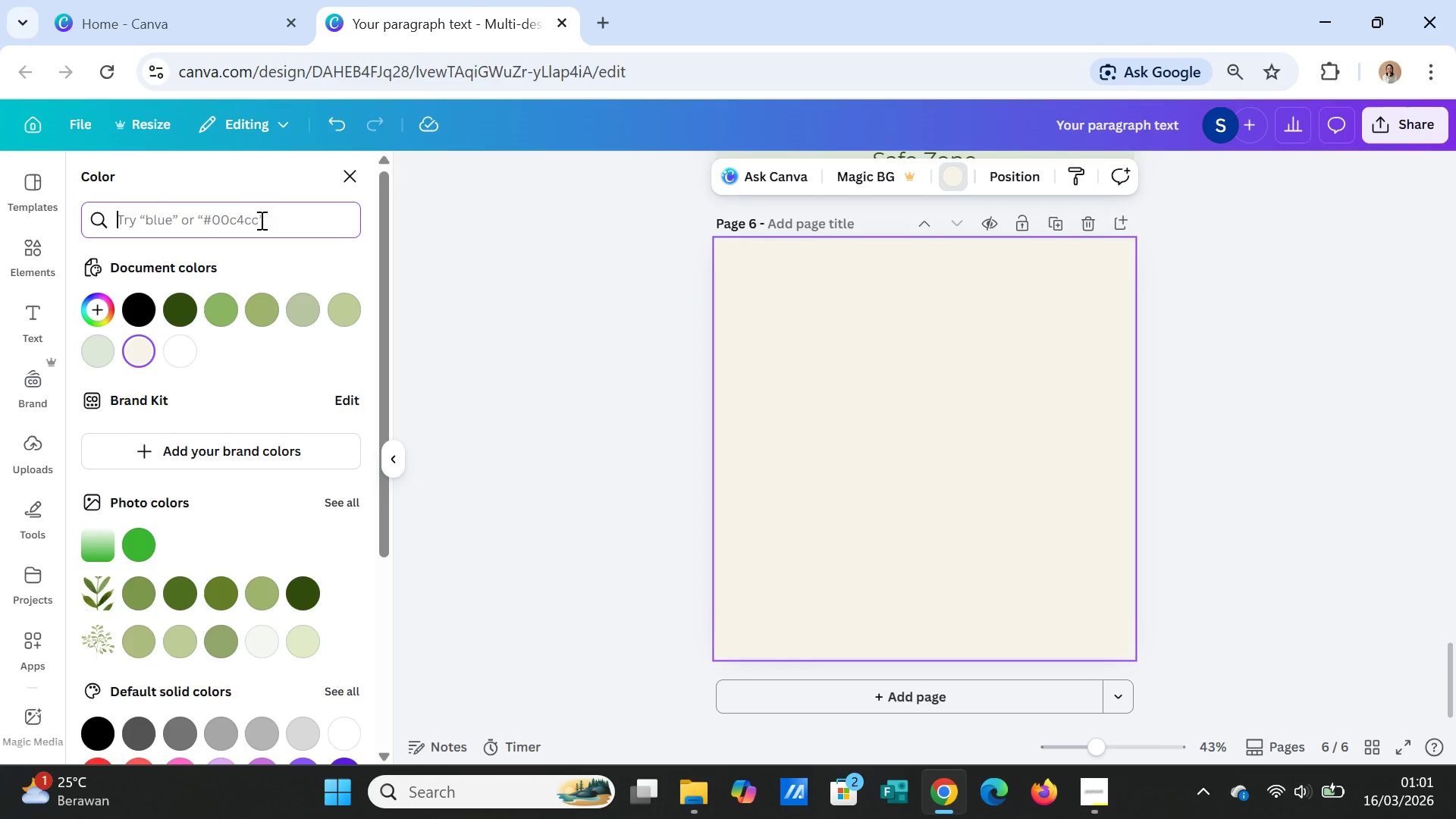 
type(F7F3EB)
 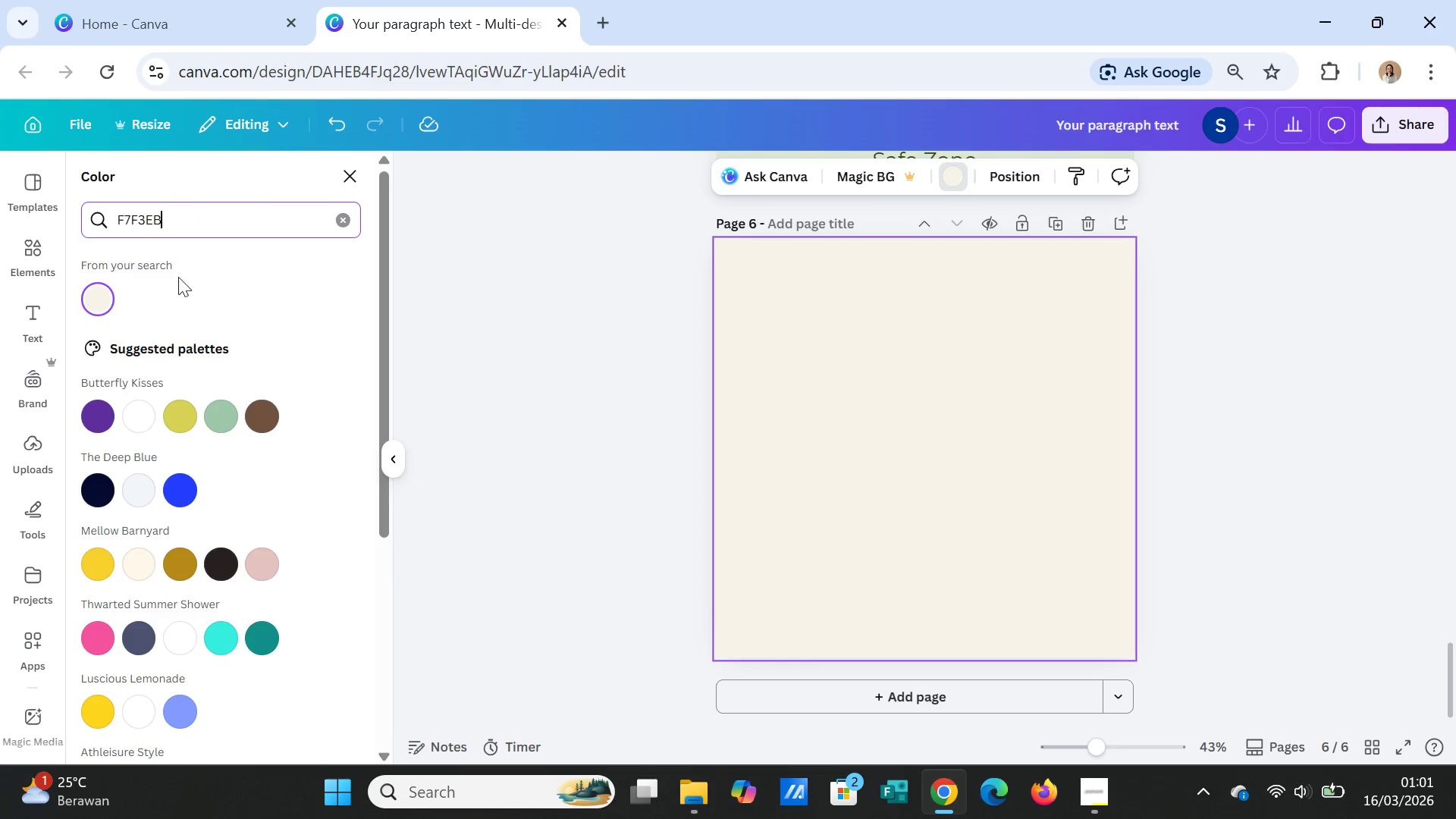 
left_click([96, 295])
 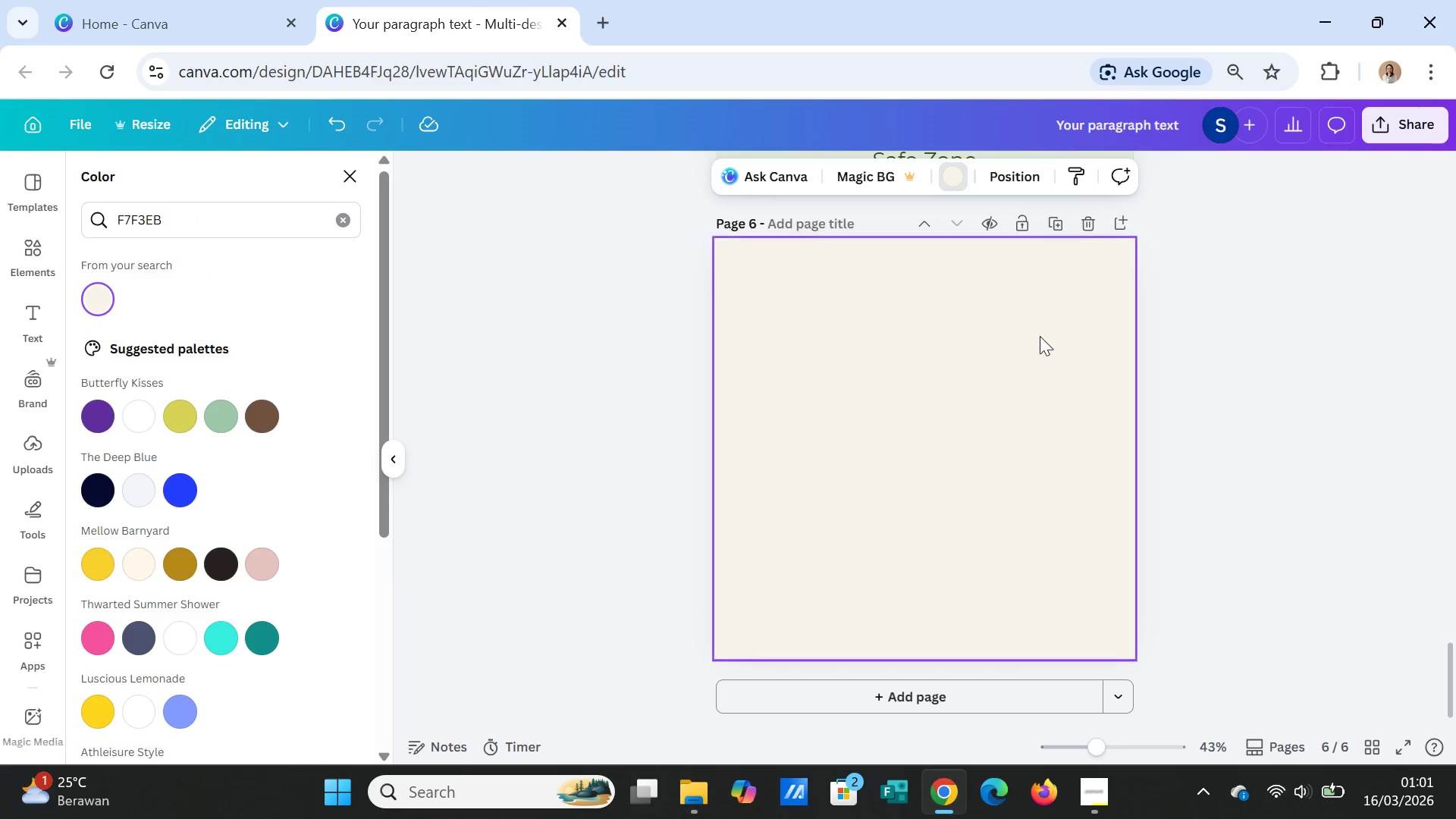 
left_click([962, 407])
 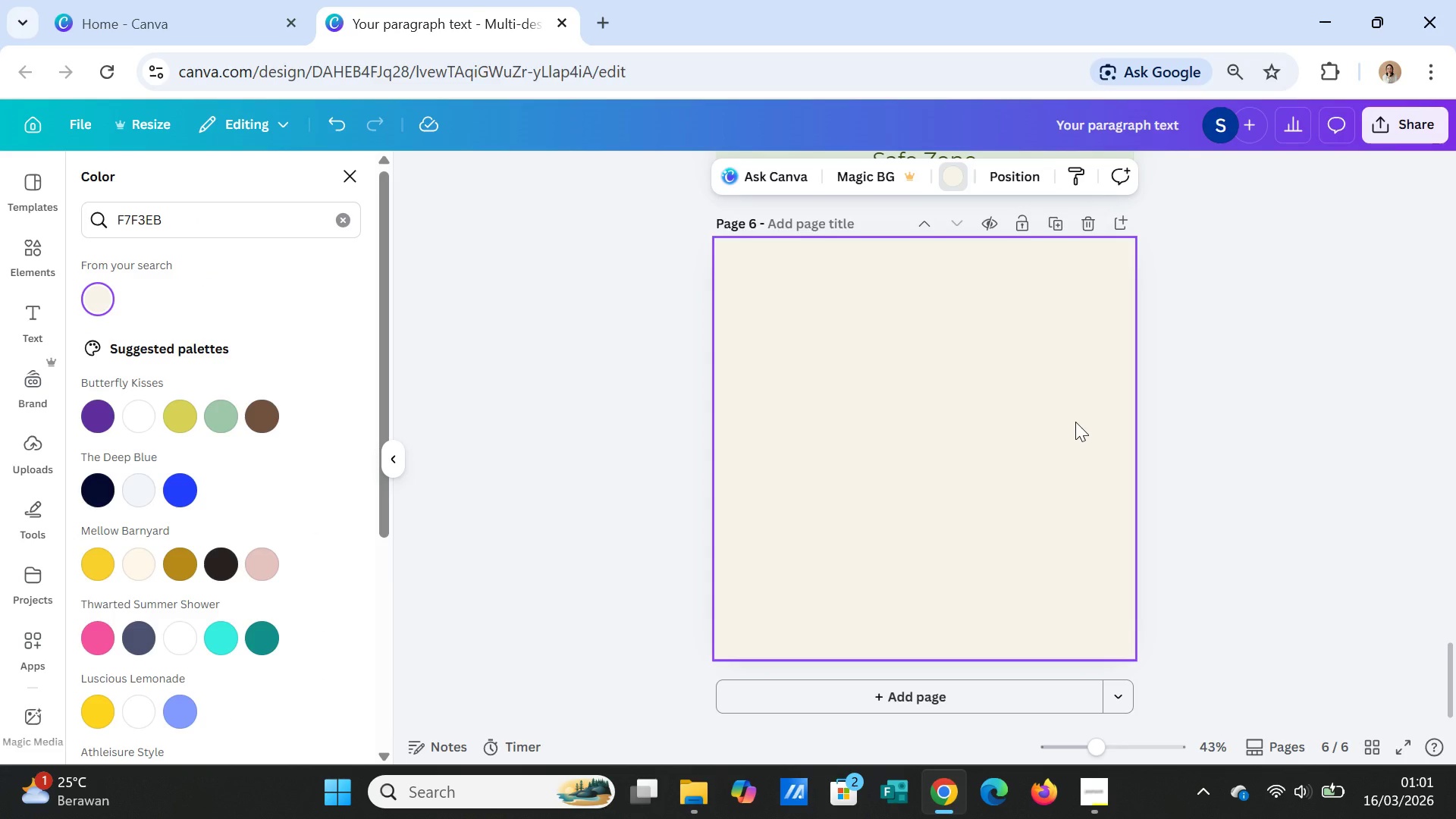 
wait(8.59)
 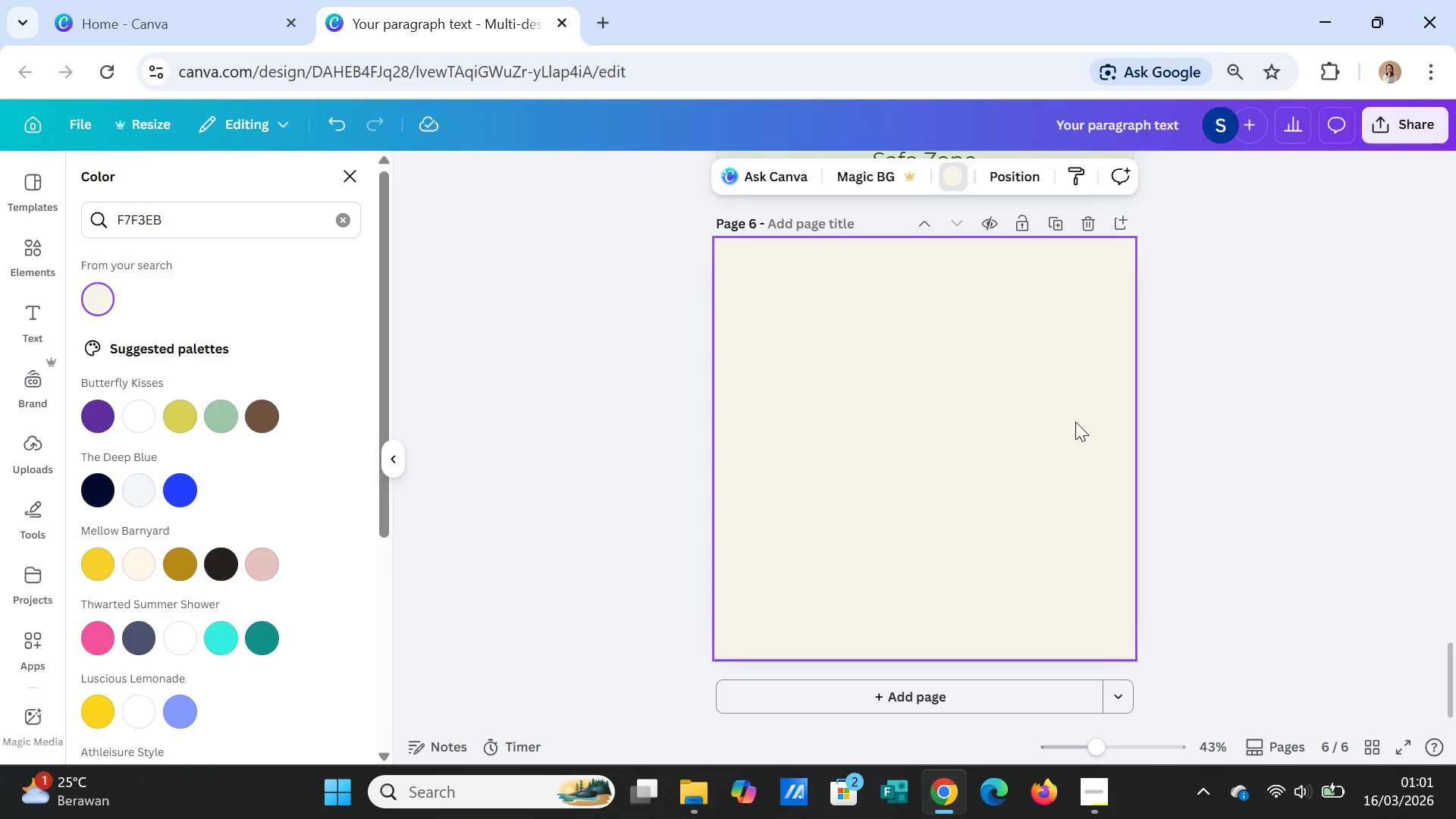 
scroll: coordinate [1272, 390], scroll_direction: up, amount: 9.0
 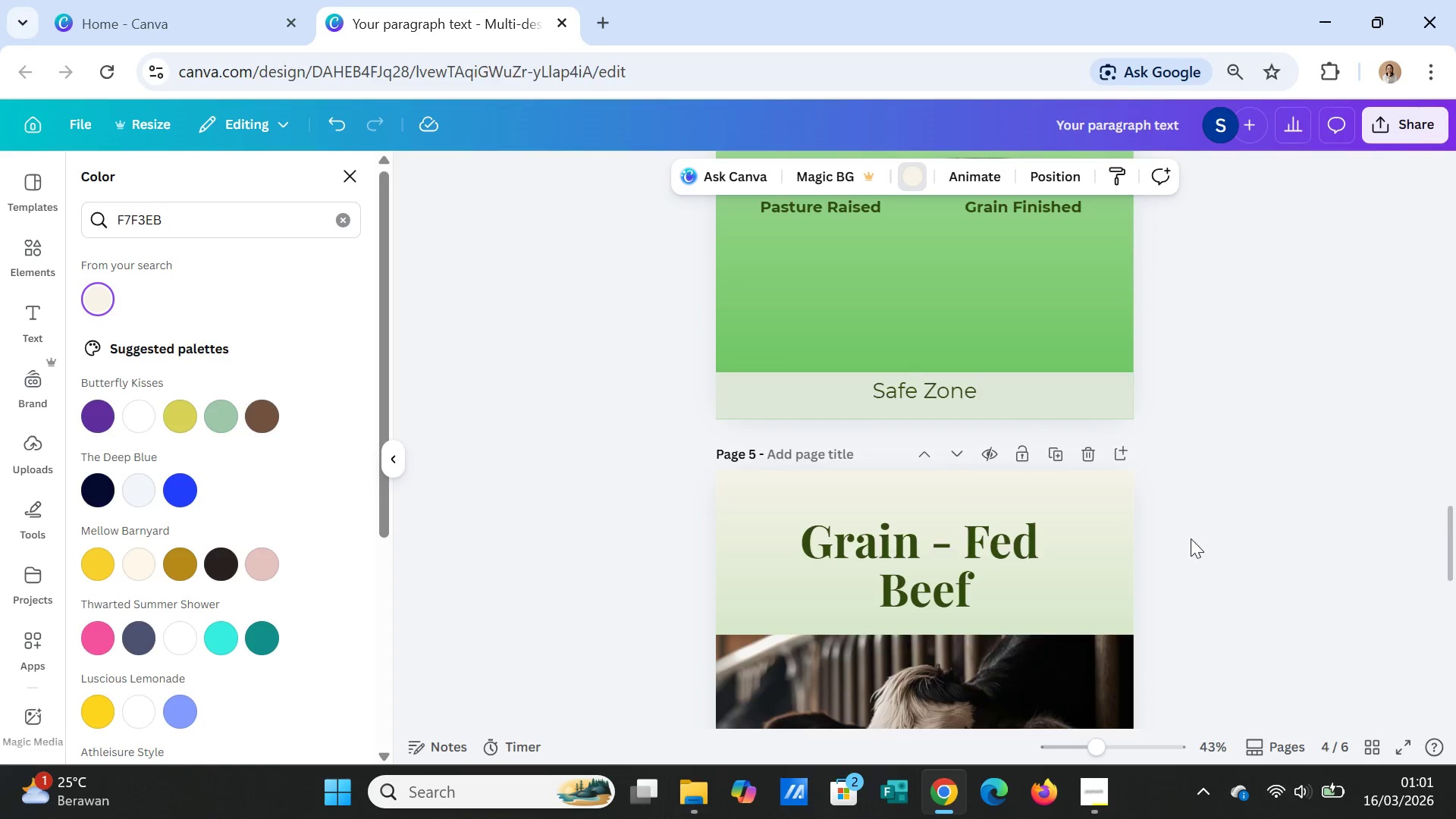 
scroll: coordinate [1191, 543], scroll_direction: down, amount: 8.0
 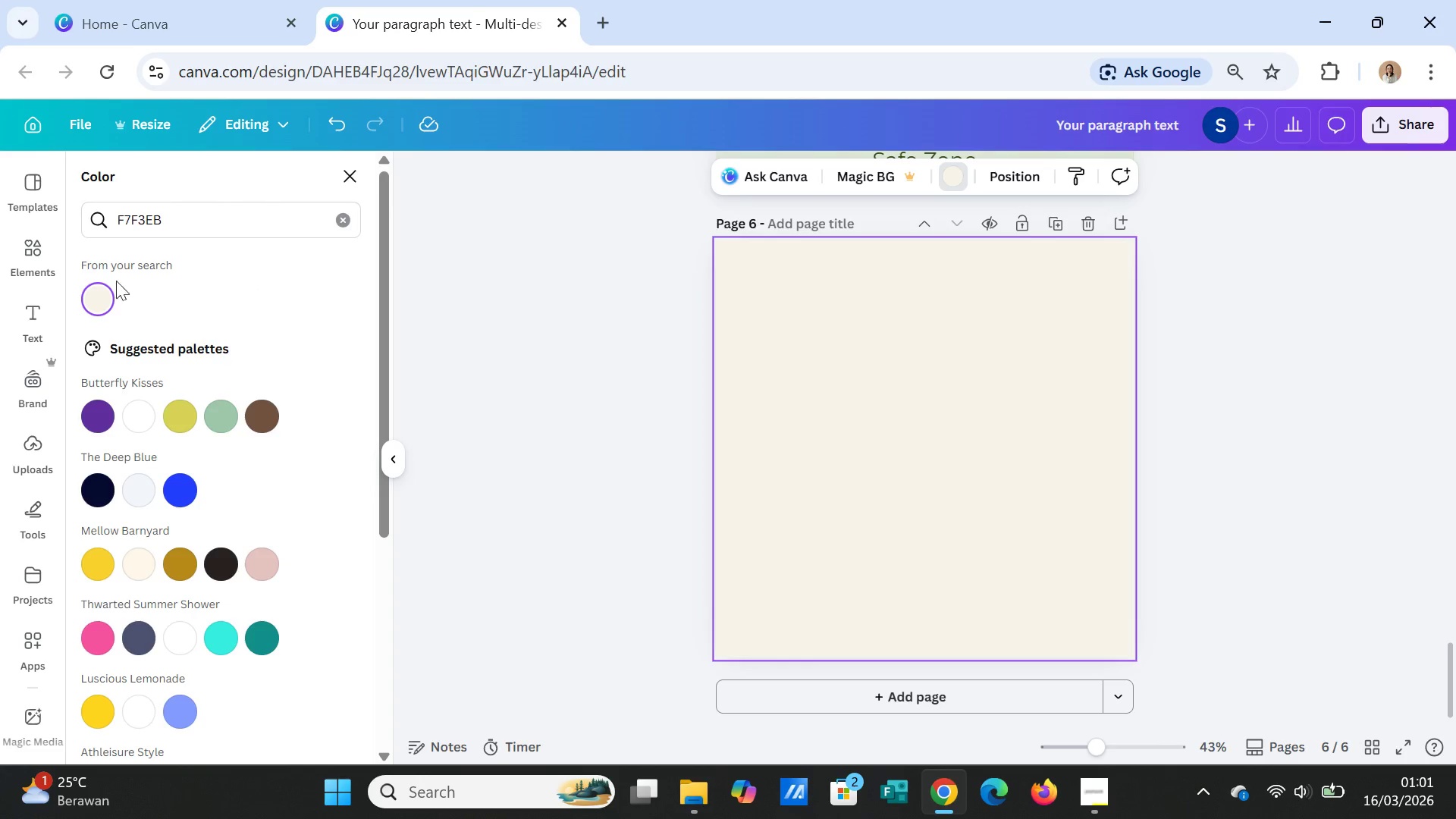 
left_click([43, 315])
 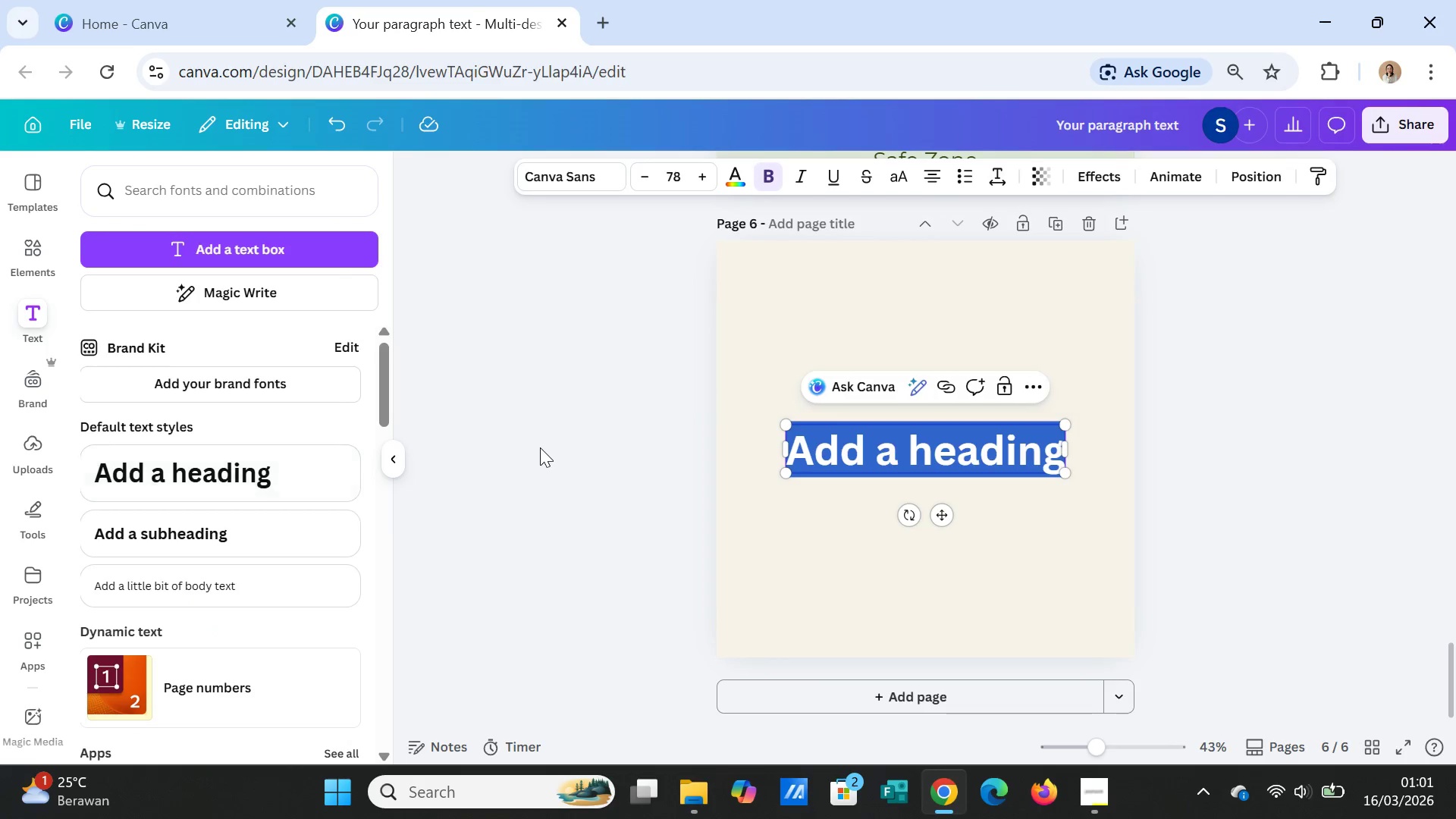 
type(Congrat)
 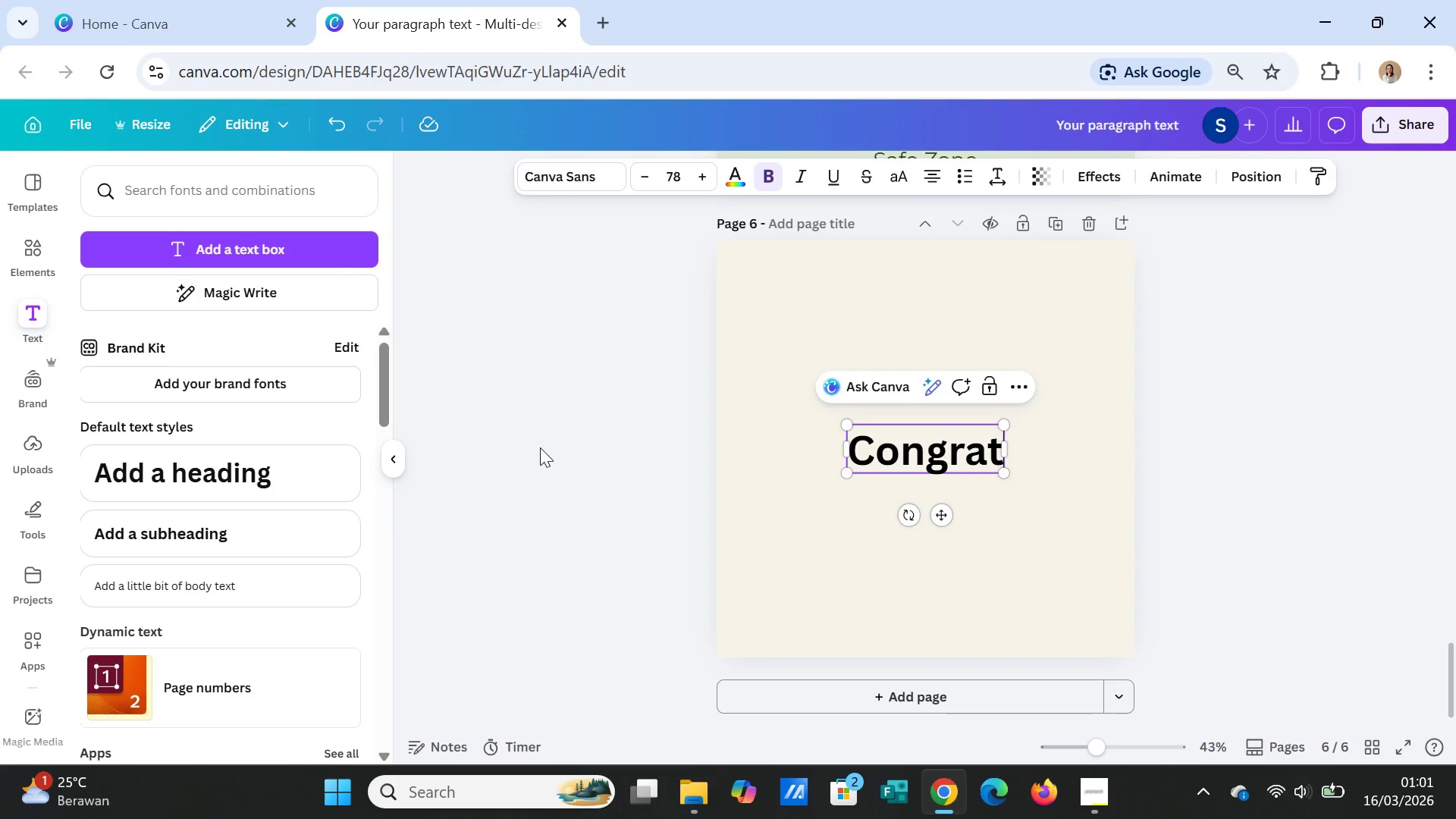 
type(ulations)
 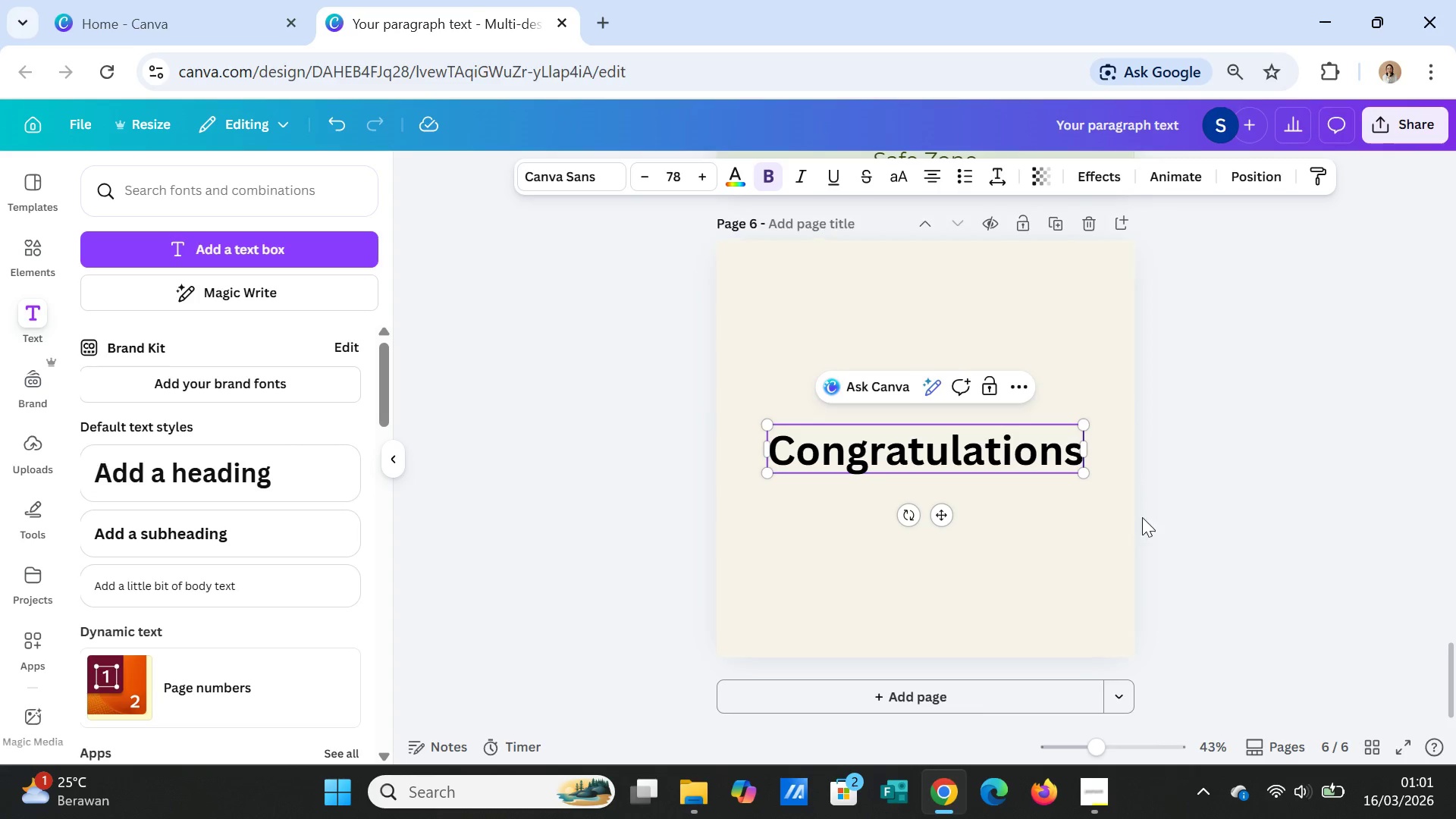 
left_click([1065, 550])
 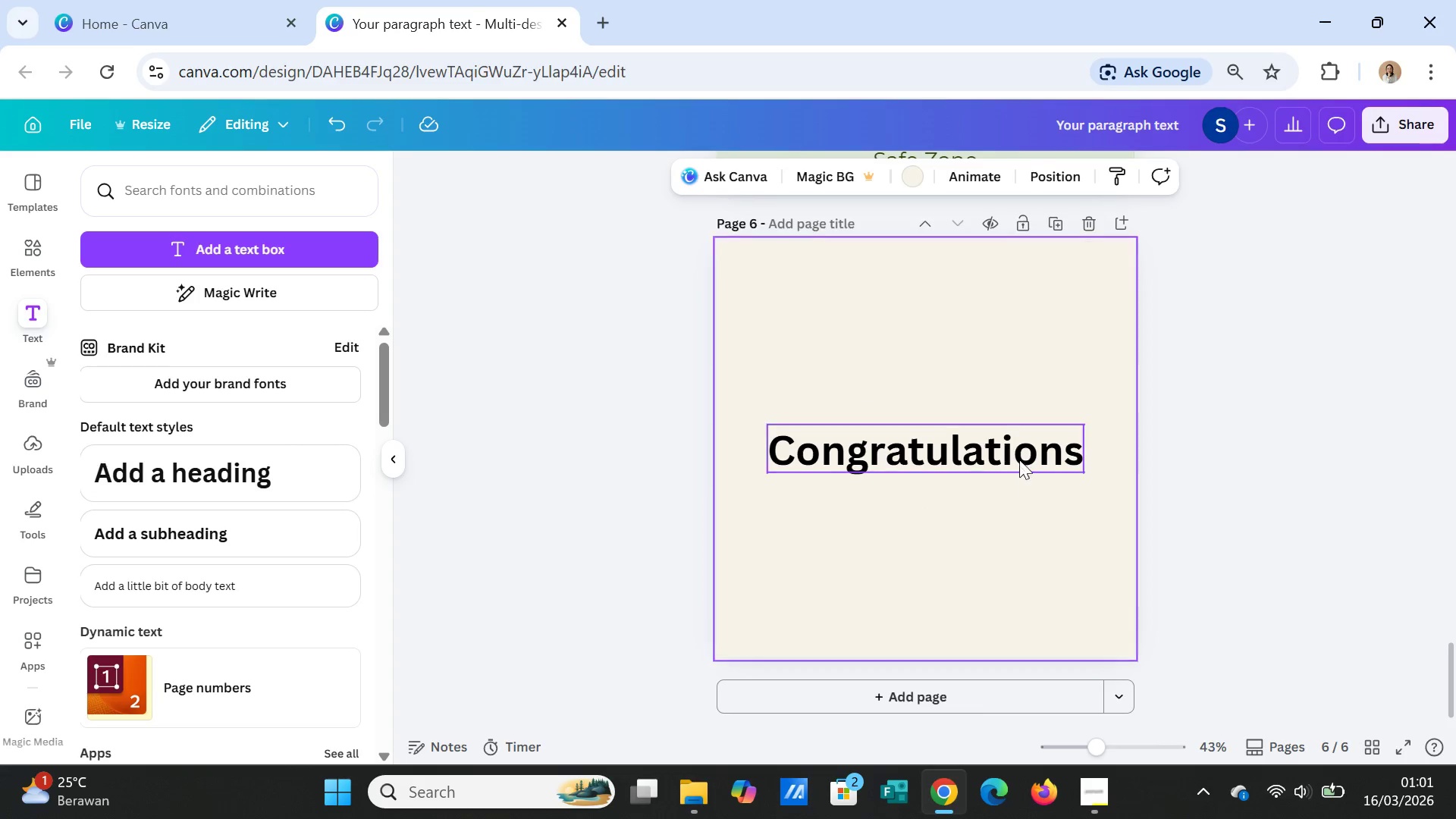 
left_click([1018, 458])
 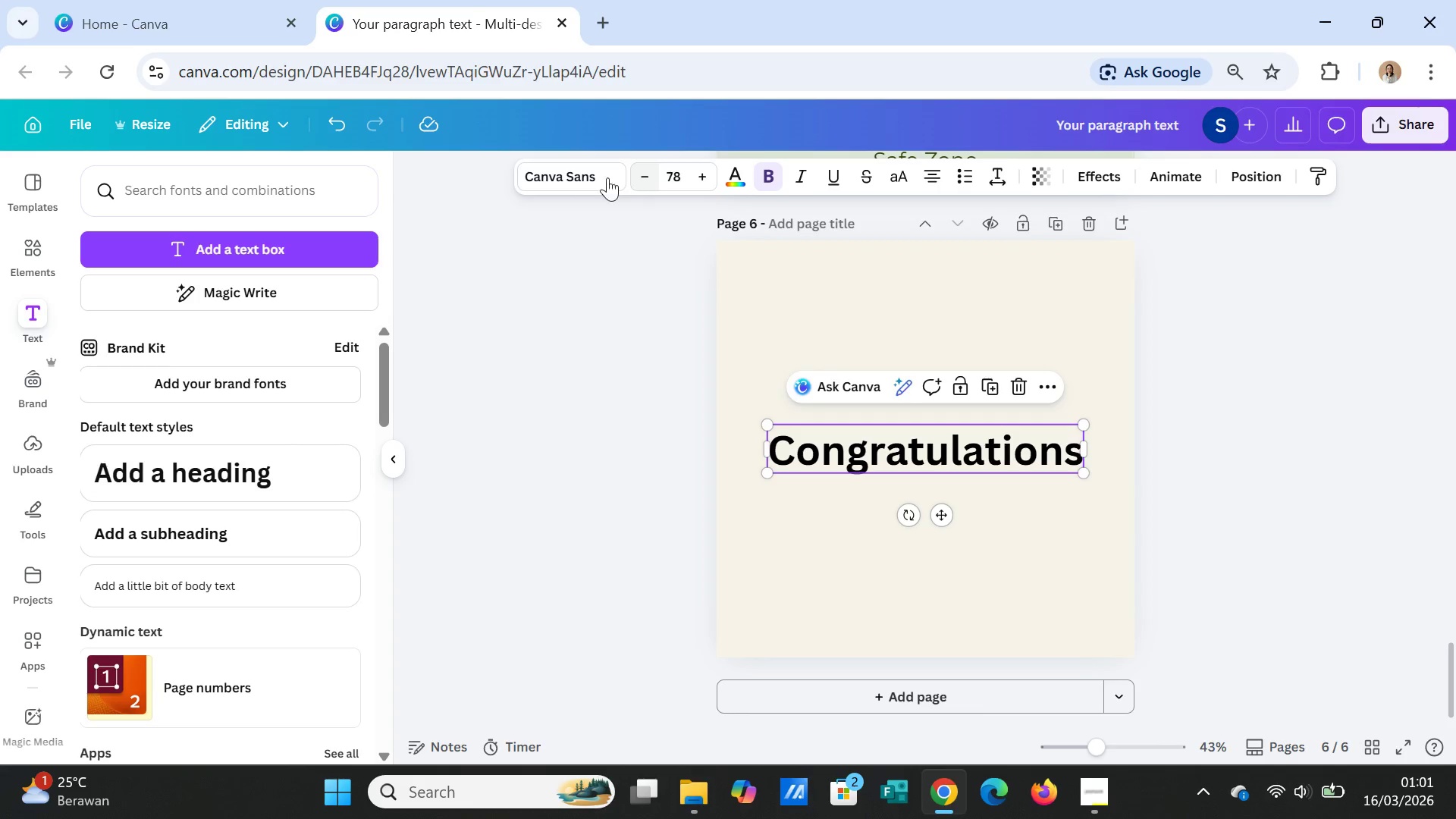 
left_click([604, 176])
 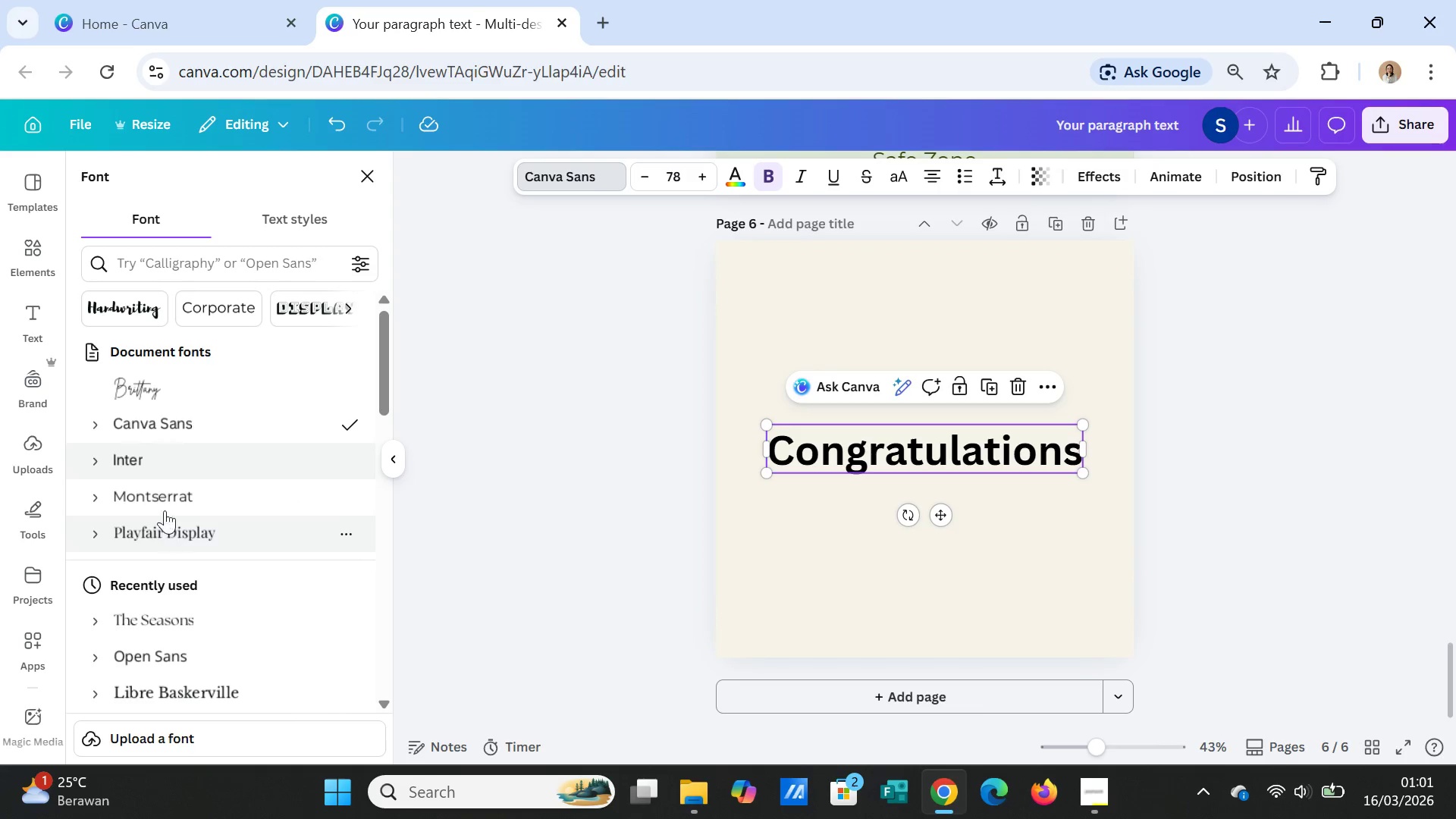 
left_click([180, 391])
 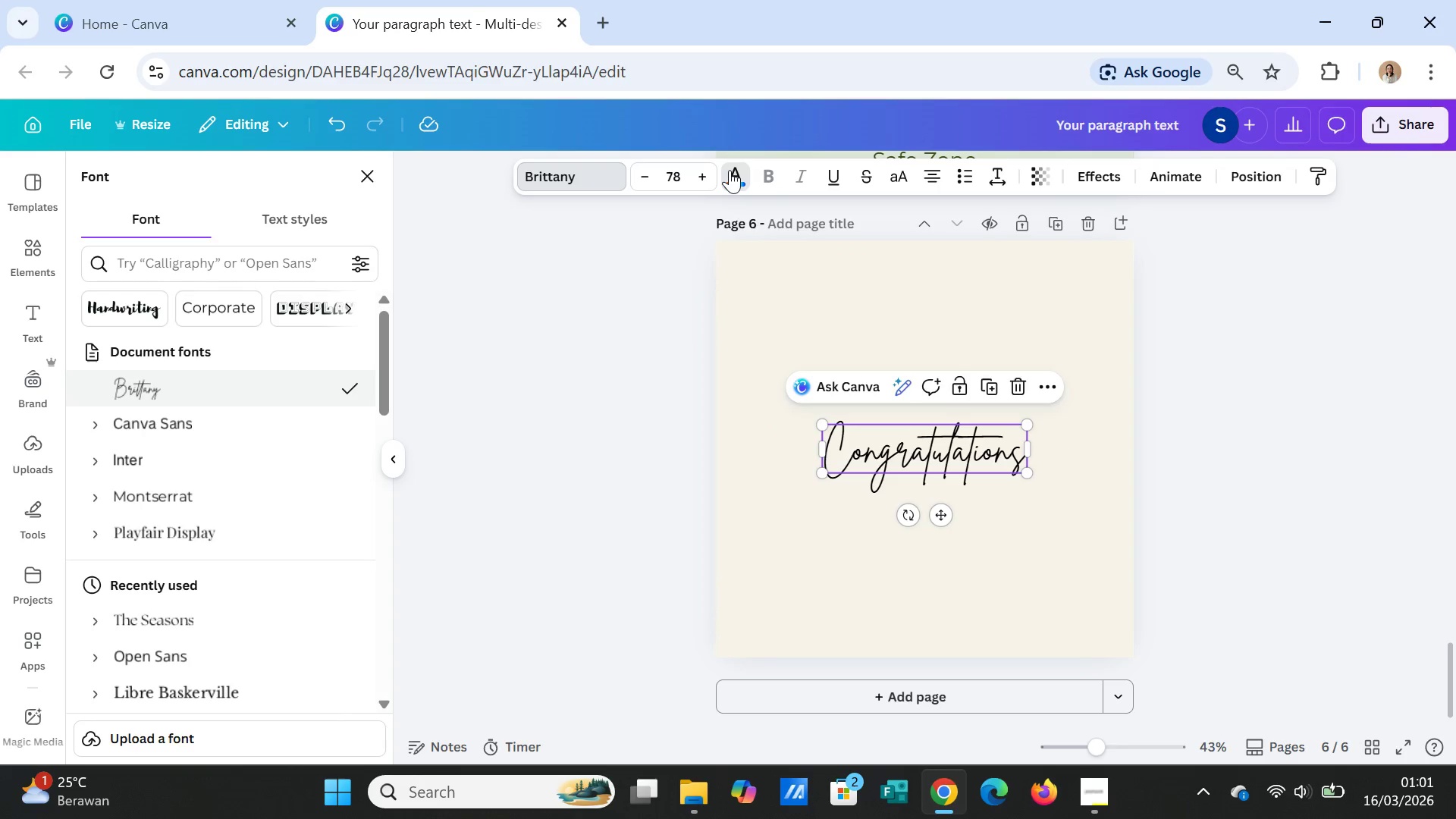 
left_click([180, 310])
 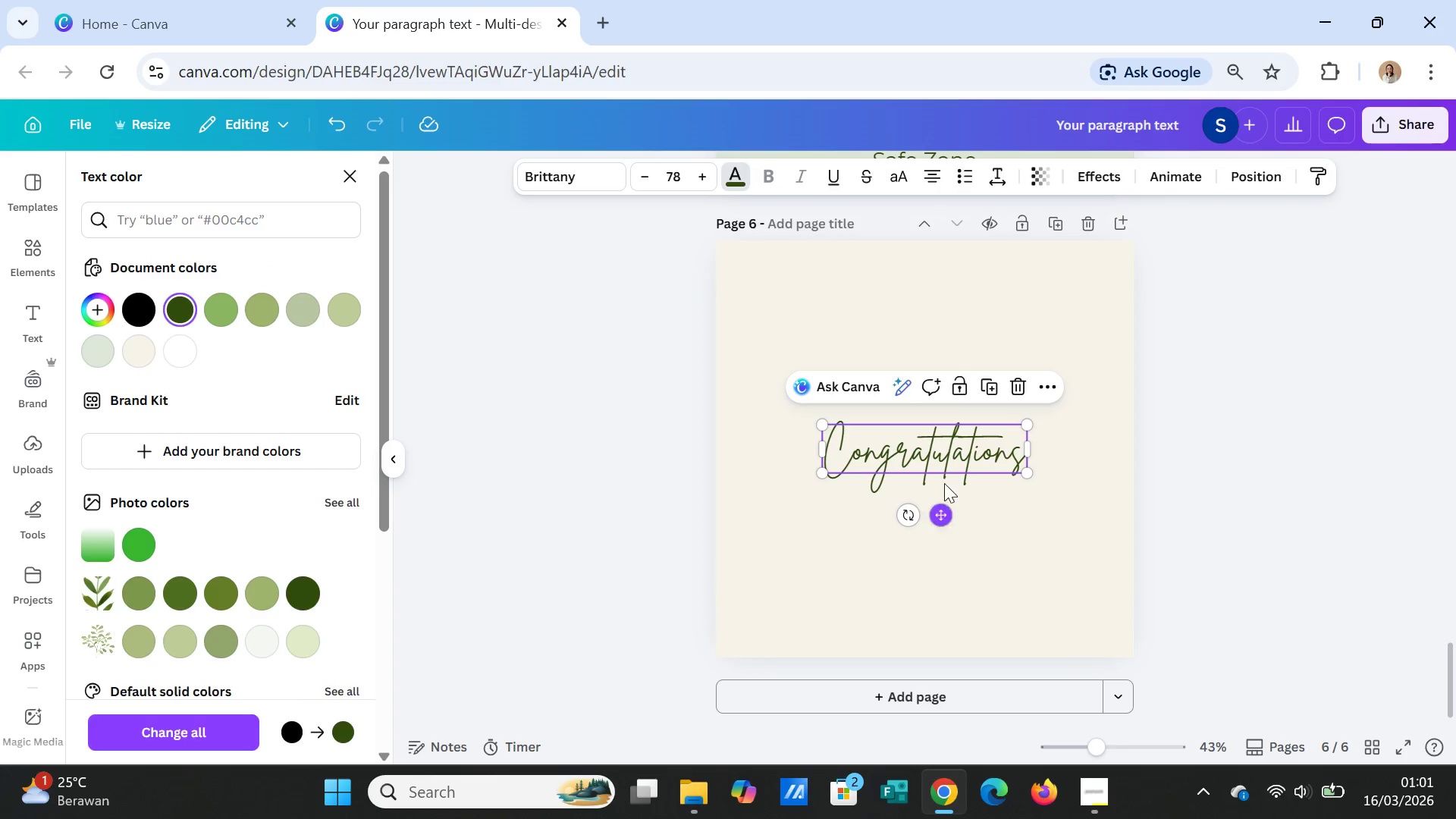 
left_click_drag(start_coordinate=[950, 458], to_coordinate=[954, 323])
 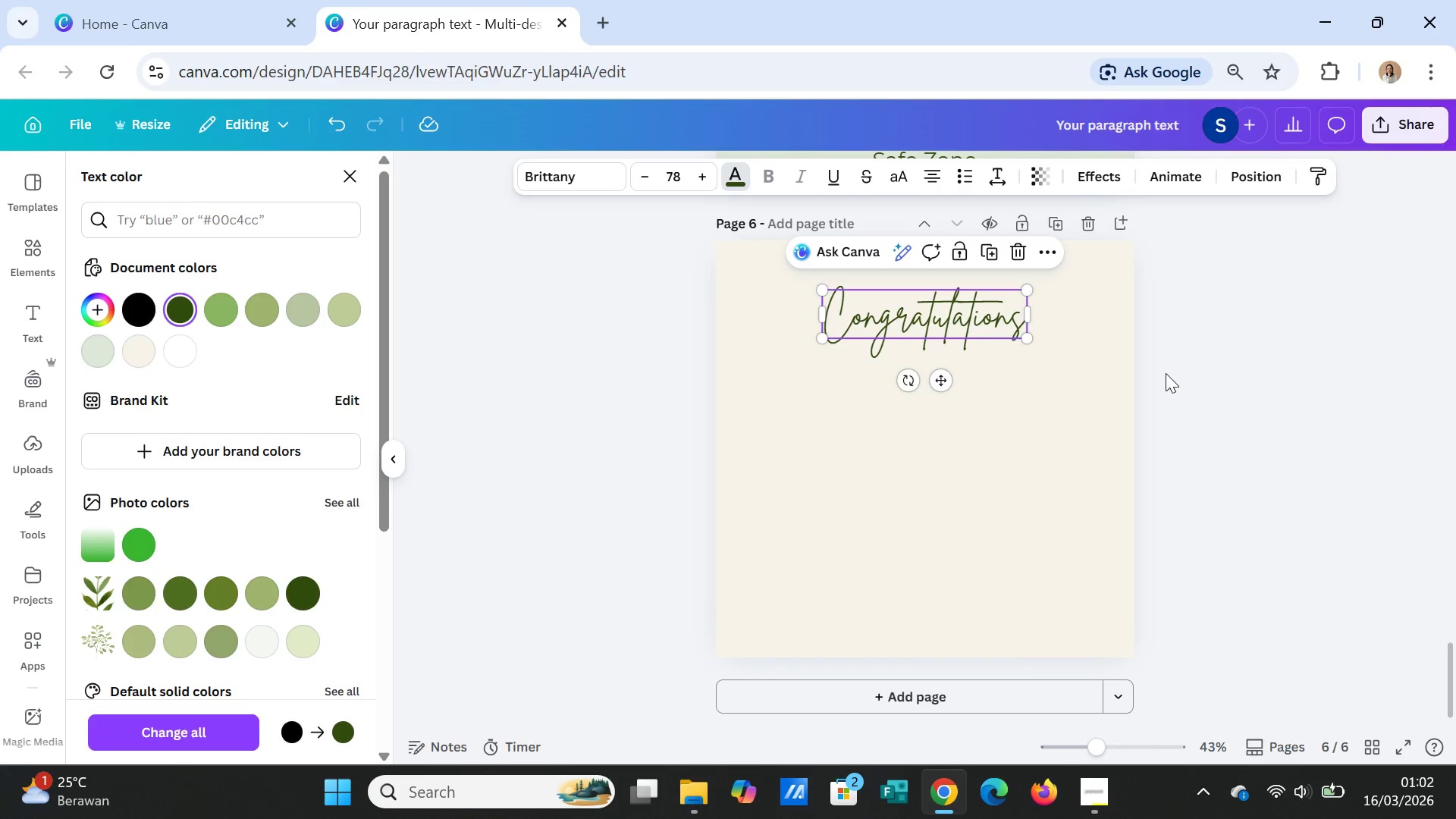 
left_click([1166, 373])
 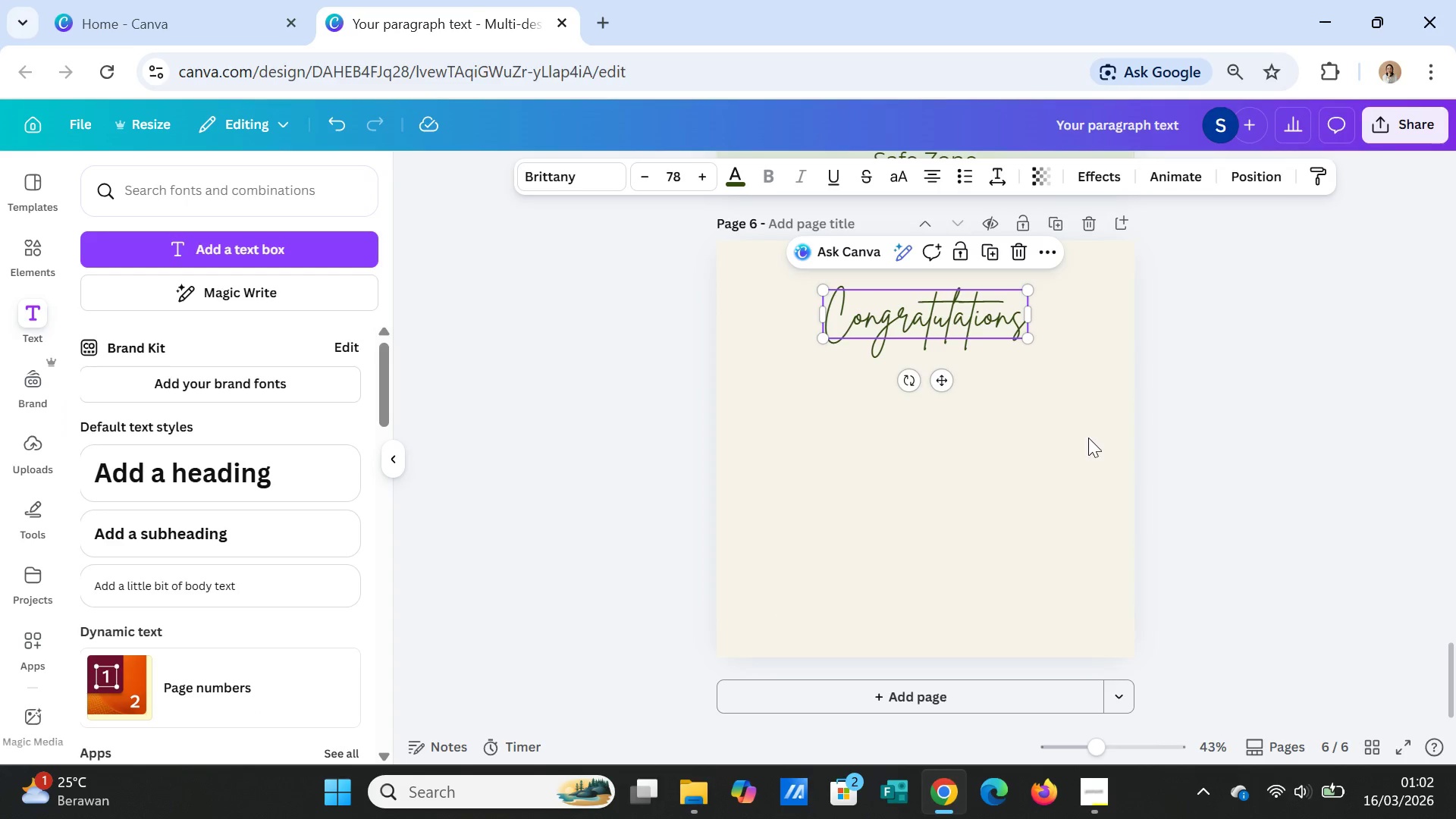 
left_click([1045, 444])
 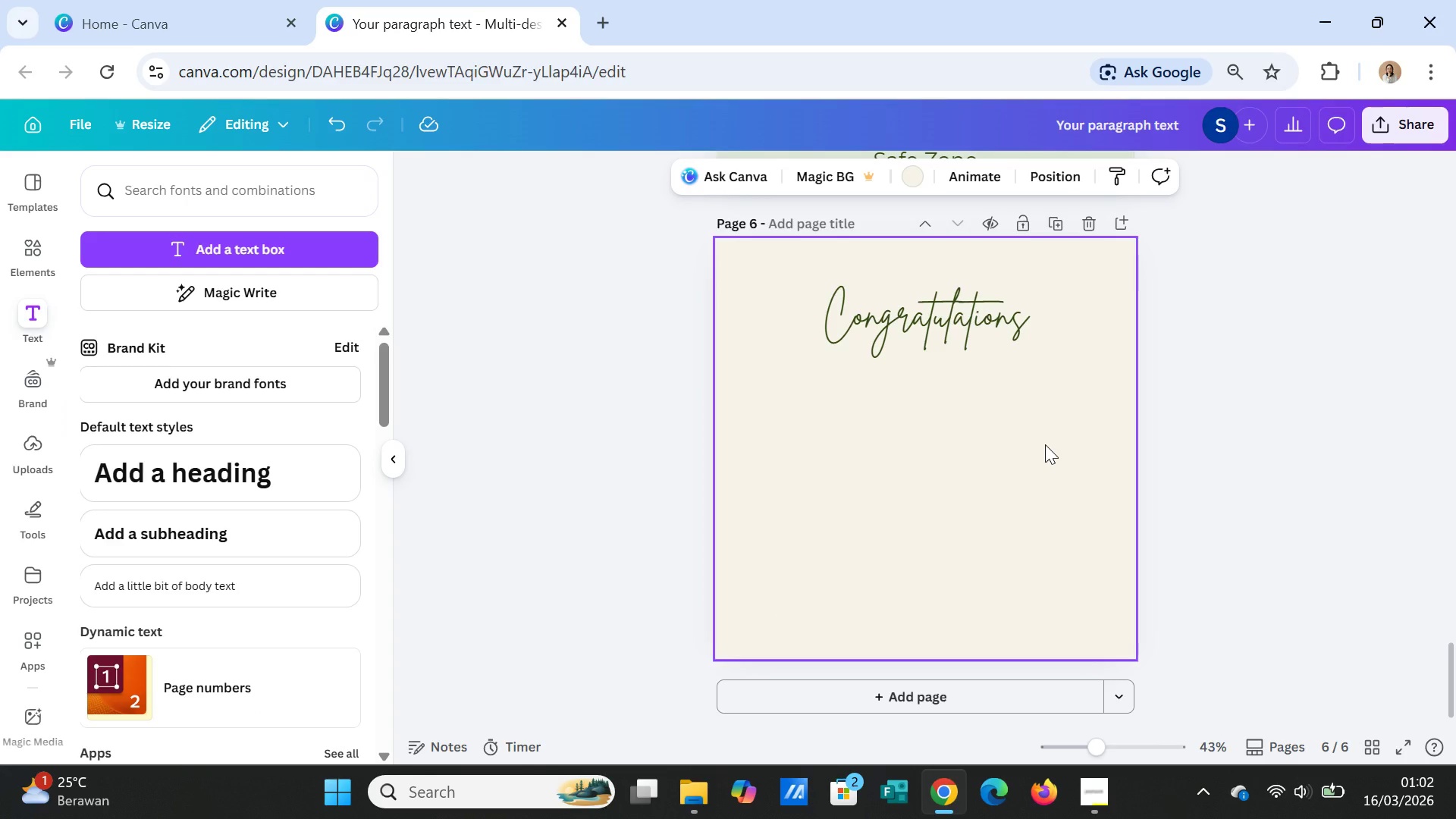 
wait(13.75)
 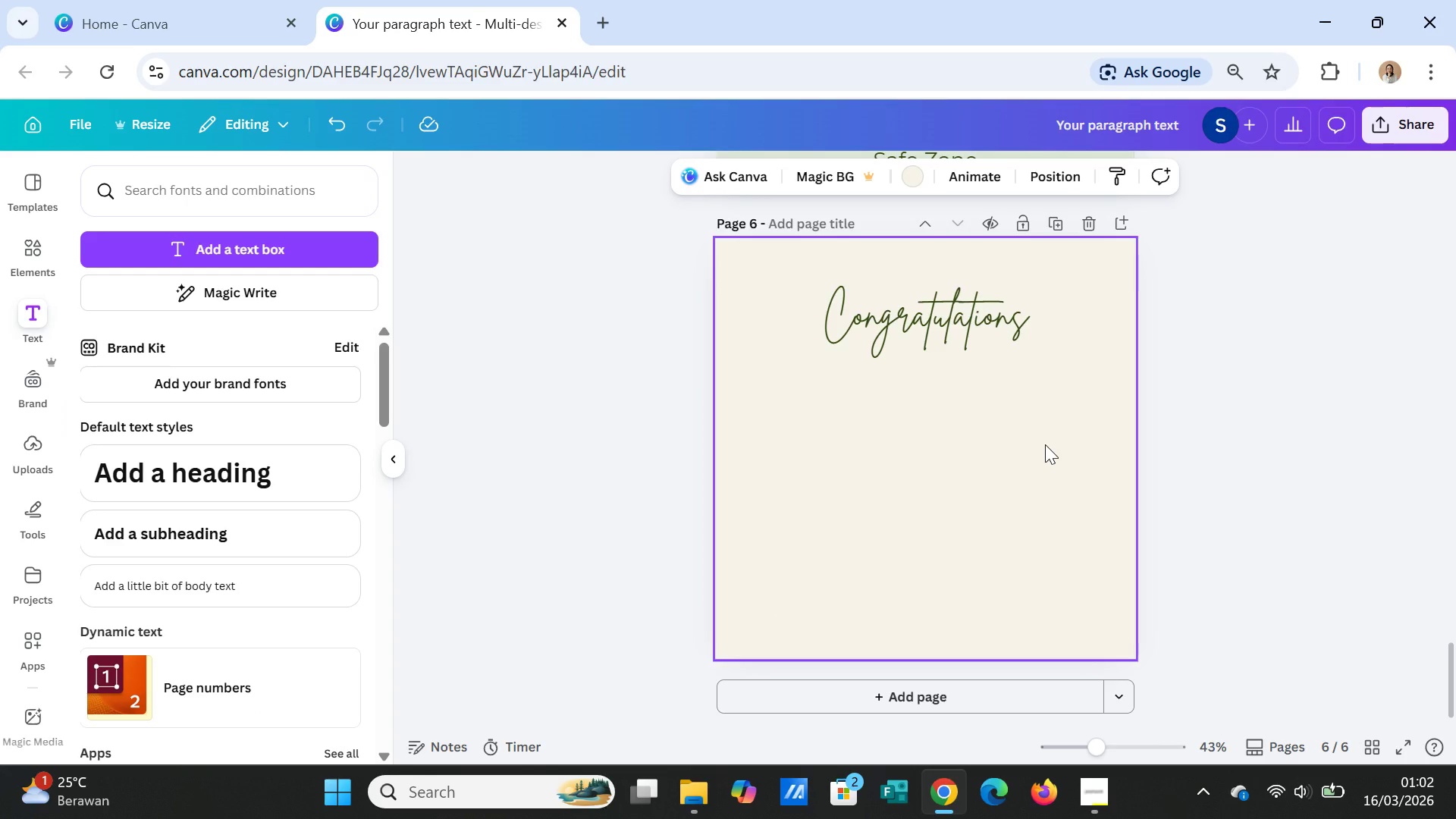 
left_click([979, 337])
 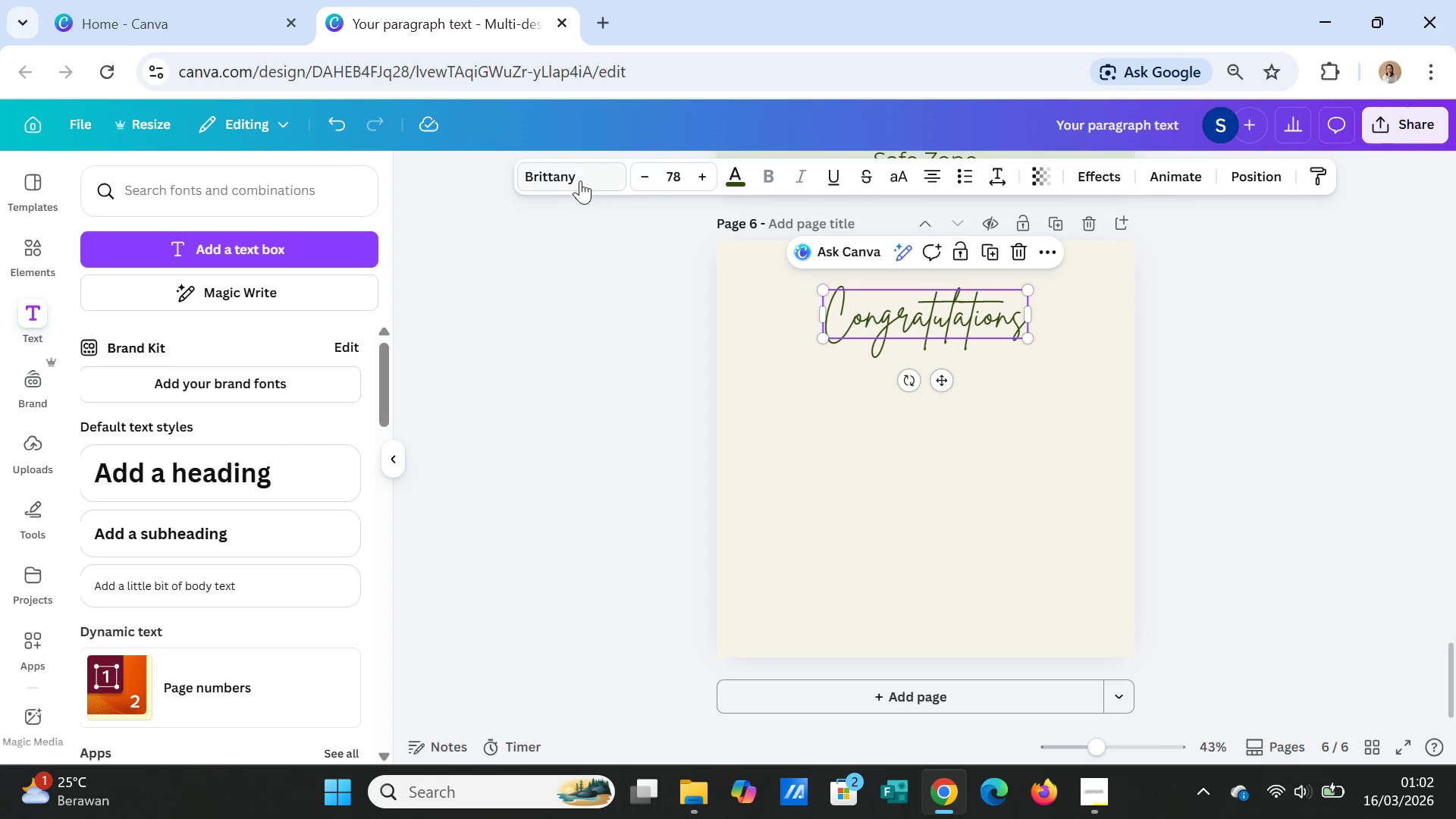 
left_click([578, 178])
 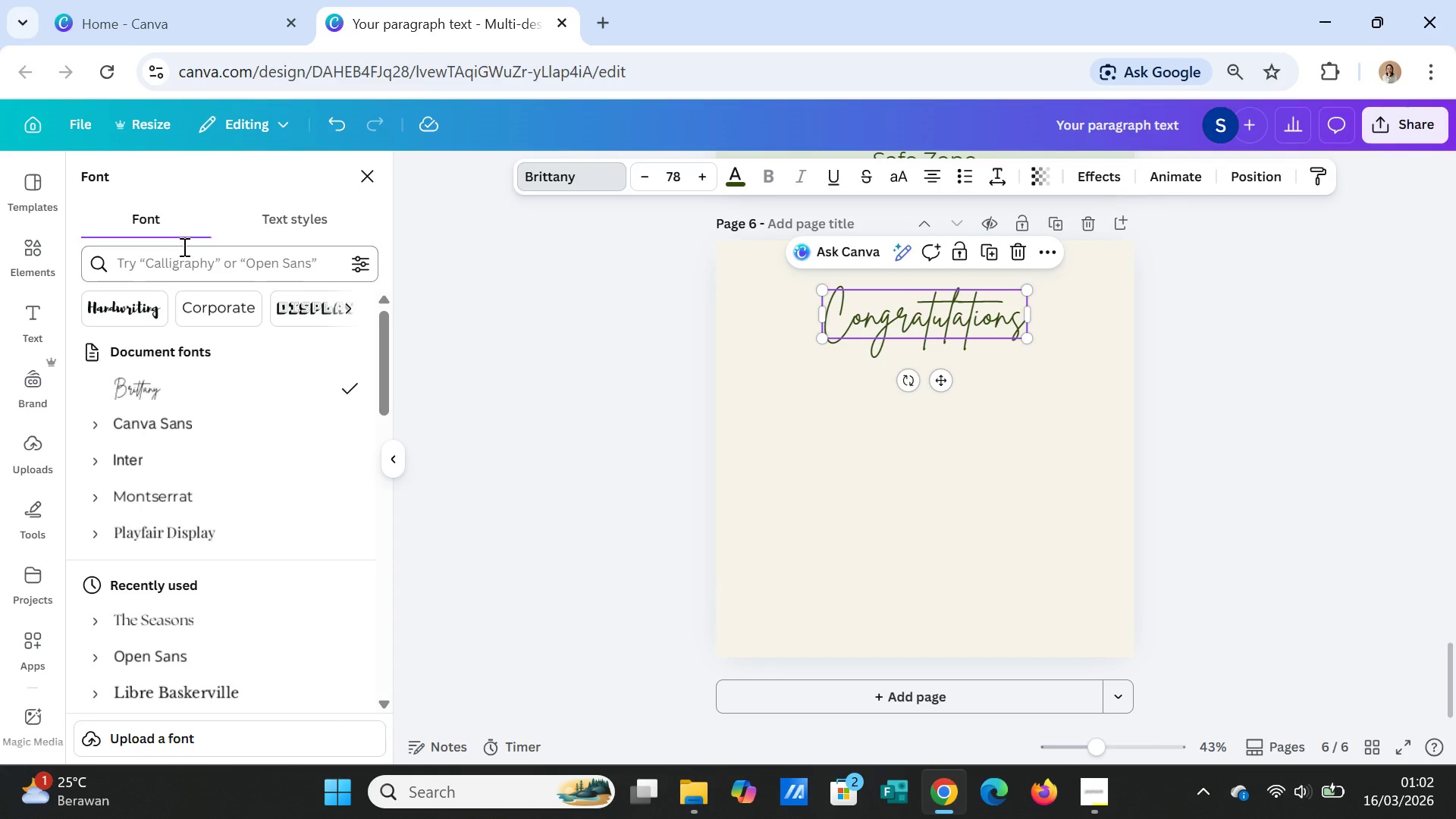 
scroll: coordinate [187, 608], scroll_direction: down, amount: 11.0
 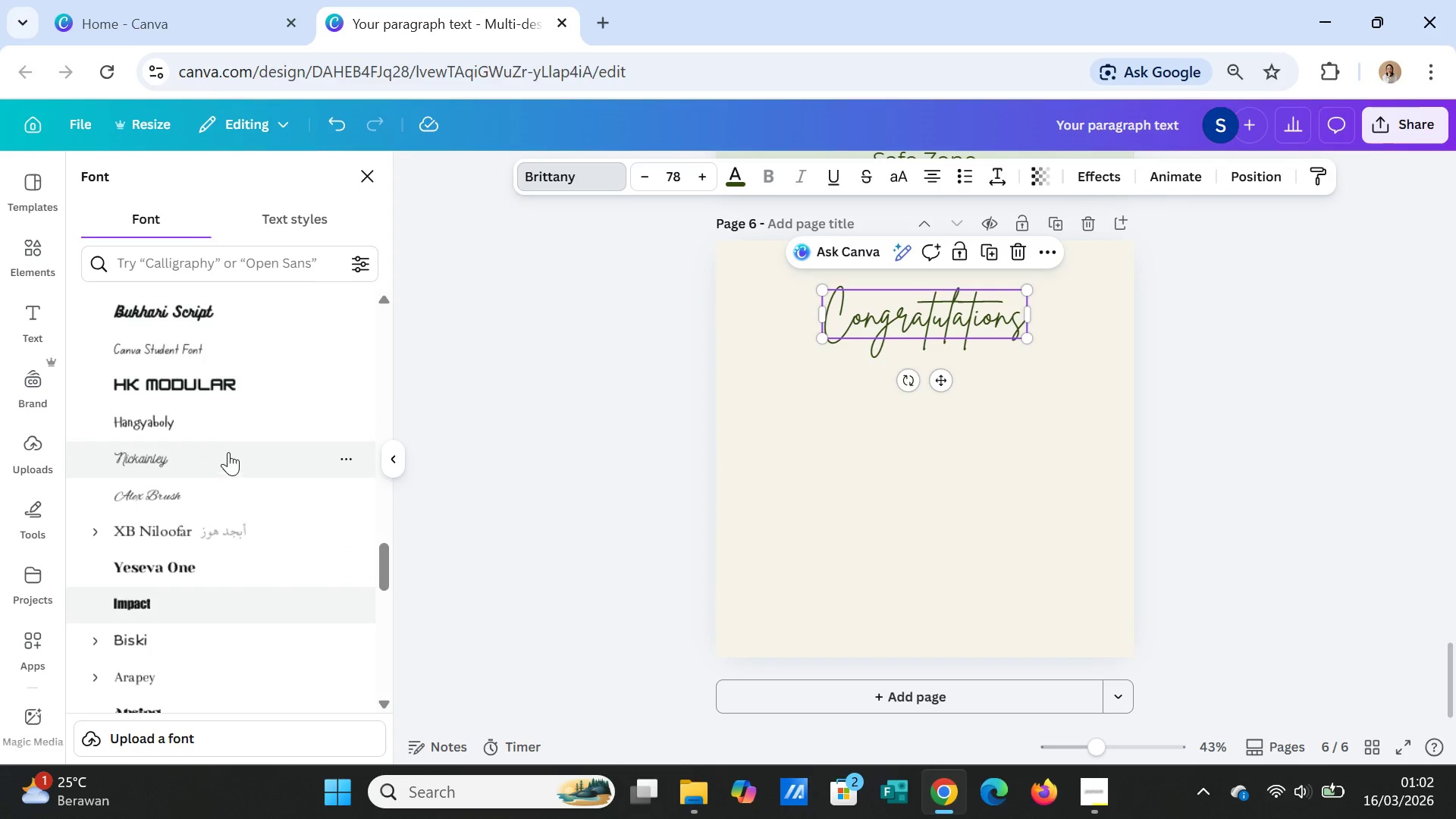 
left_click([181, 263])
 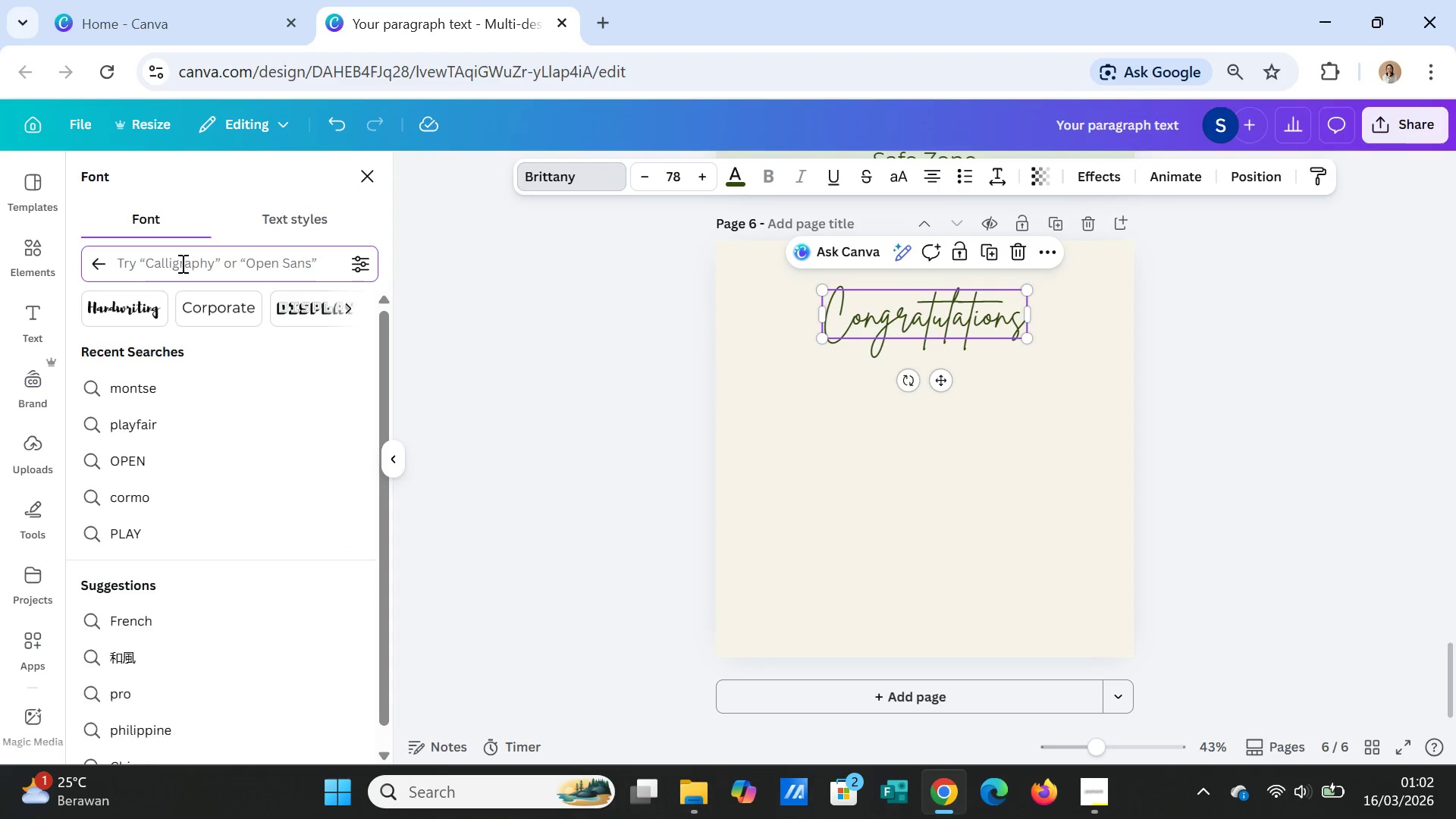 
type(bakersv)
 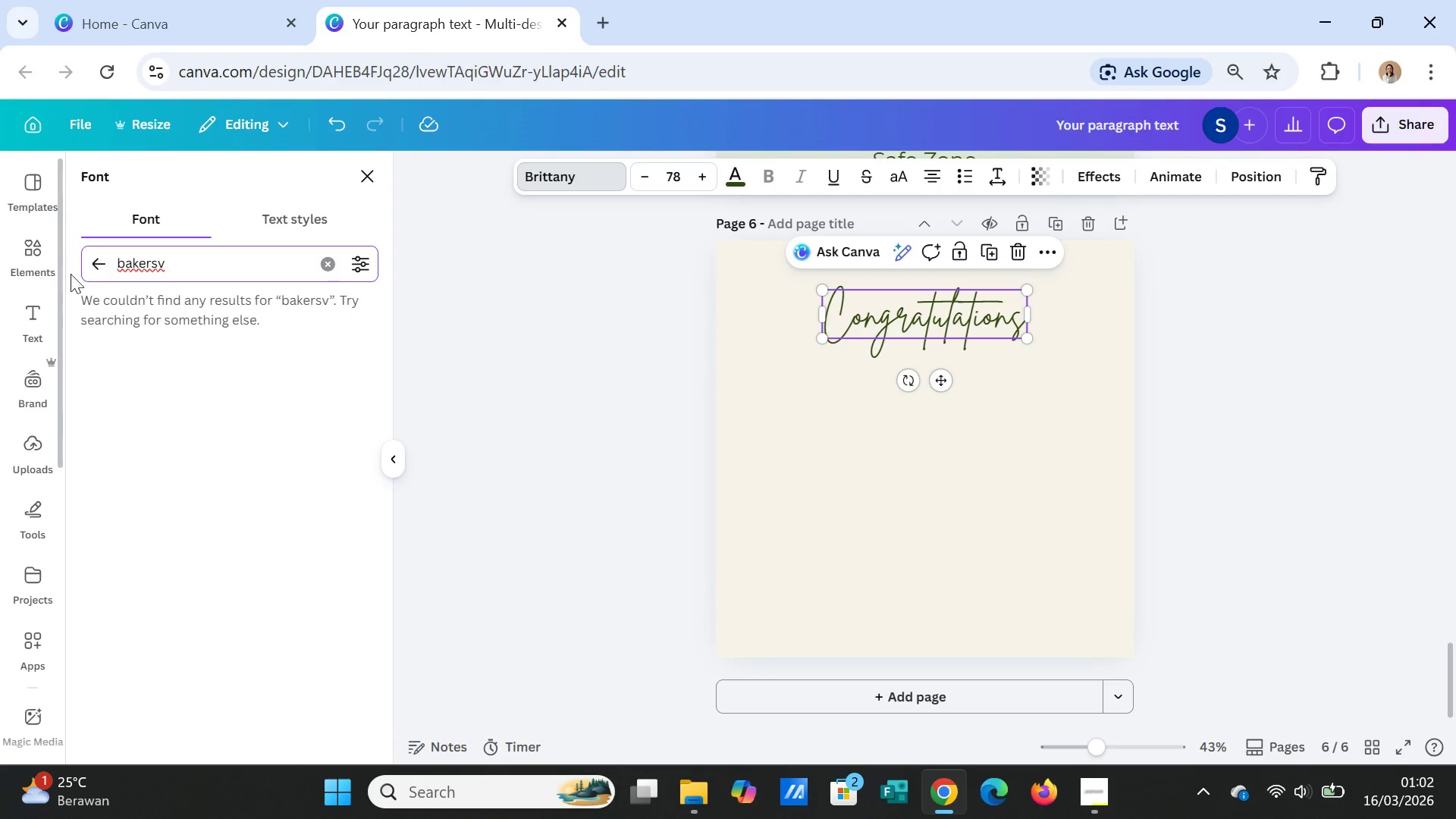 
left_click([325, 262])
 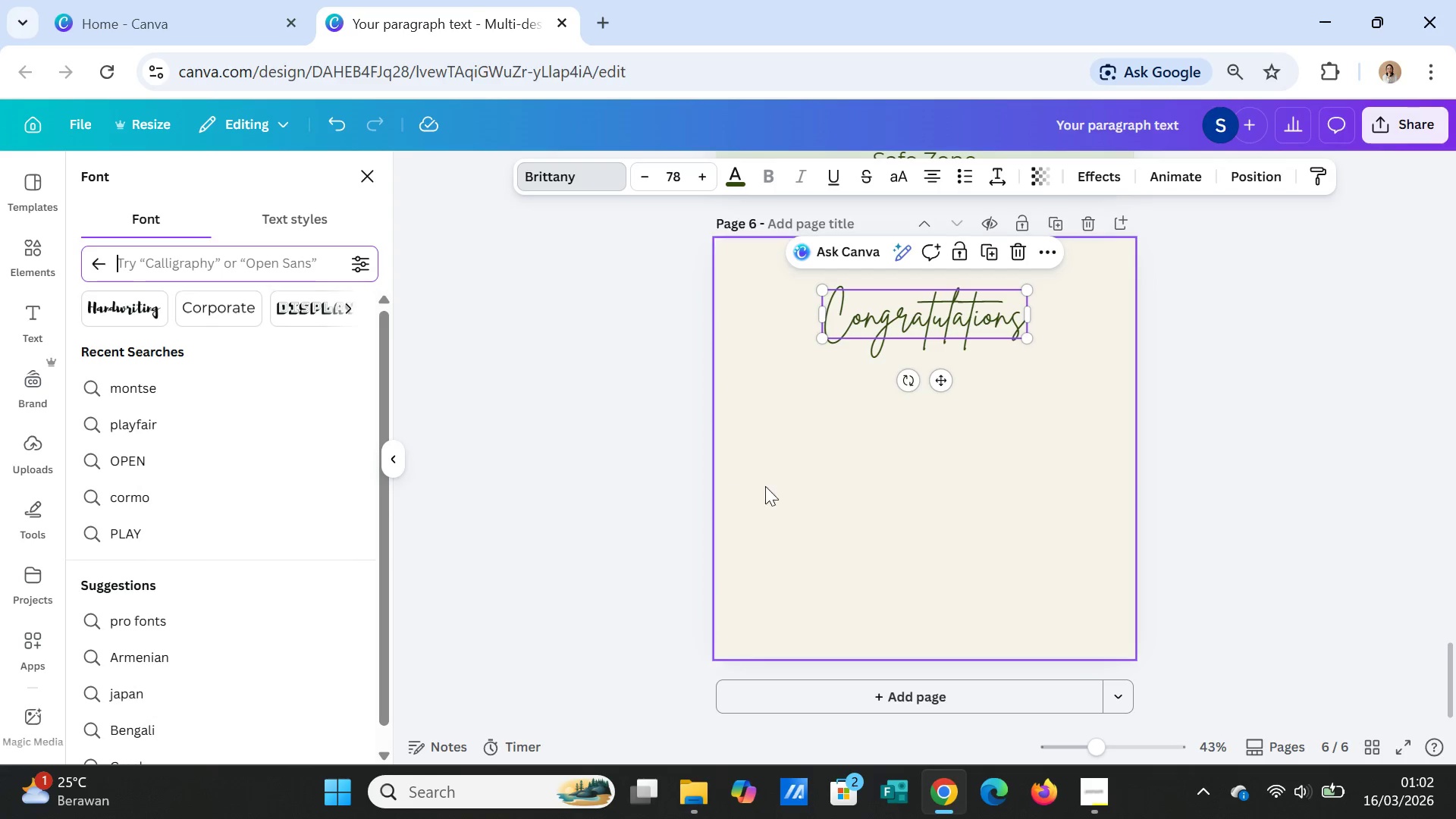 
left_click([811, 485])
 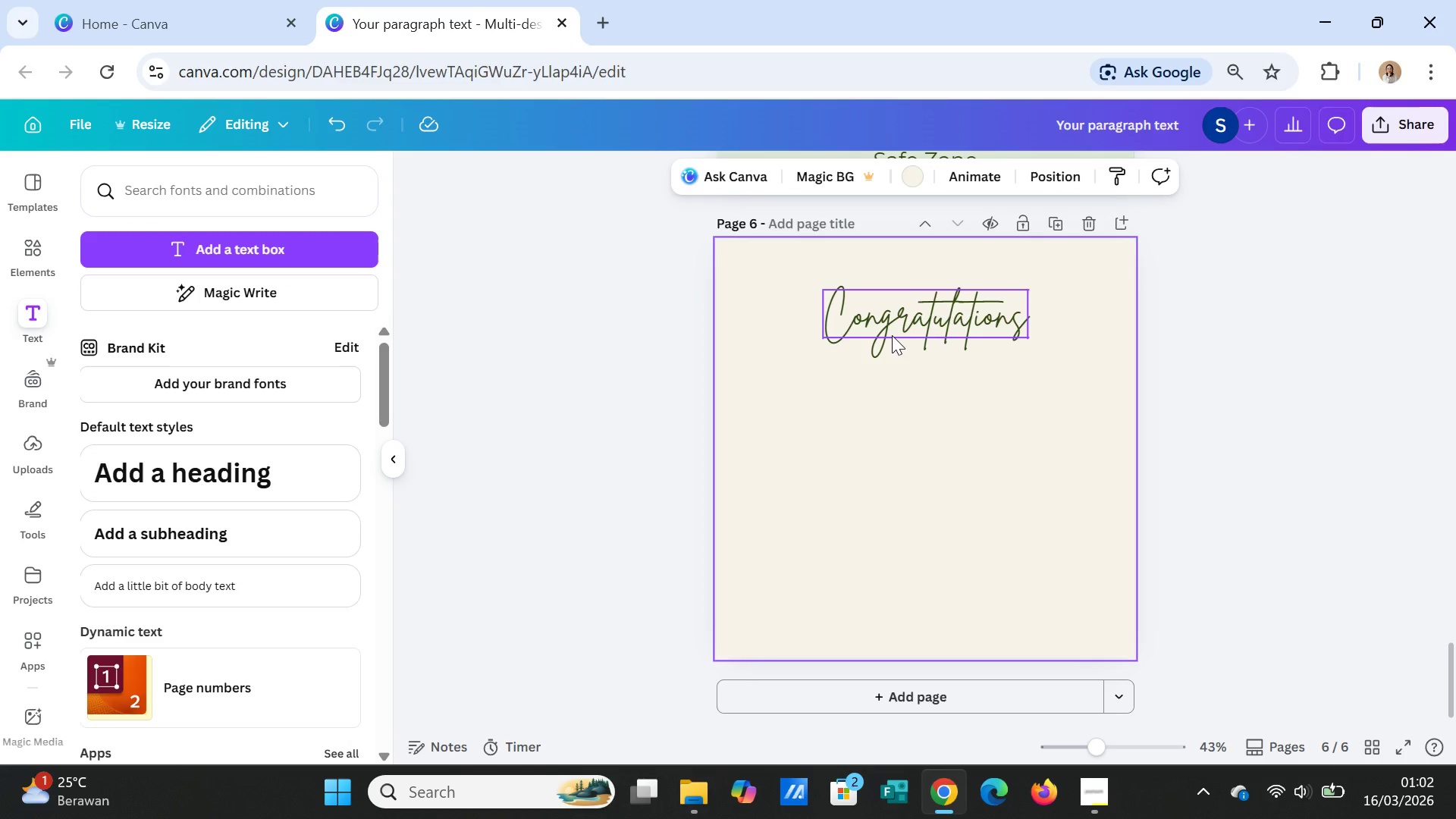 
left_click([892, 335])
 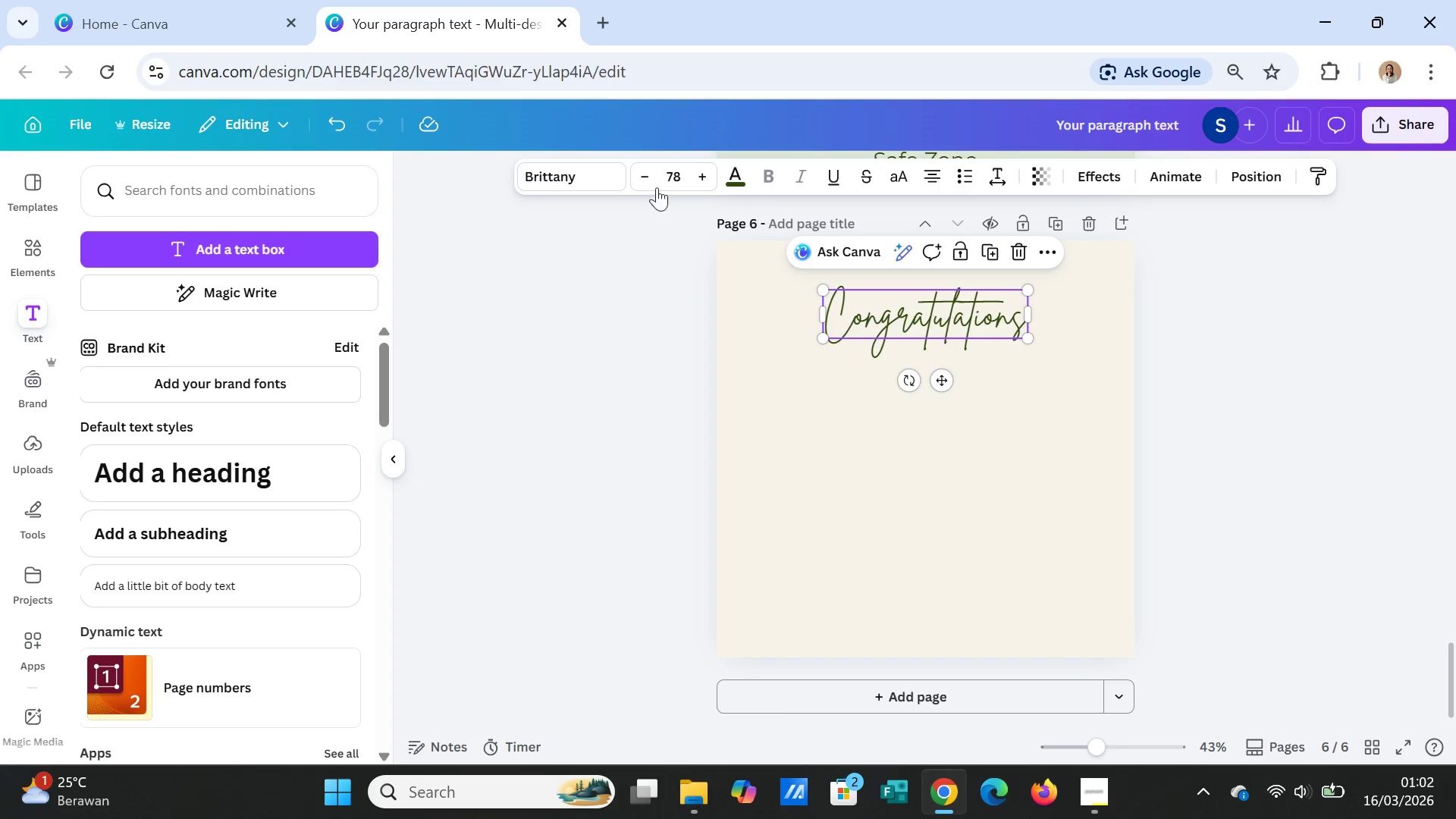 
double_click([648, 177])
 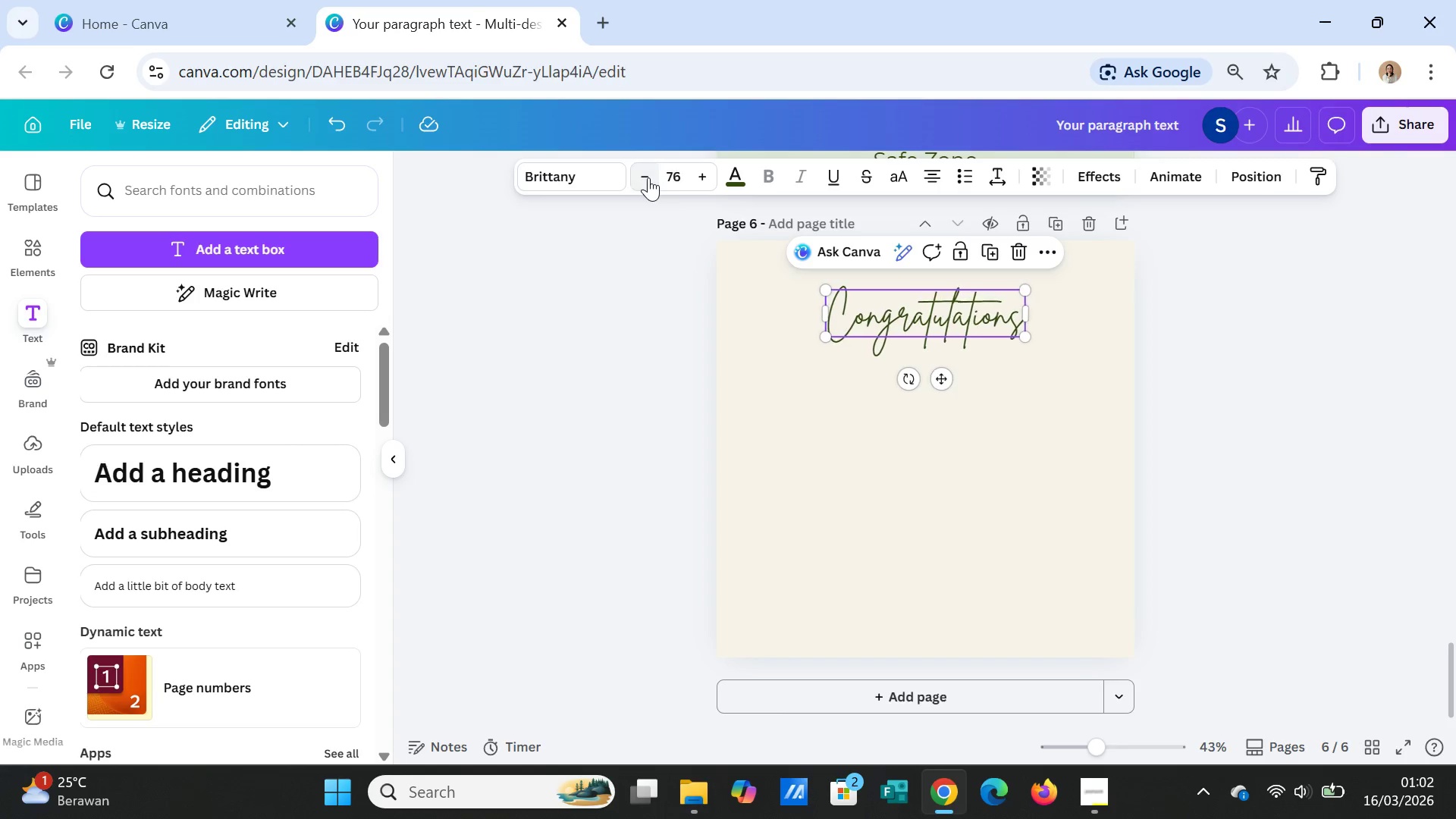 
triple_click([648, 177])
 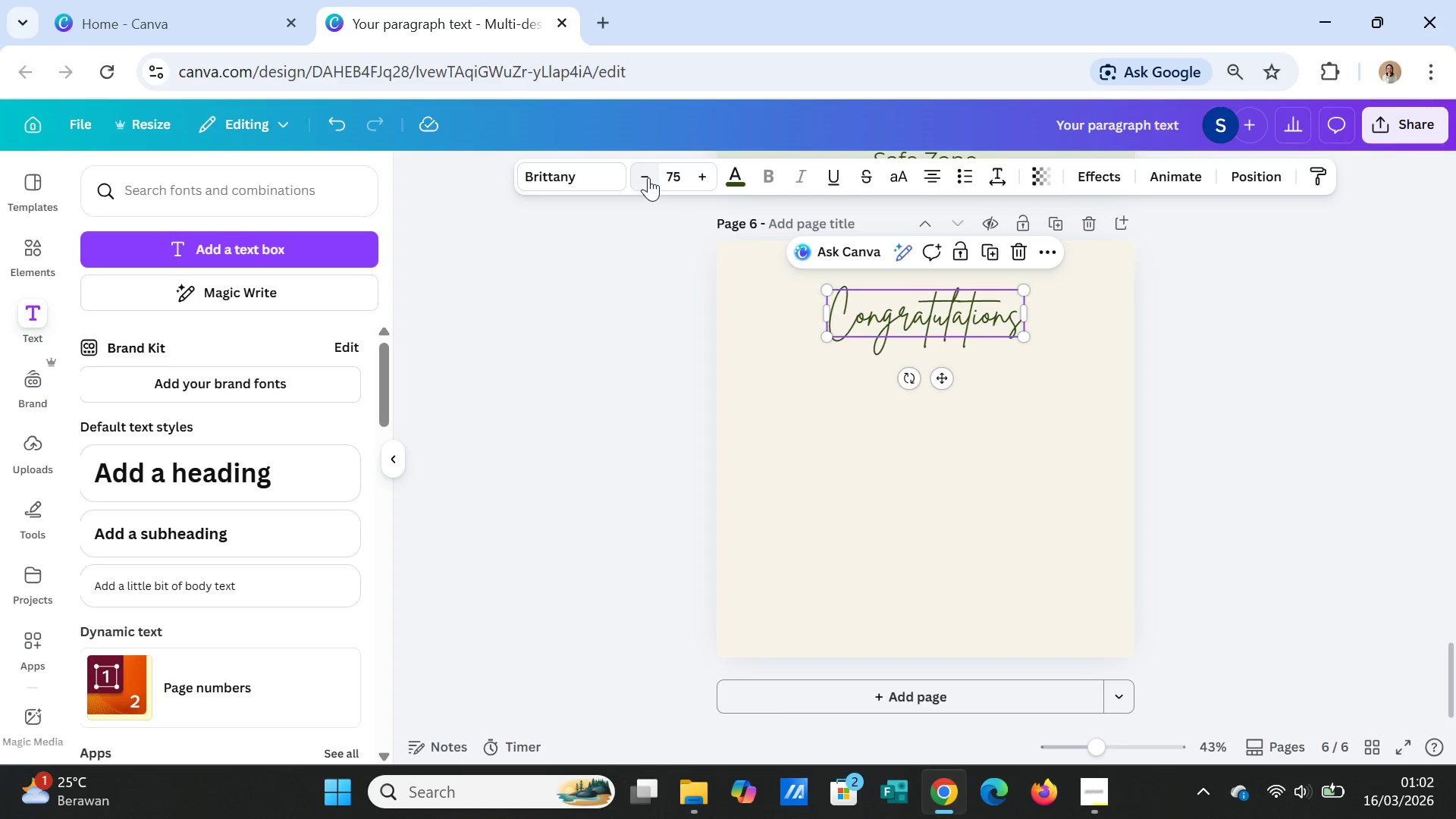 
triple_click([648, 177])
 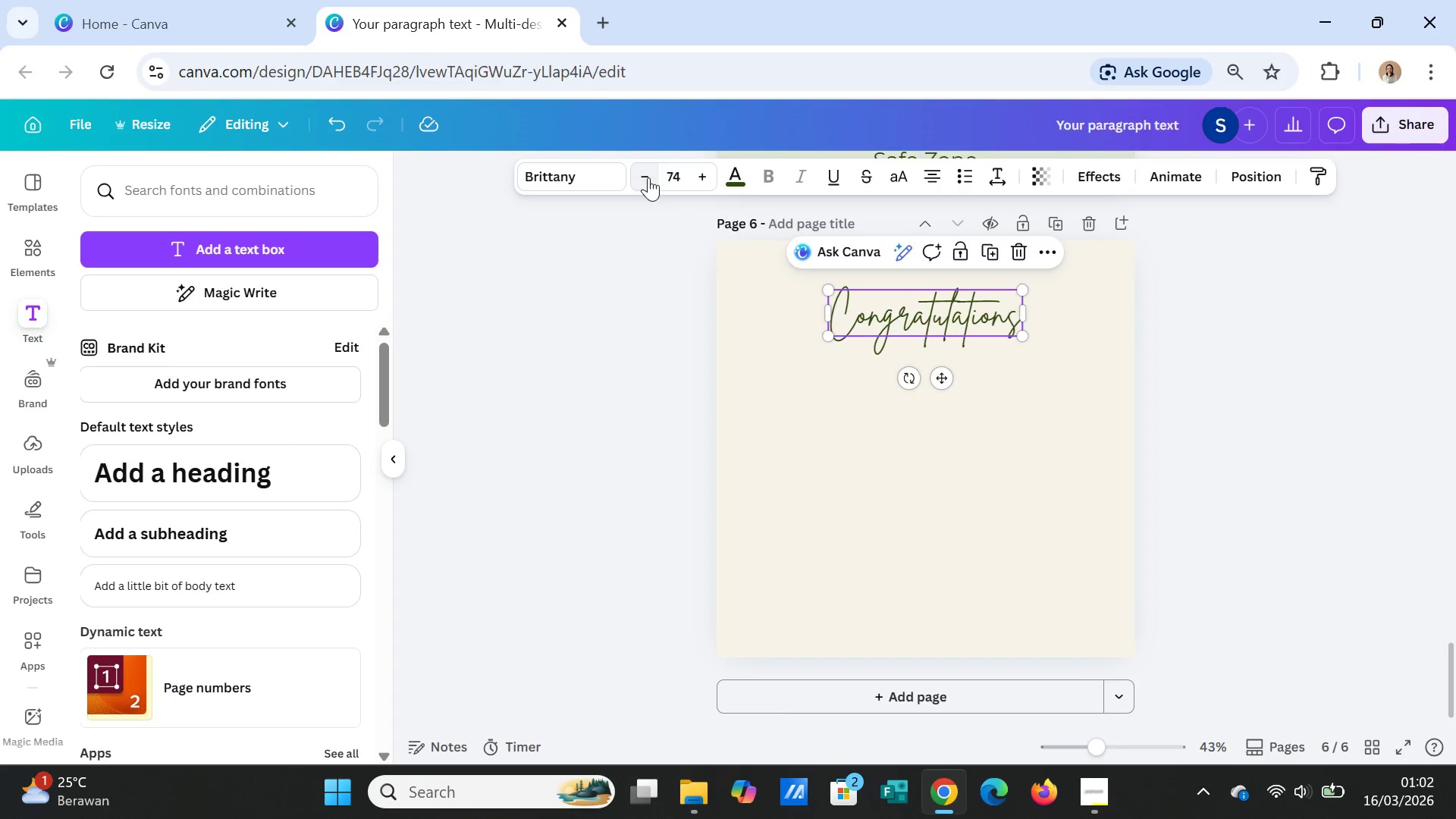 
triple_click([648, 177])
 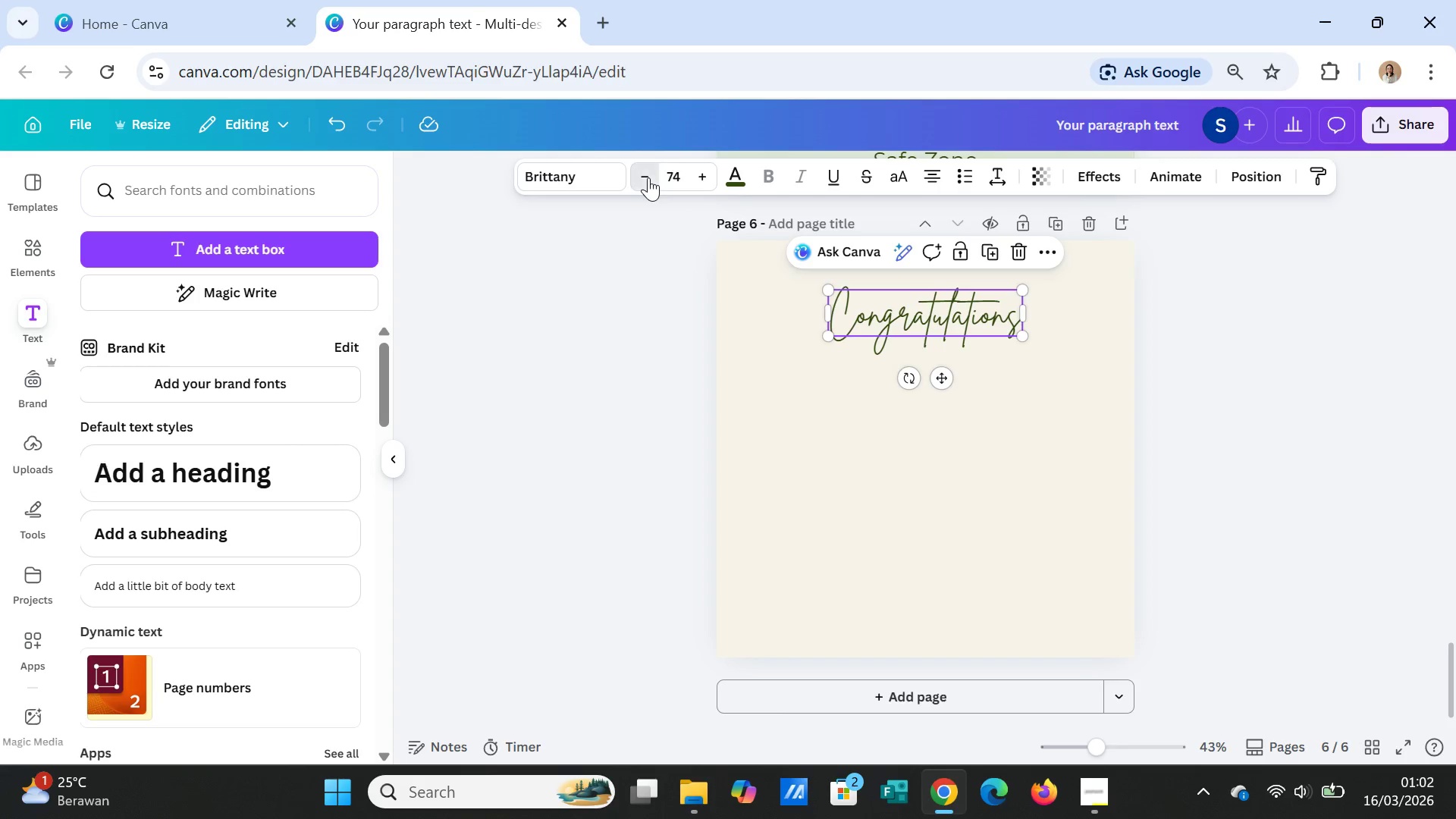 
triple_click([648, 177])
 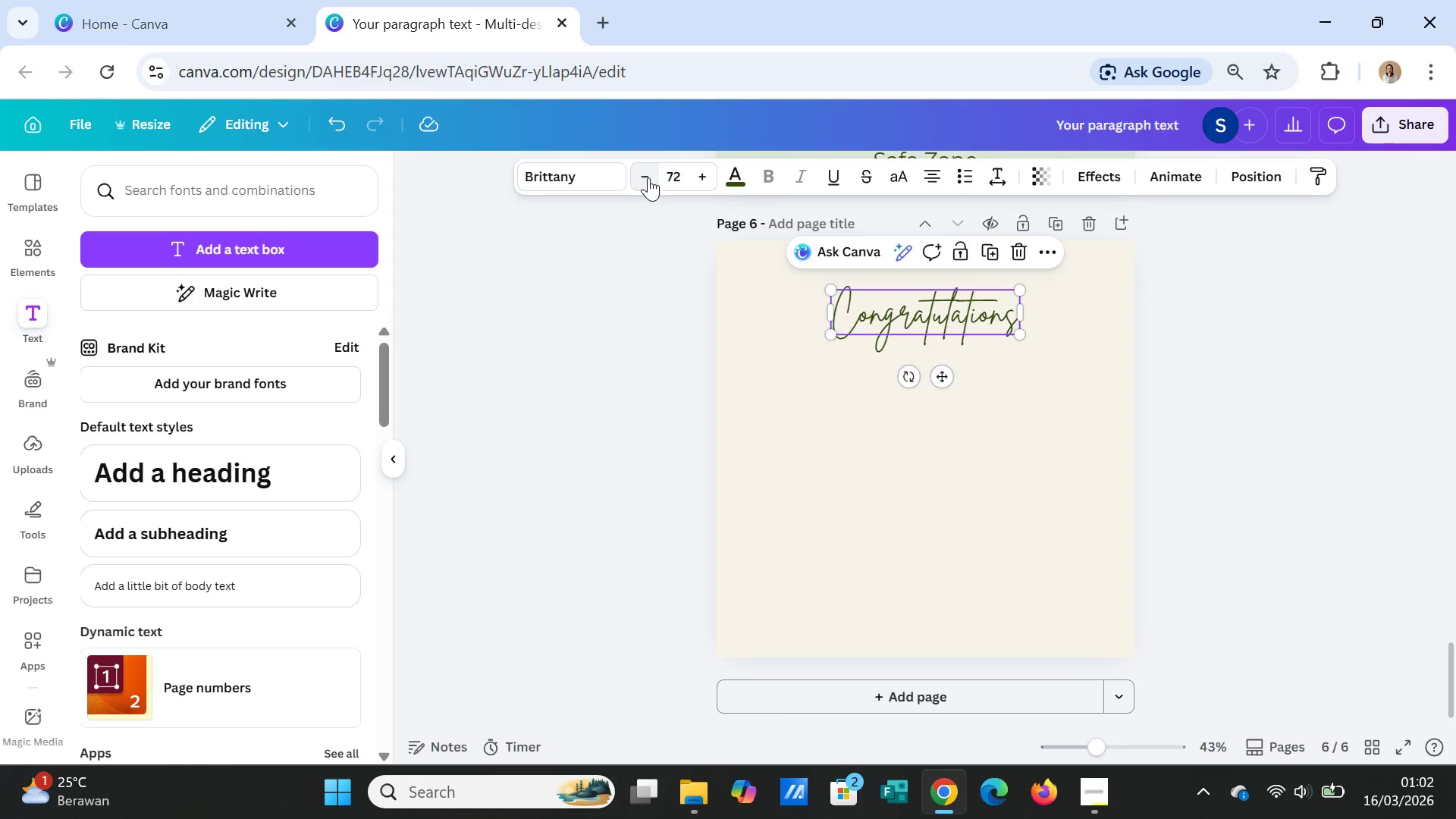 
triple_click([648, 177])
 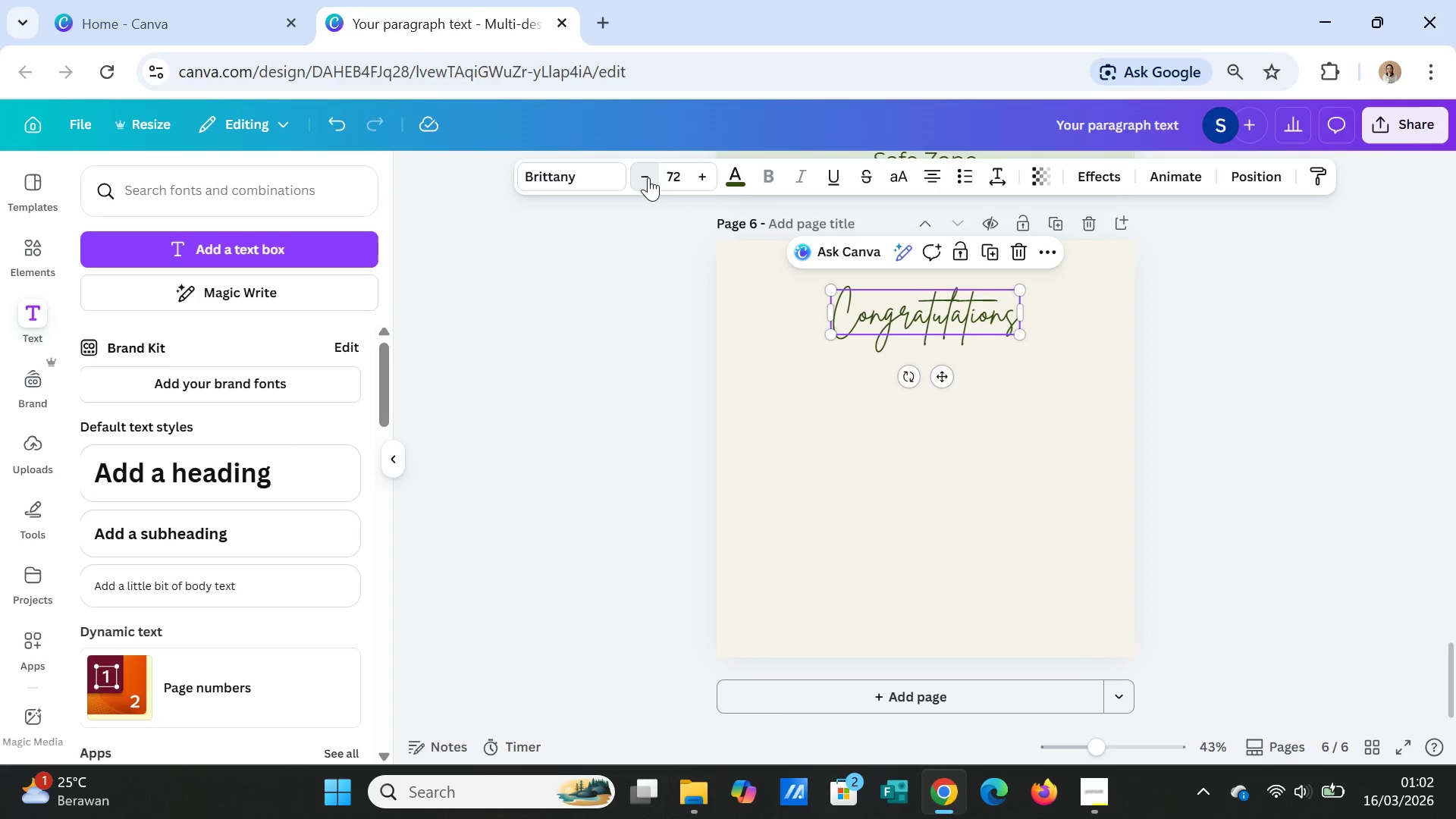 
triple_click([648, 177])
 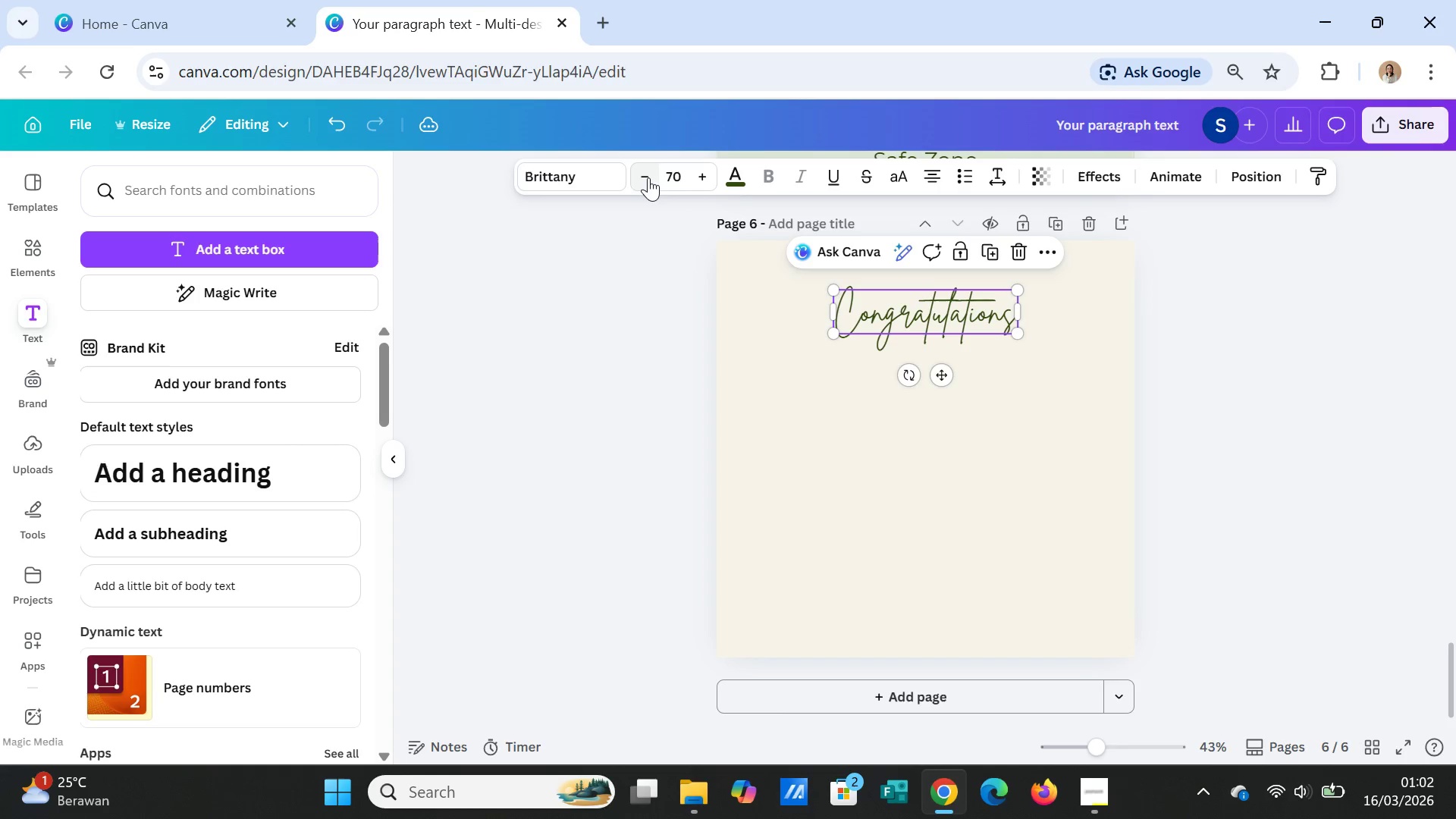 
triple_click([648, 177])
 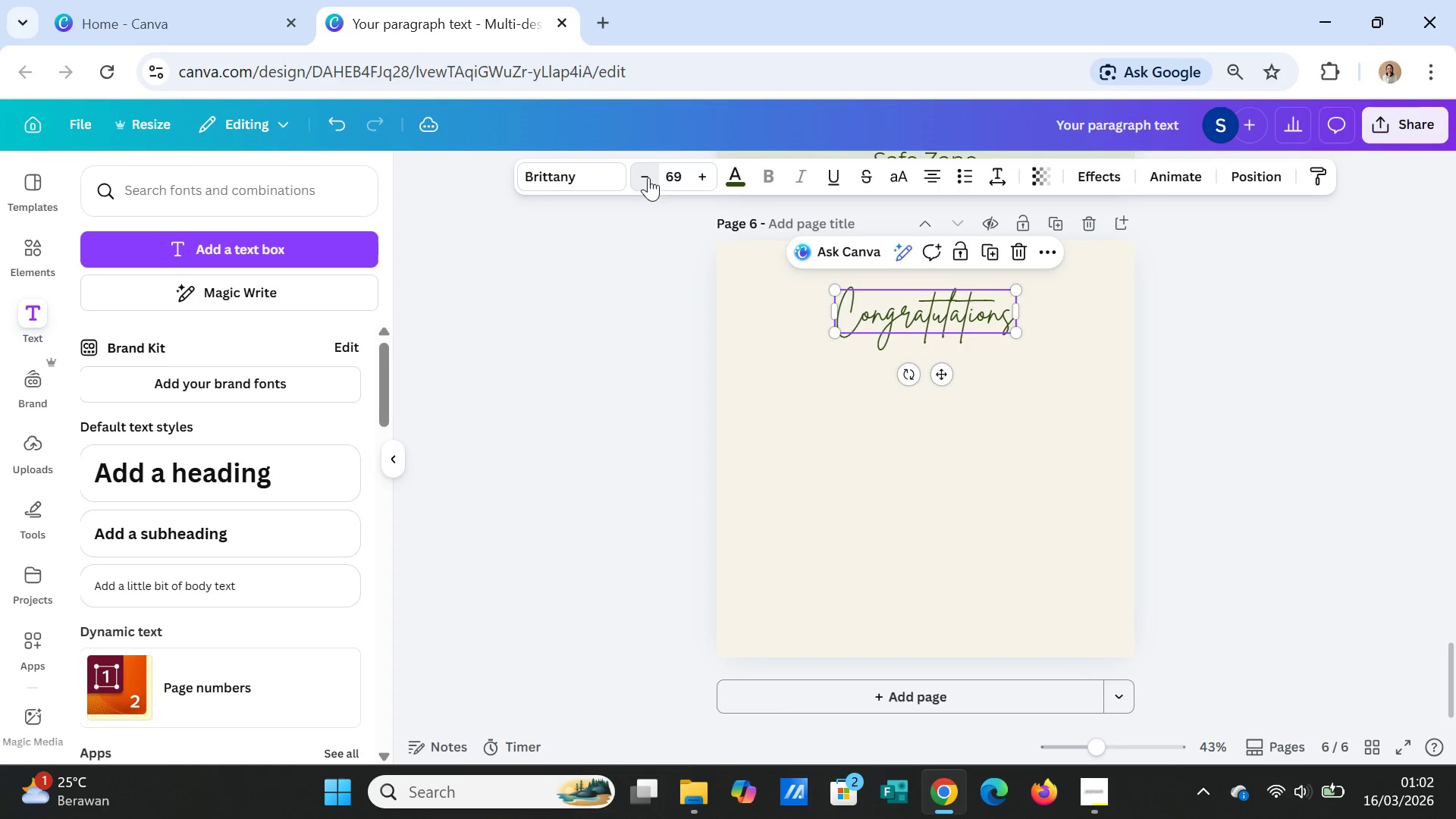 
triple_click([648, 177])
 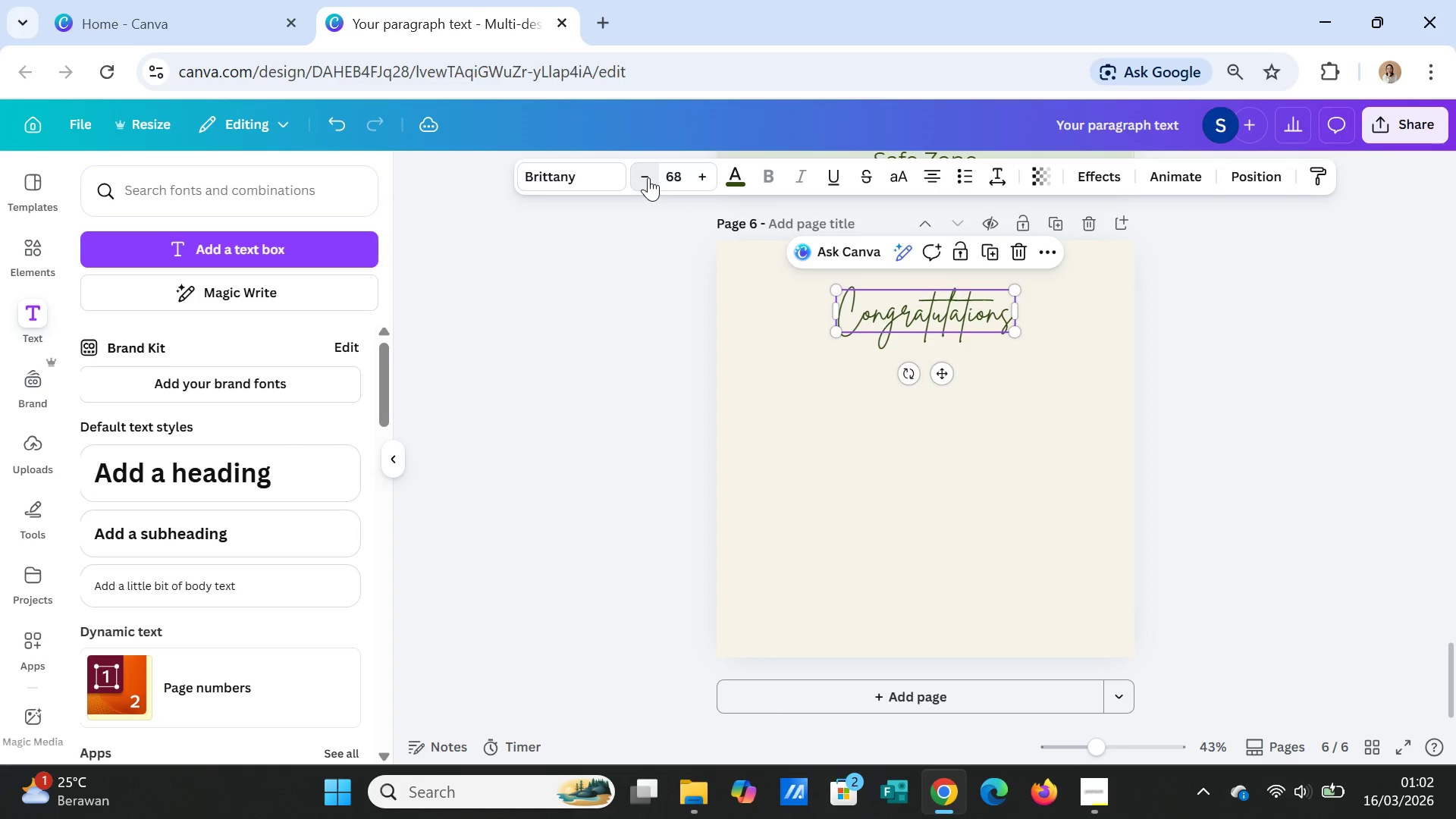 
triple_click([648, 177])
 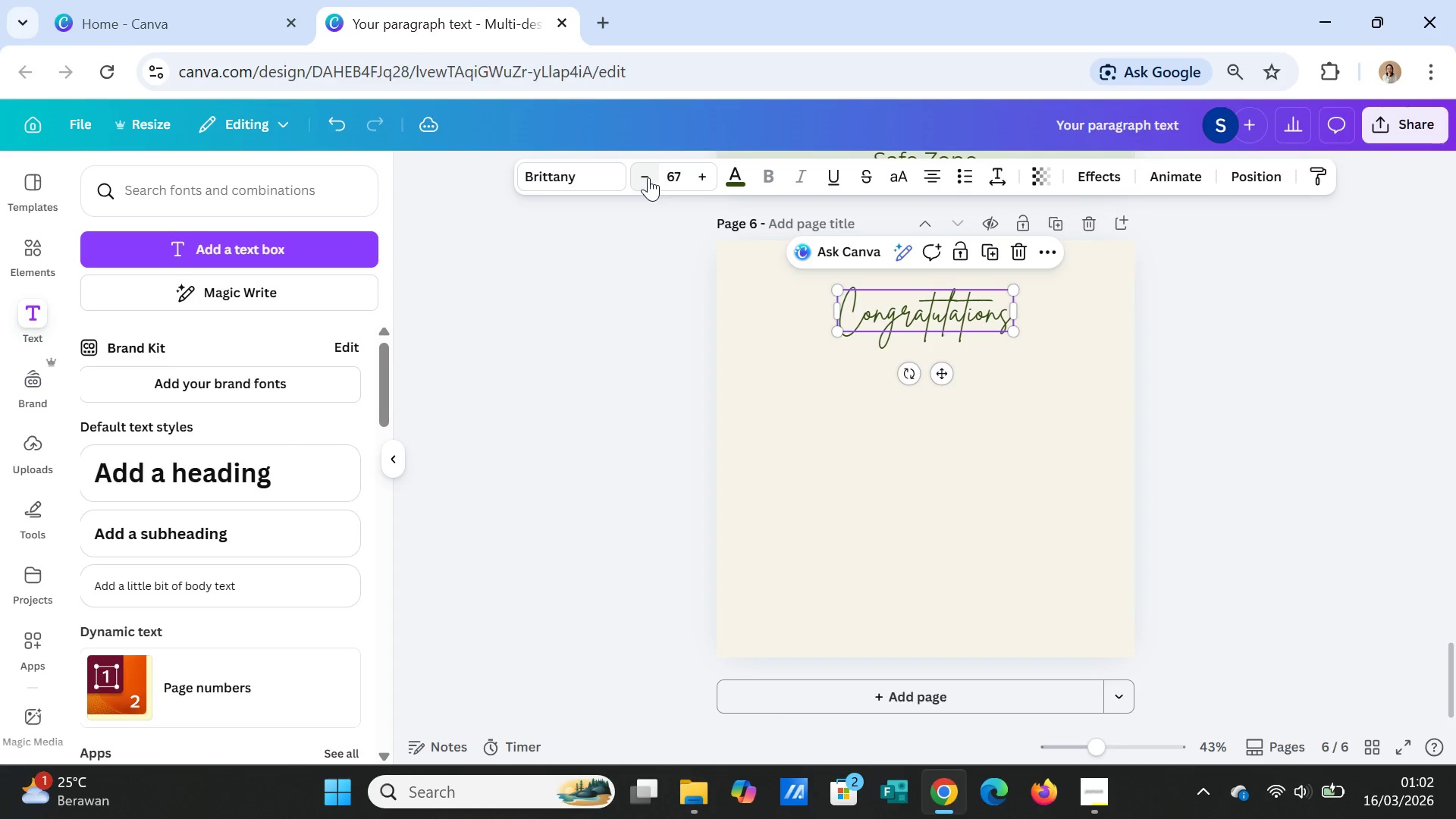 
triple_click([648, 177])
 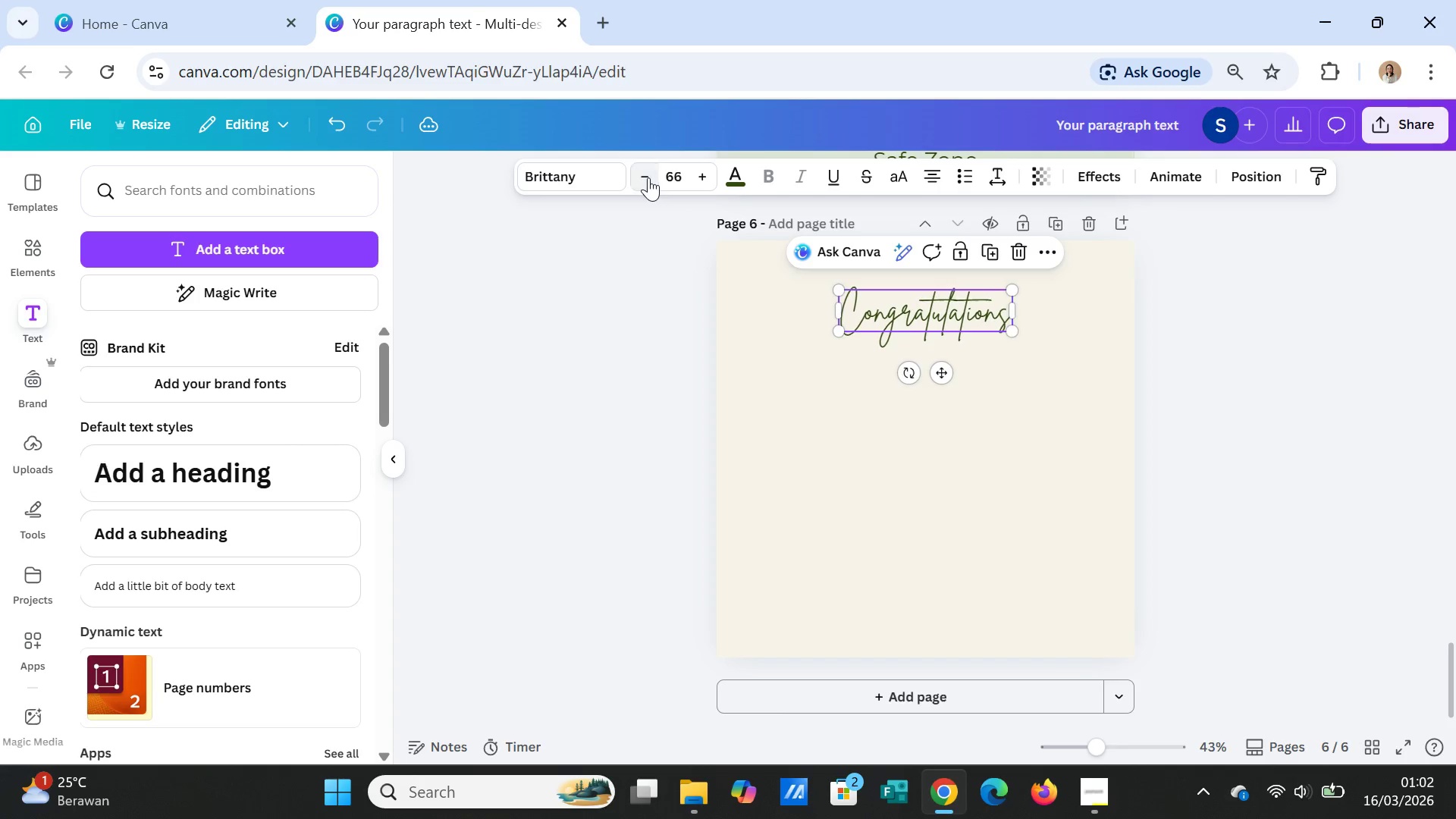 
triple_click([648, 177])
 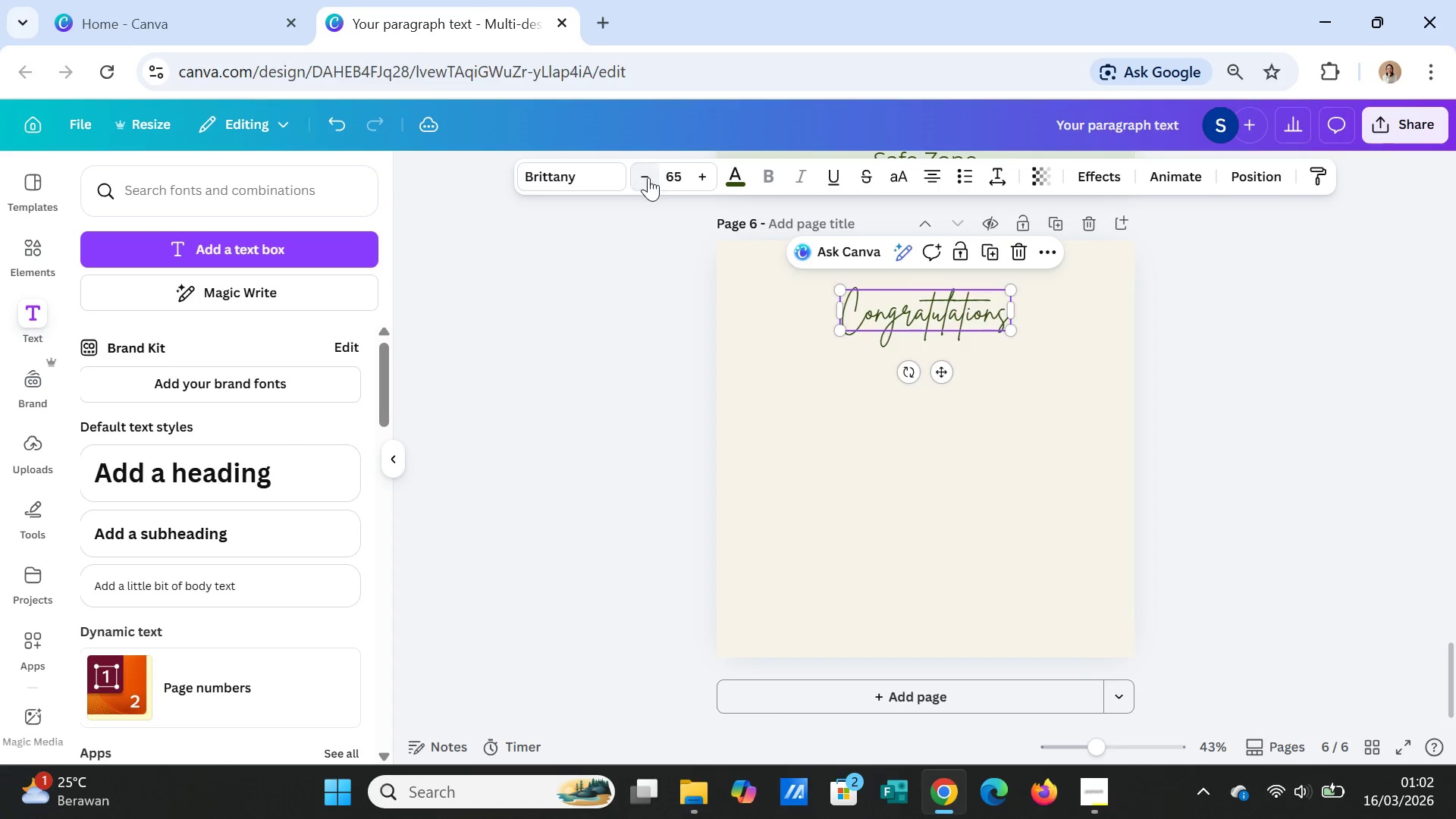 
triple_click([648, 177])
 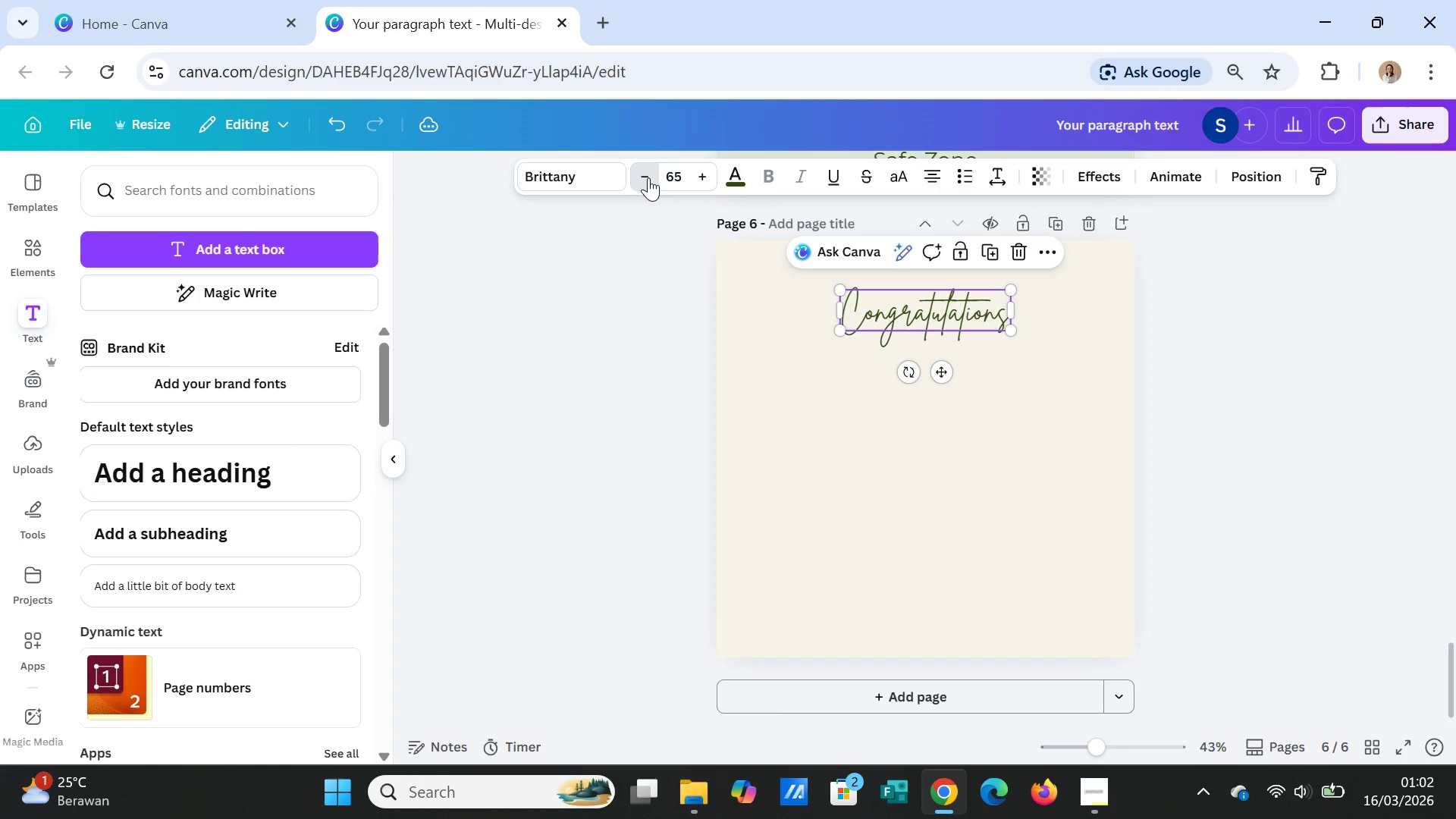 
triple_click([648, 177])
 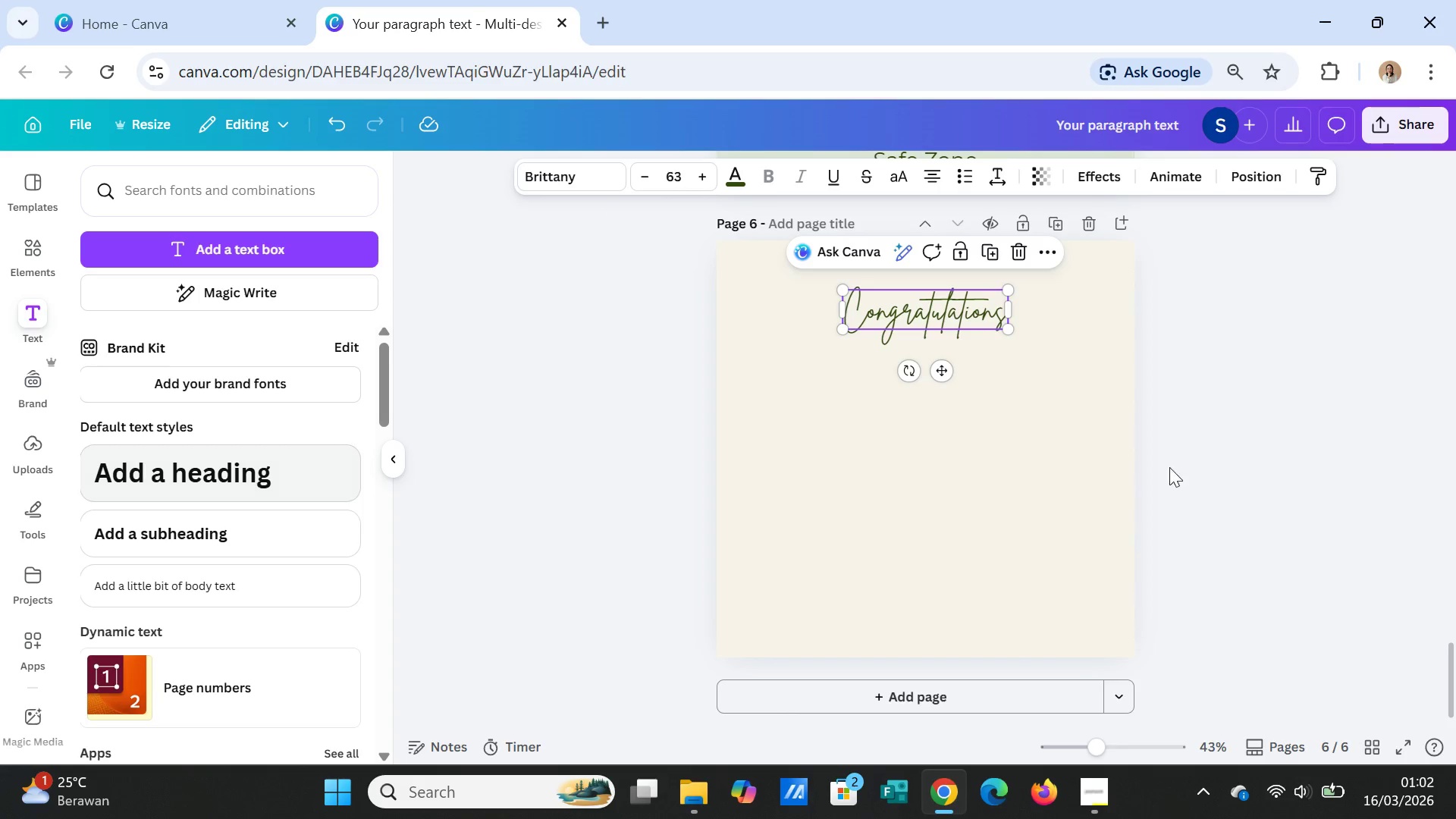 
left_click([997, 245])
 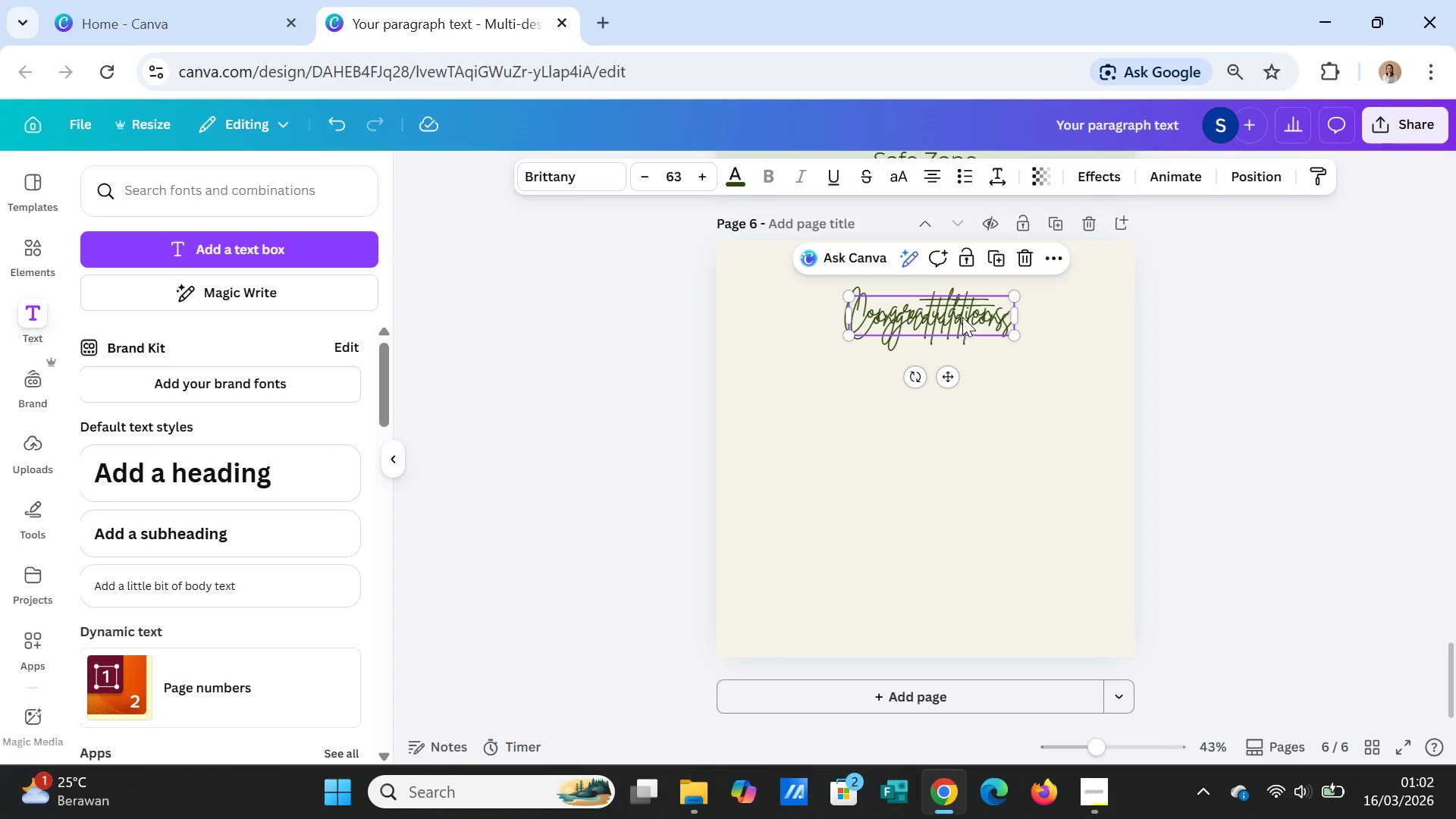 
left_click_drag(start_coordinate=[962, 317], to_coordinate=[959, 372])
 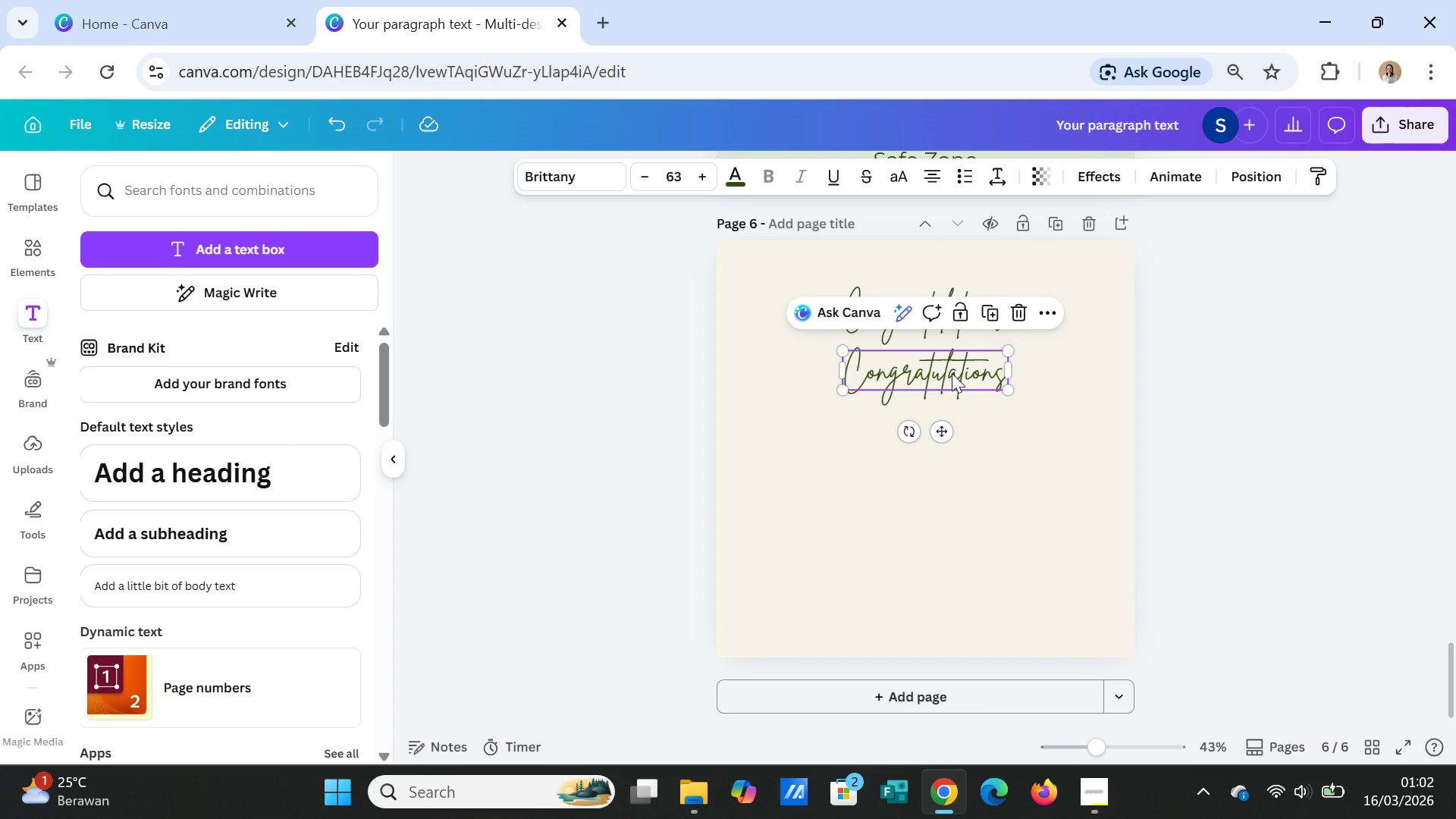 
double_click([952, 373])
 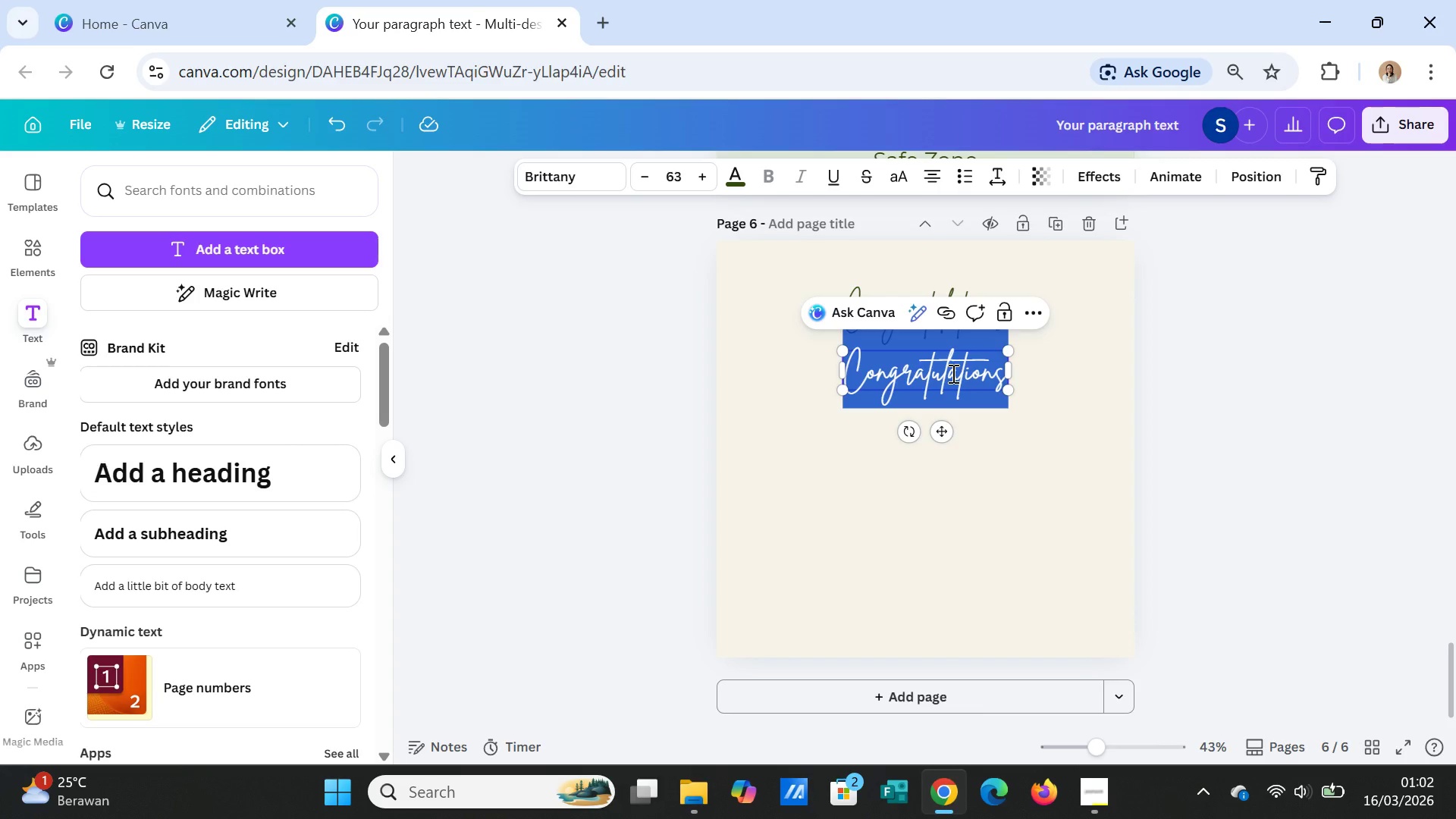 
type(WINNER!)
 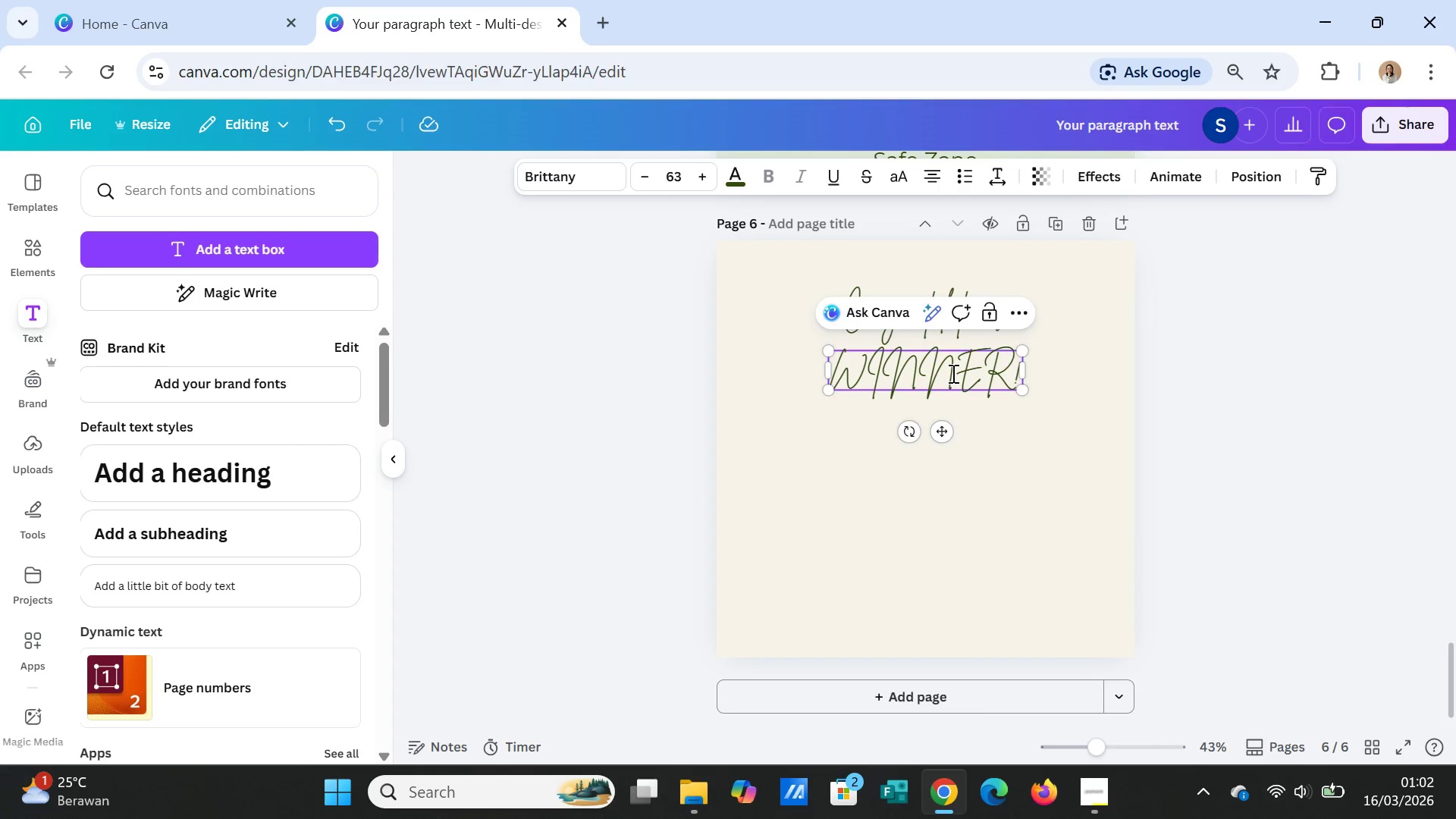 
double_click([993, 381])
 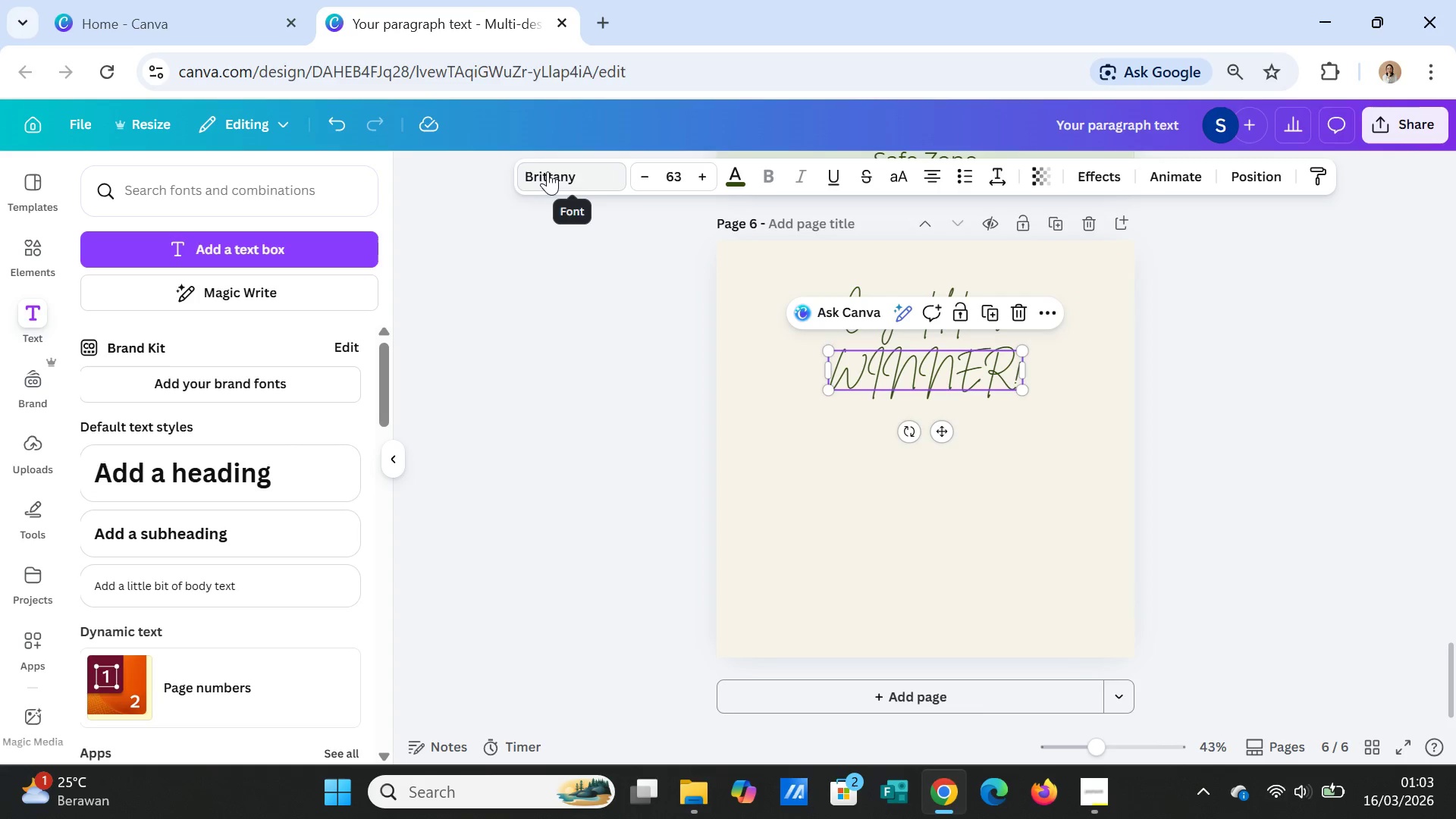 
left_click([547, 171])
 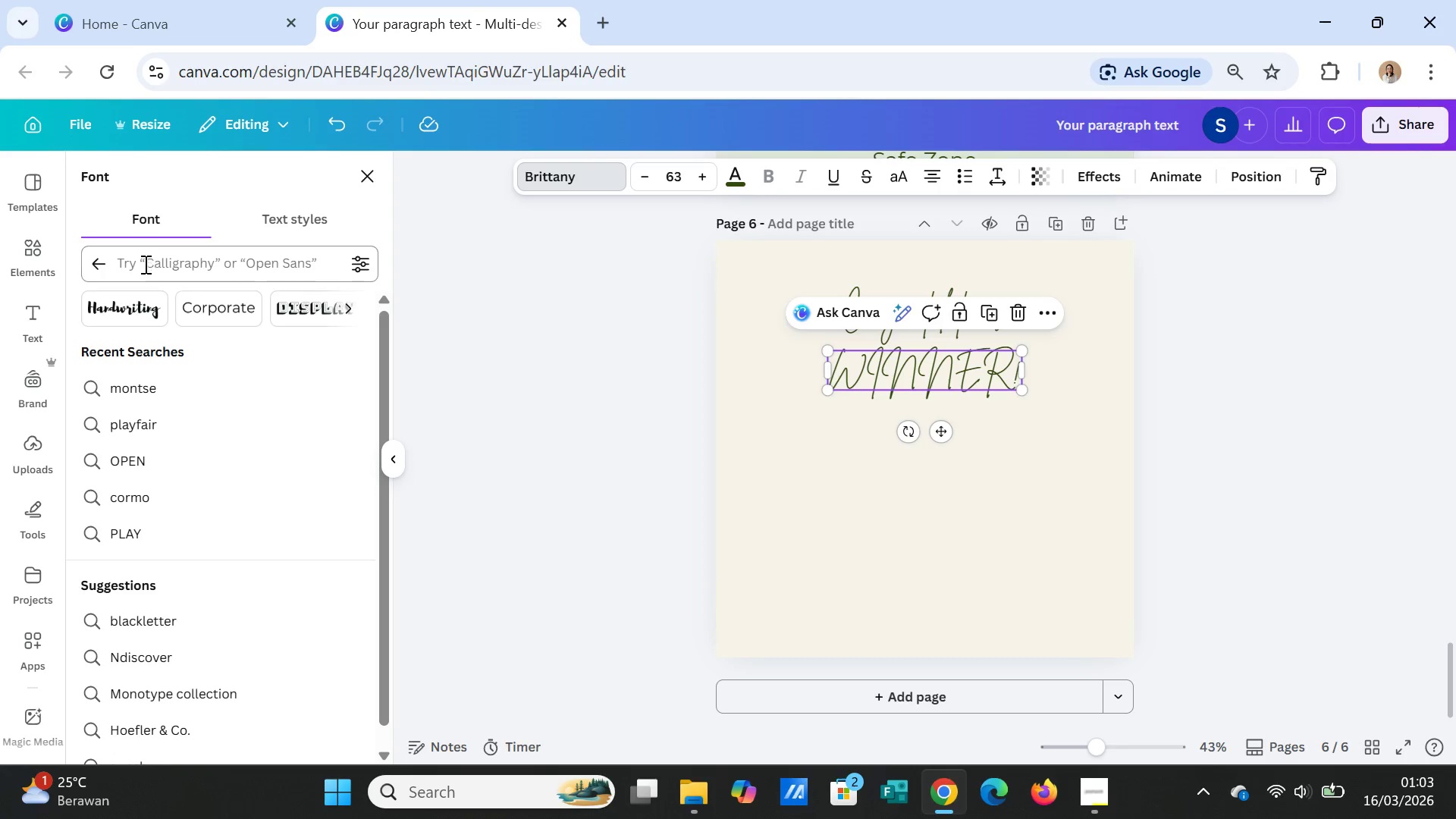 
scroll: coordinate [218, 617], scroll_direction: down, amount: 2.0
 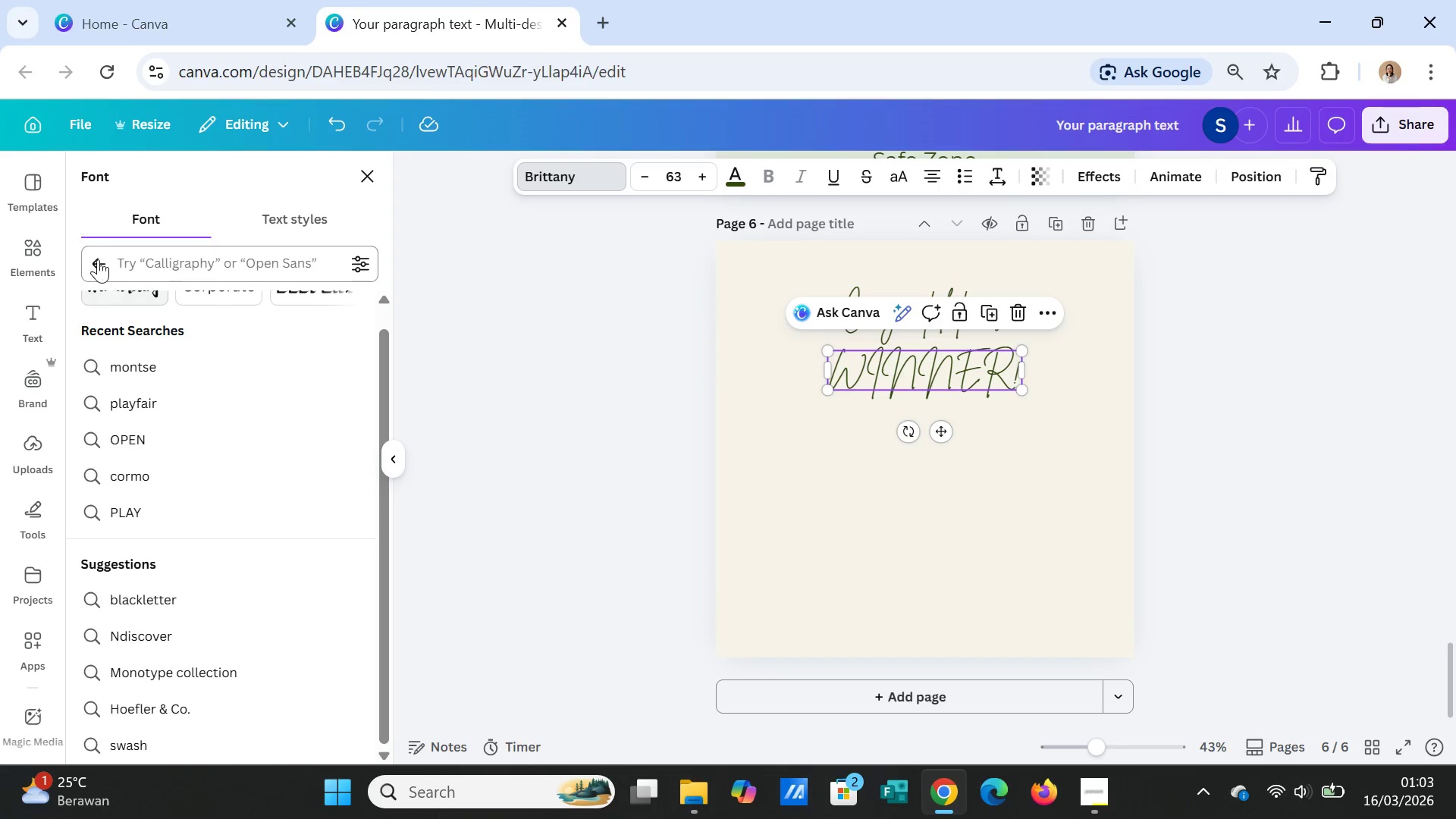 
left_click([98, 259])
 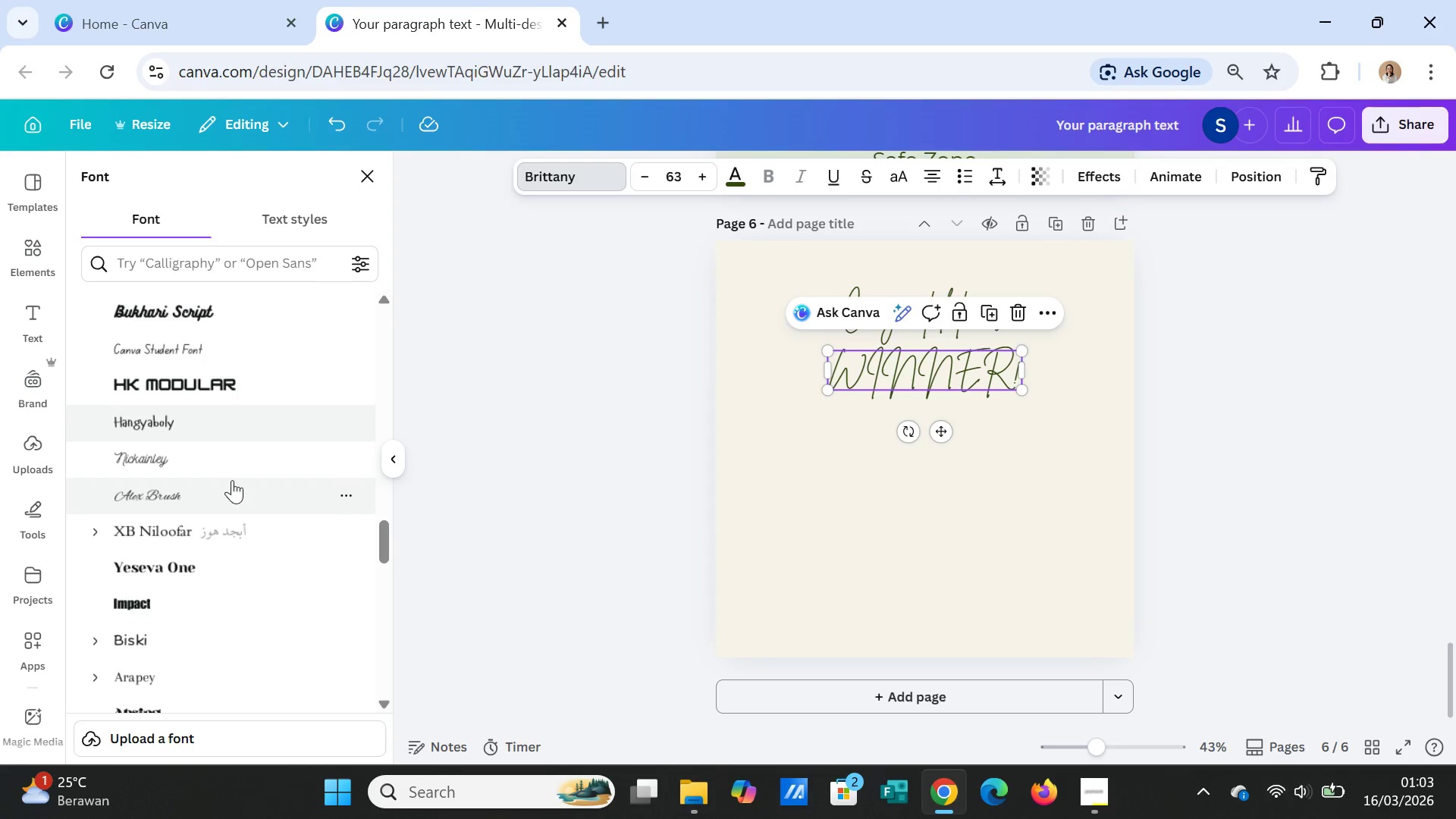 
scroll: coordinate [263, 450], scroll_direction: up, amount: 21.0
 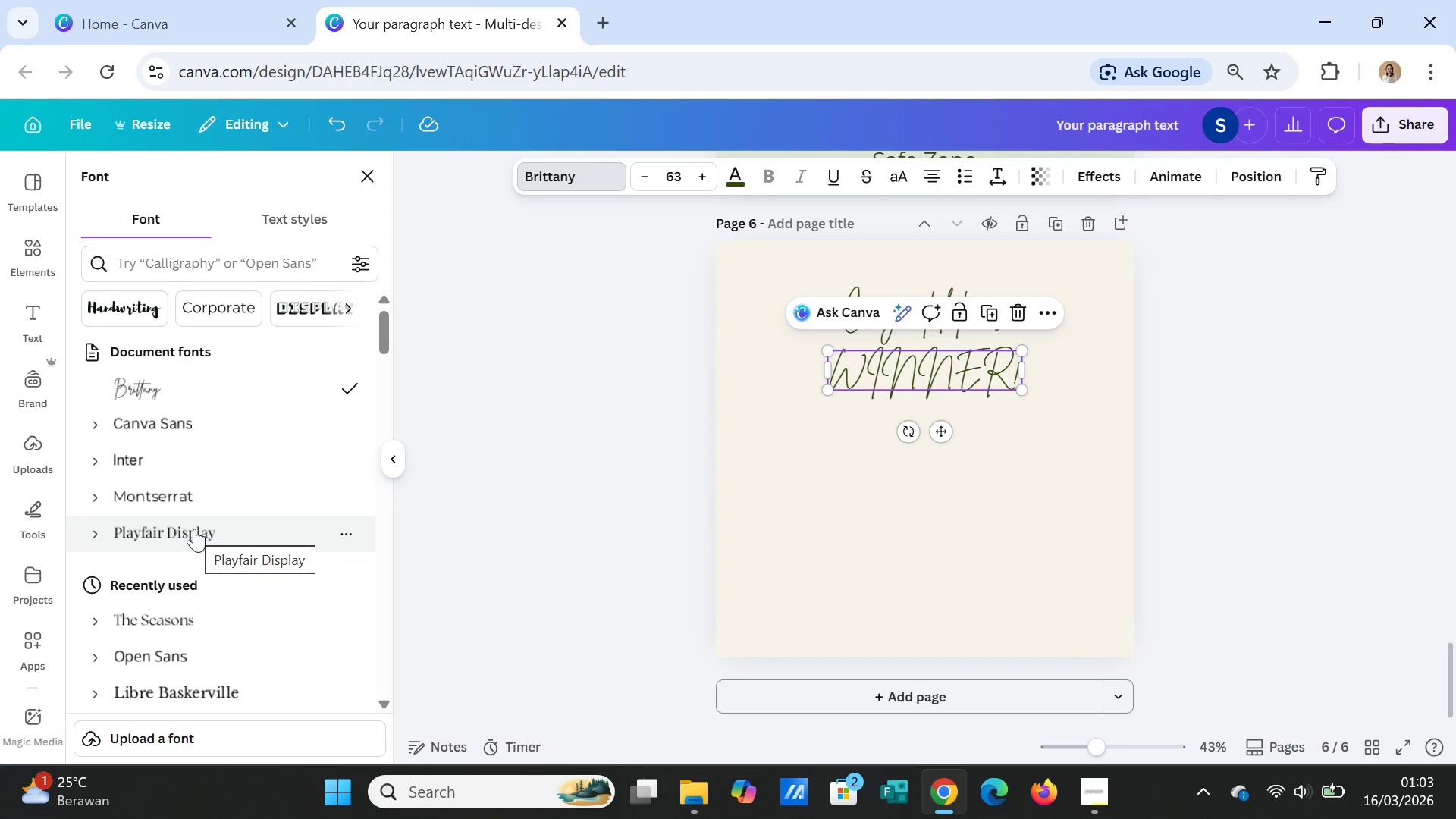 
left_click([194, 529])
 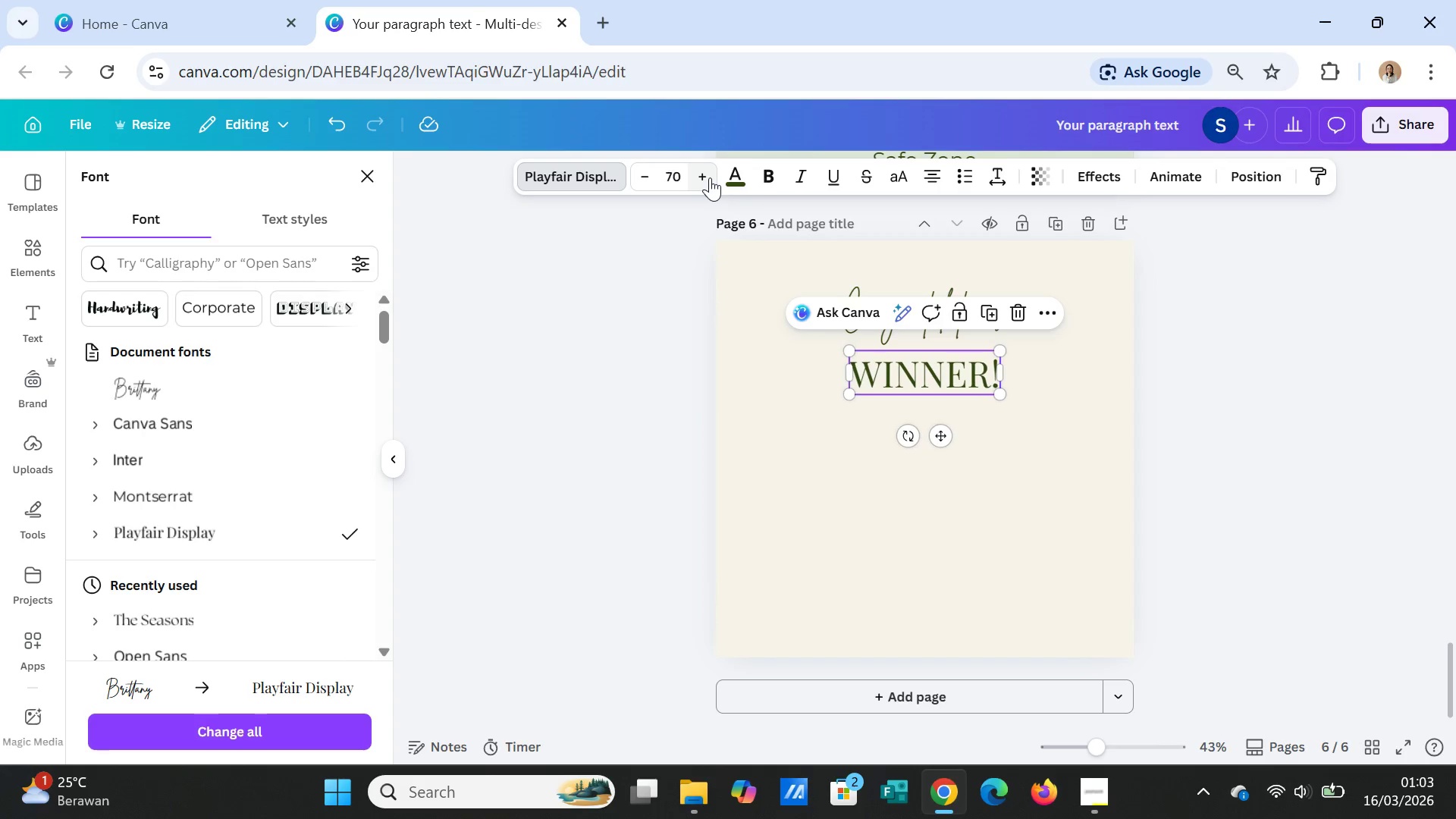 
left_click([710, 177])
 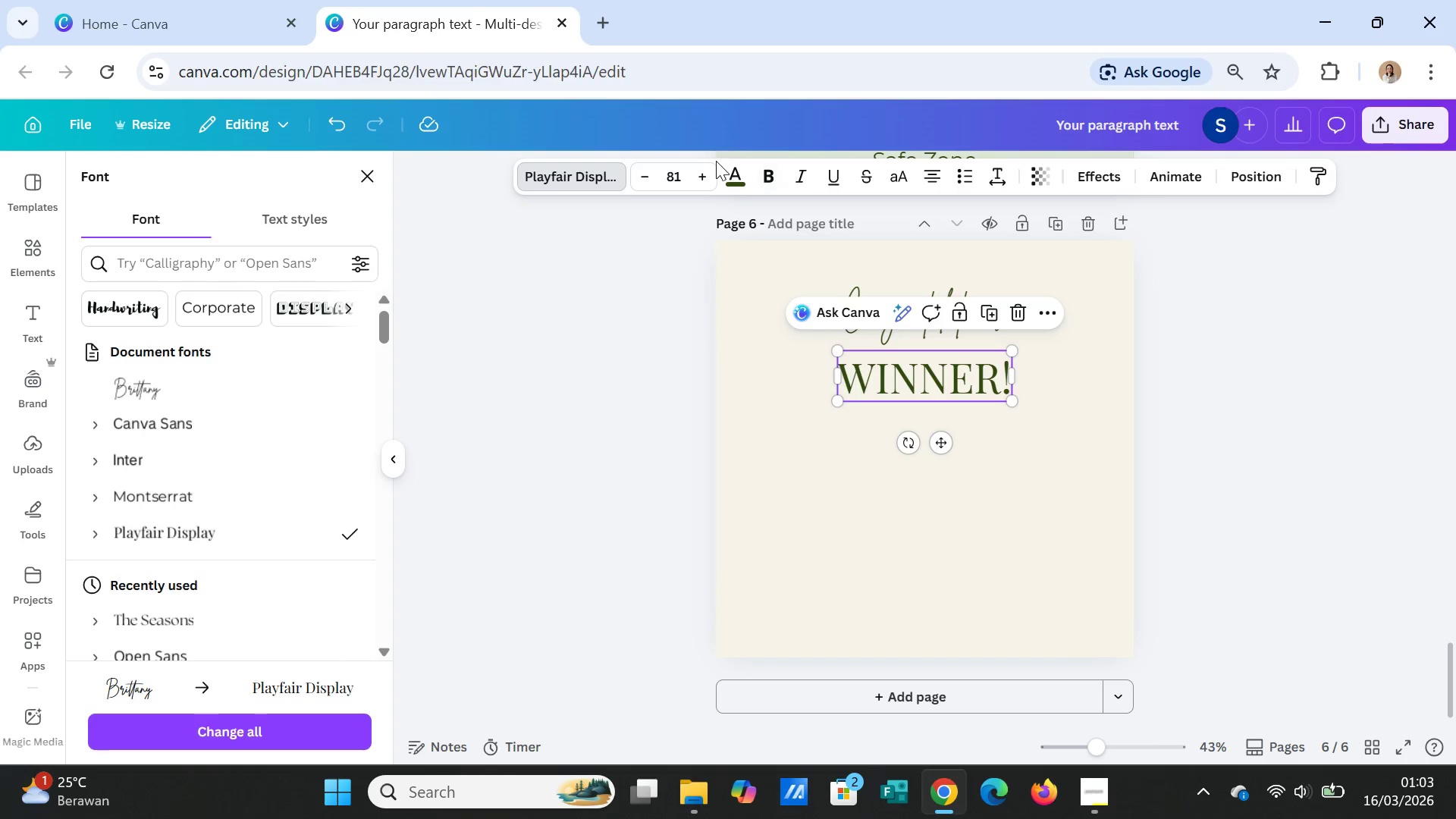 
left_click([743, 167])
 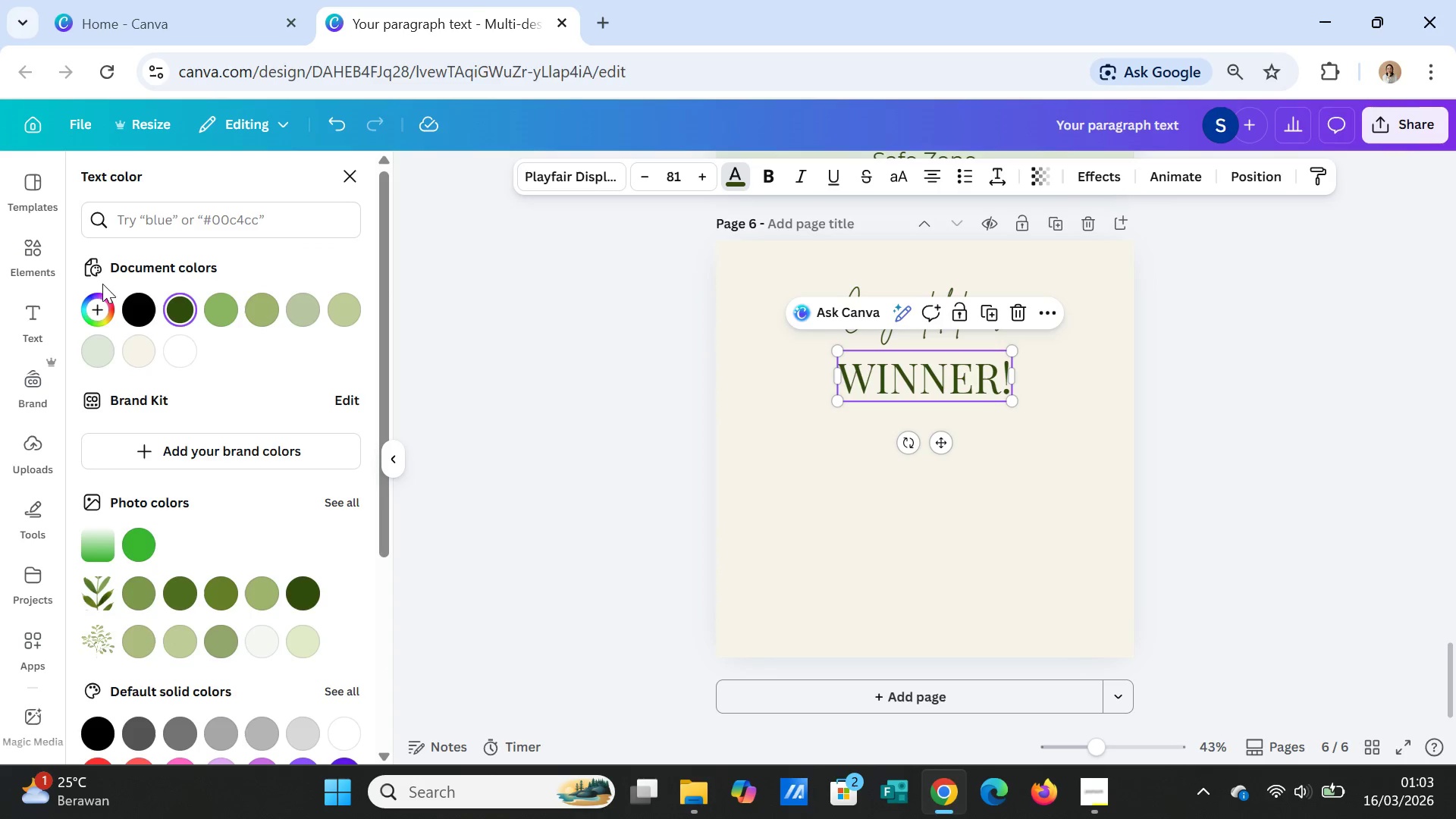 
scroll: coordinate [205, 540], scroll_direction: down, amount: 4.0
 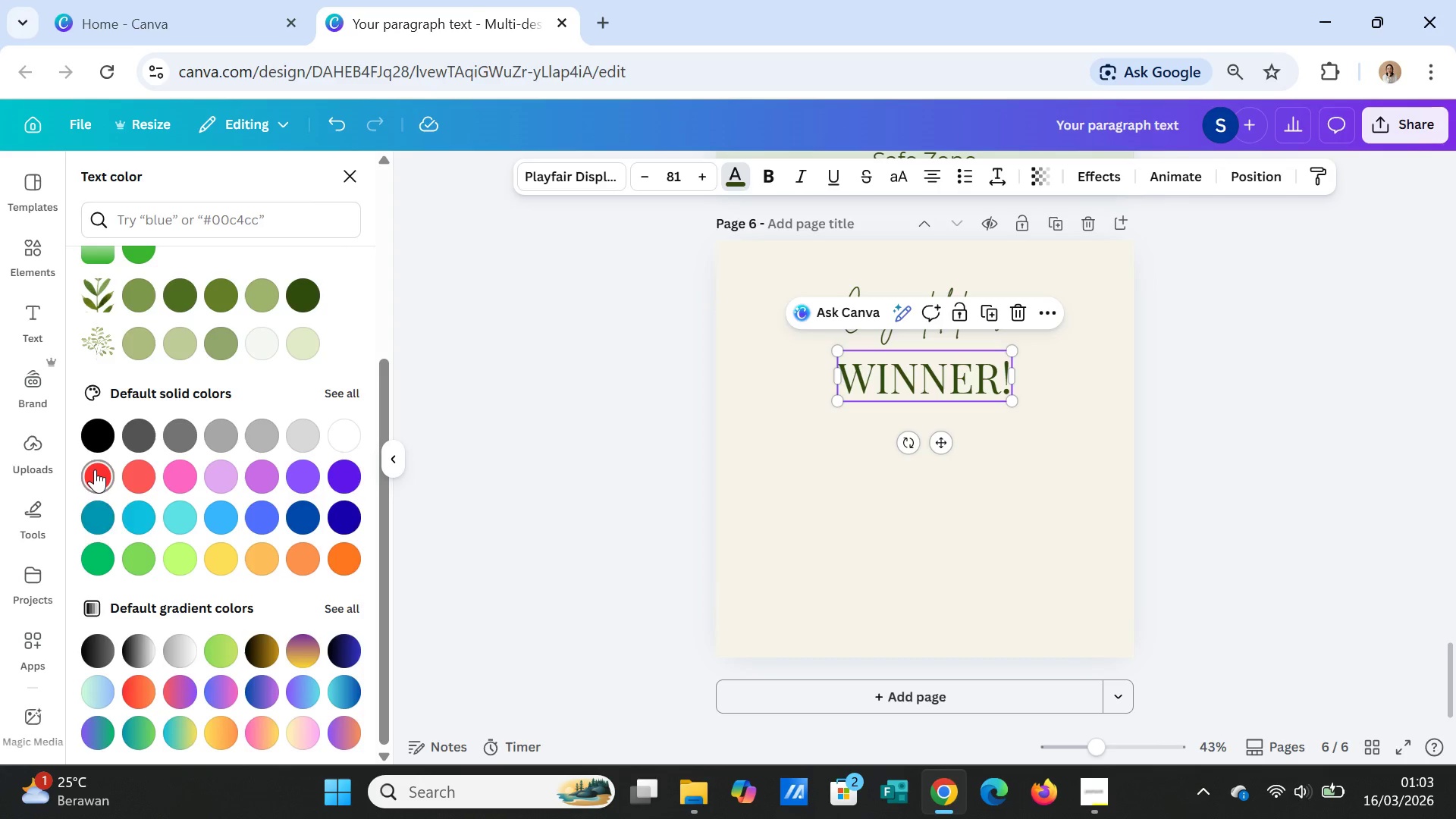 
left_click([94, 469])
 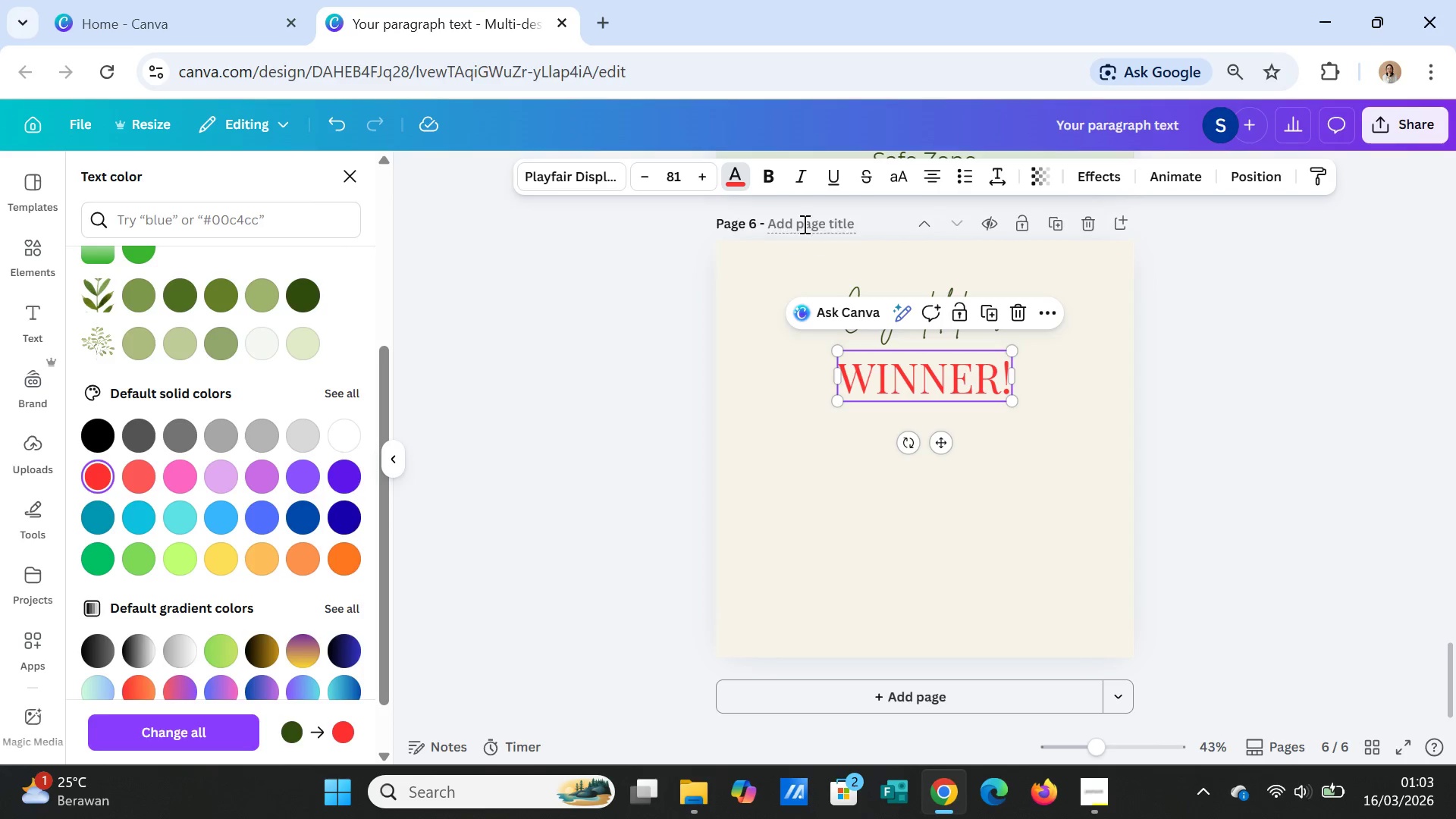 
left_click([767, 186])
 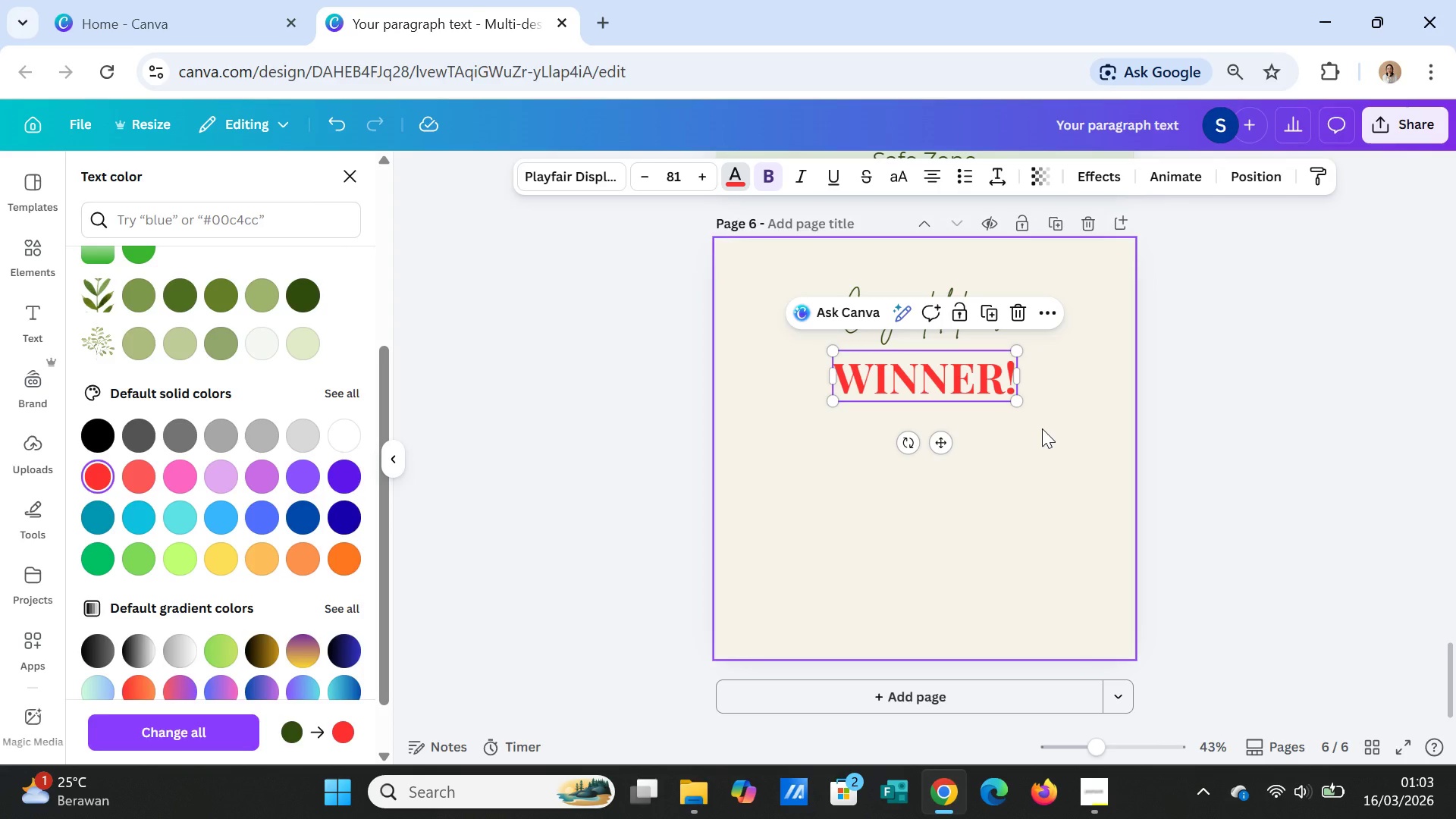 
left_click([1042, 428])
 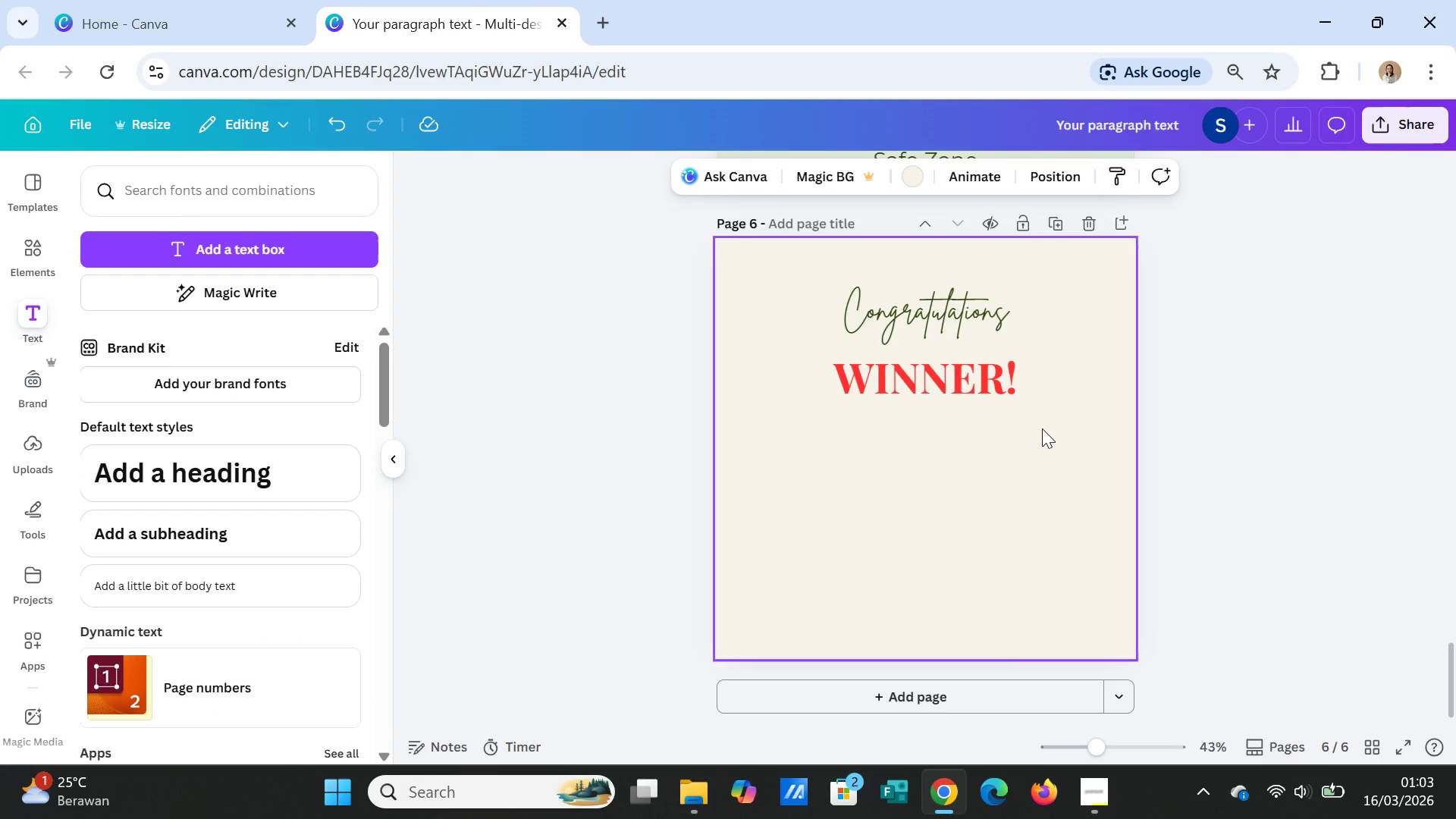 
left_click([1042, 428])
 